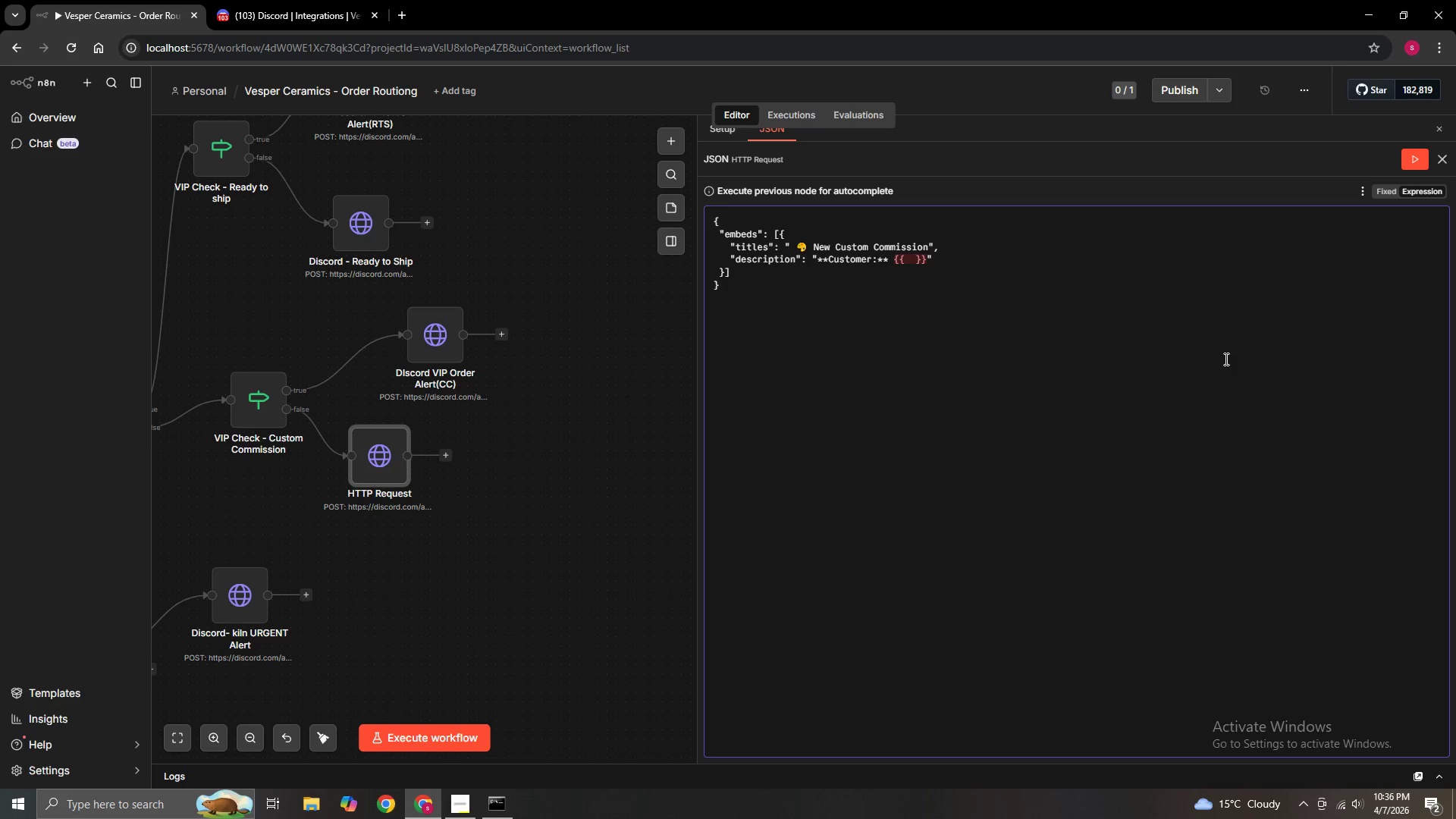 
key(ArrowLeft)
 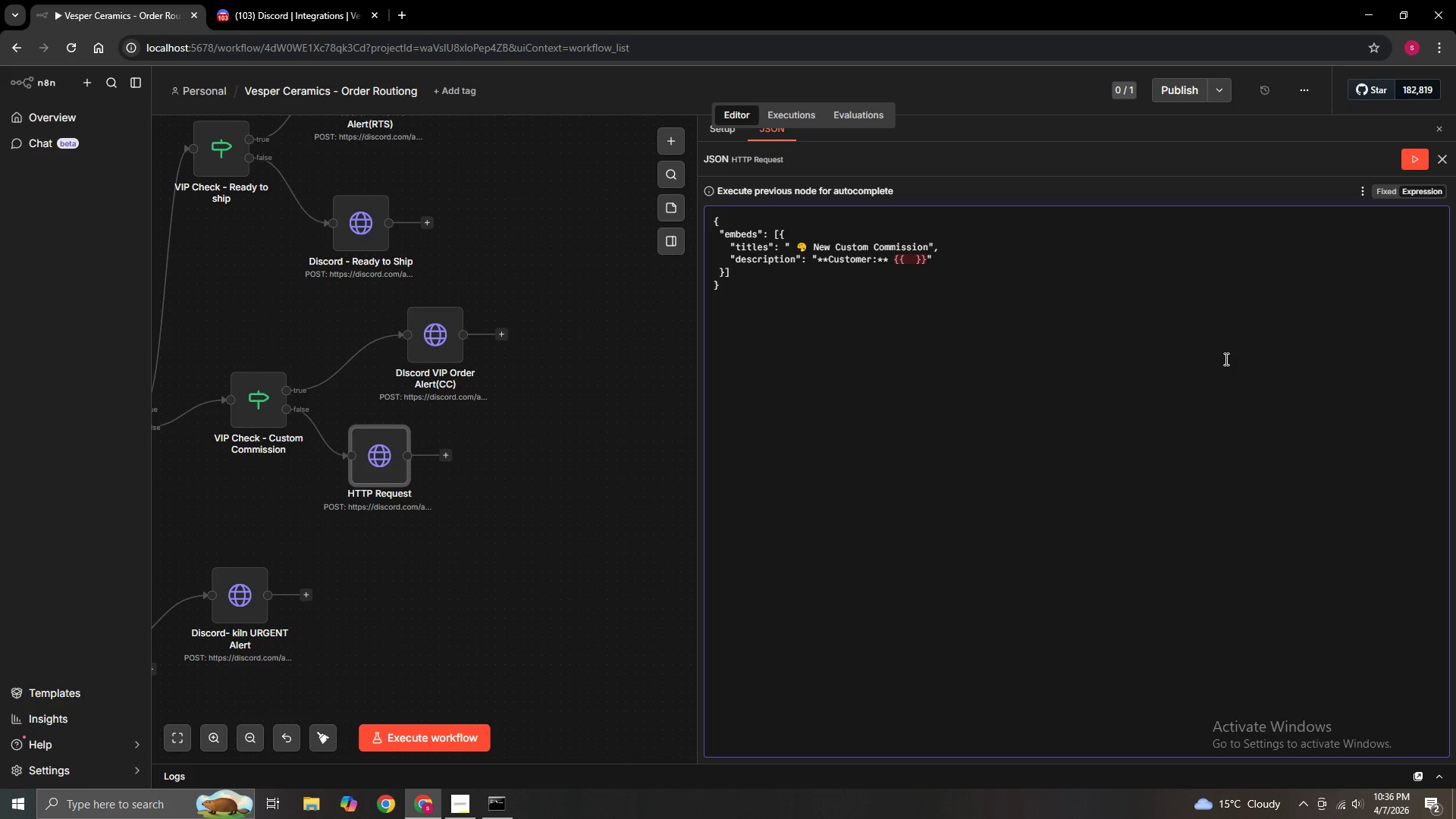 
key(Shift+4)
 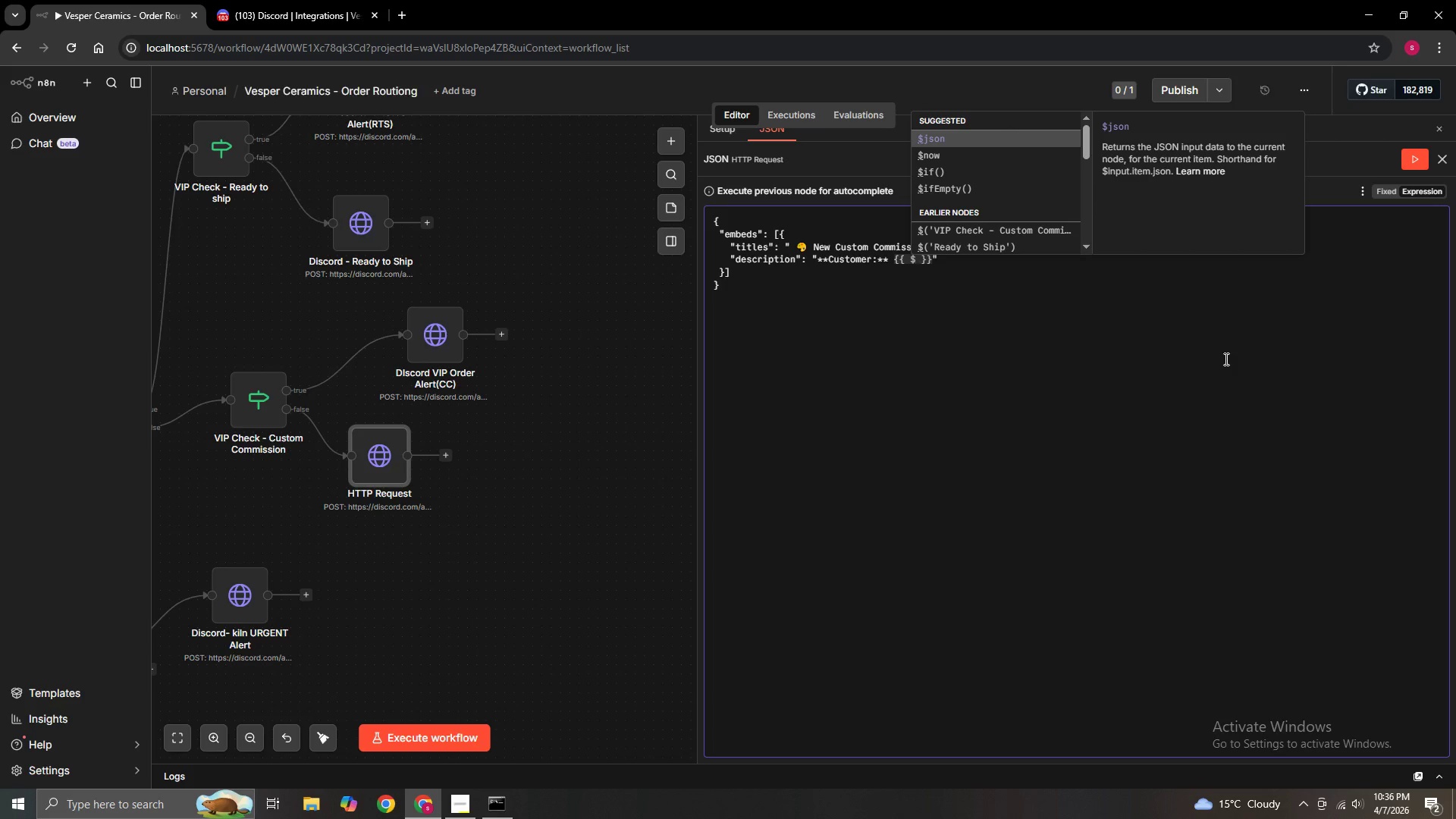 
key(Enter)
 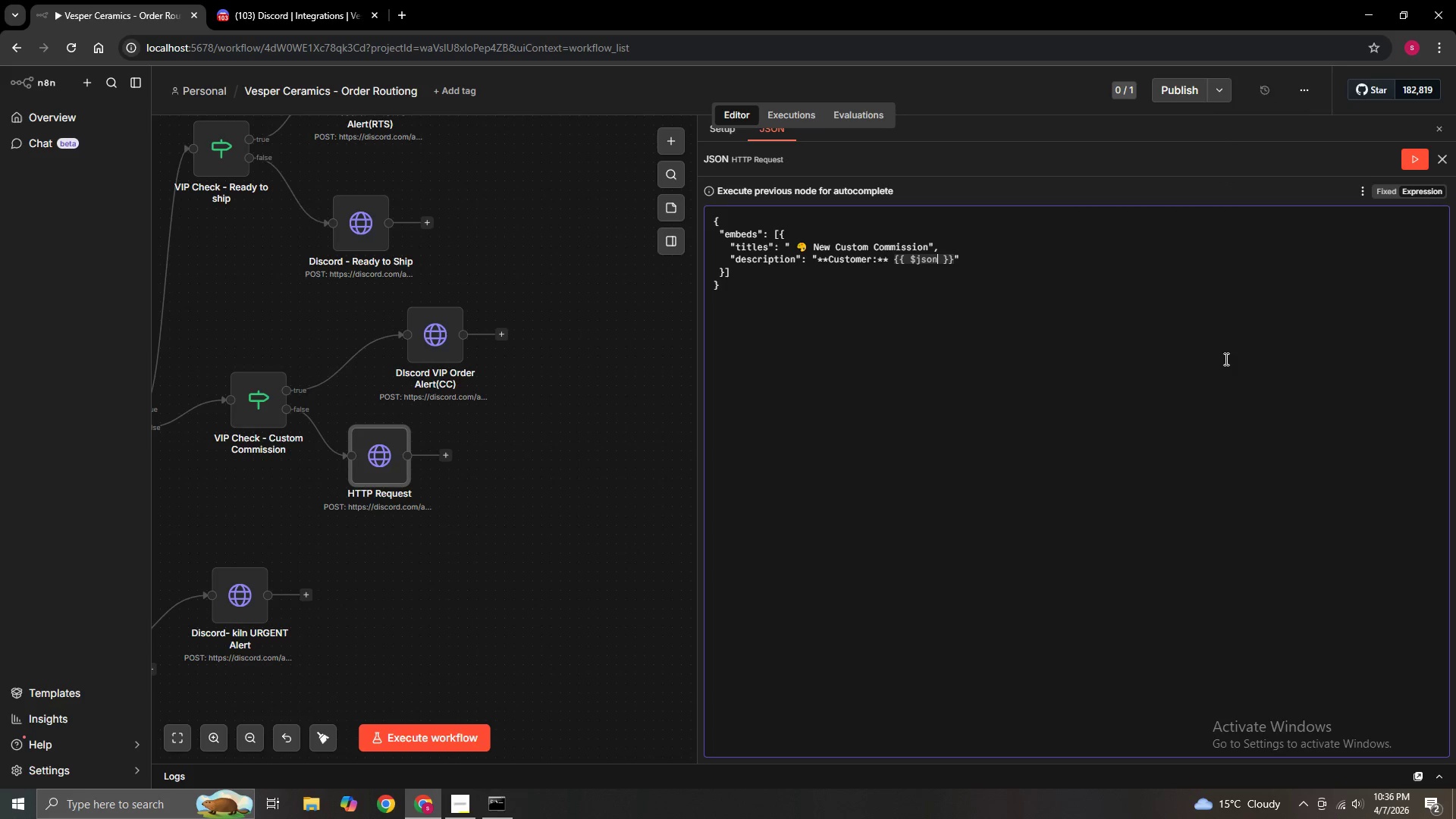 
type(.body.customer_name)
 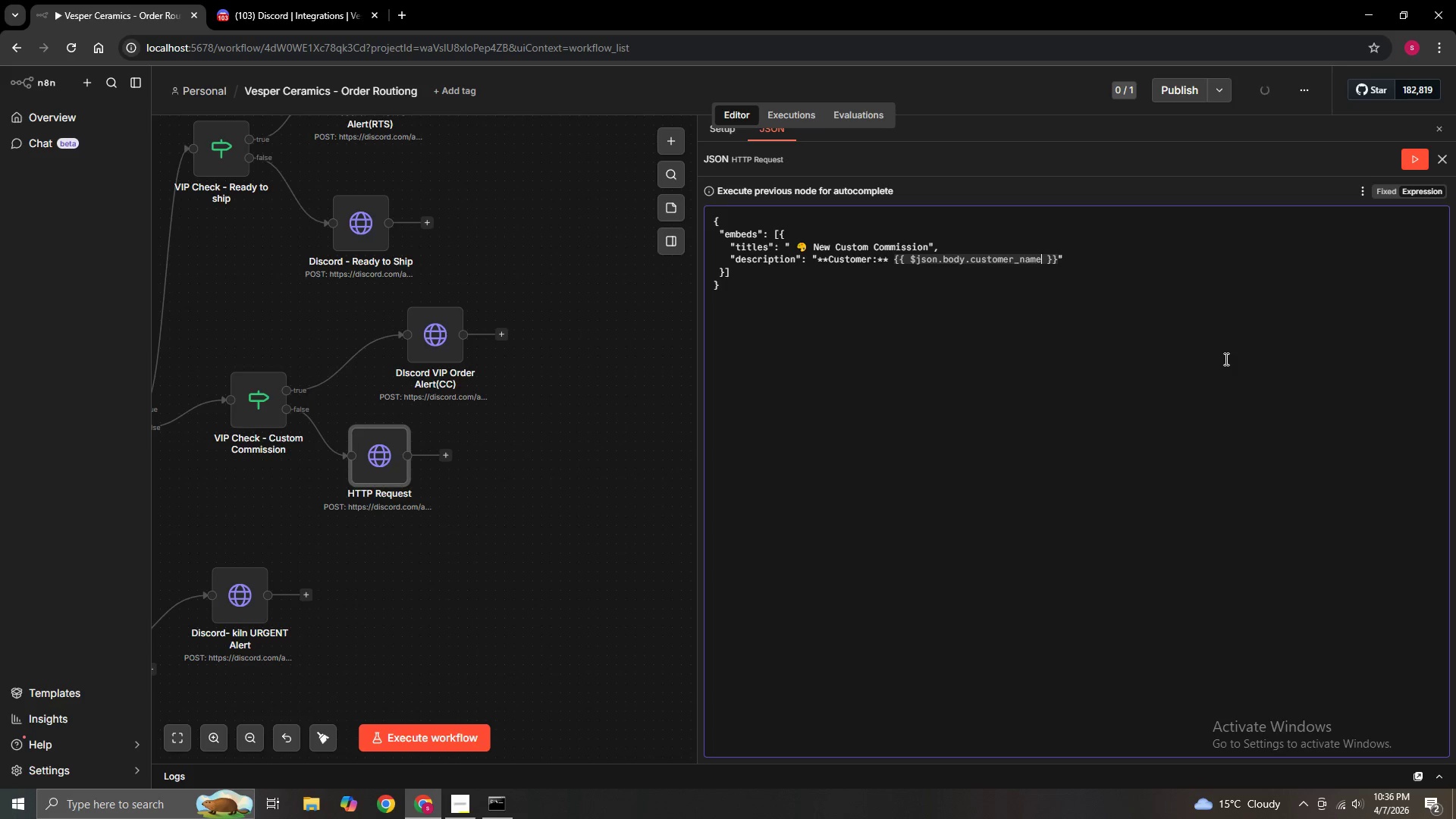 
key(ArrowRight)
 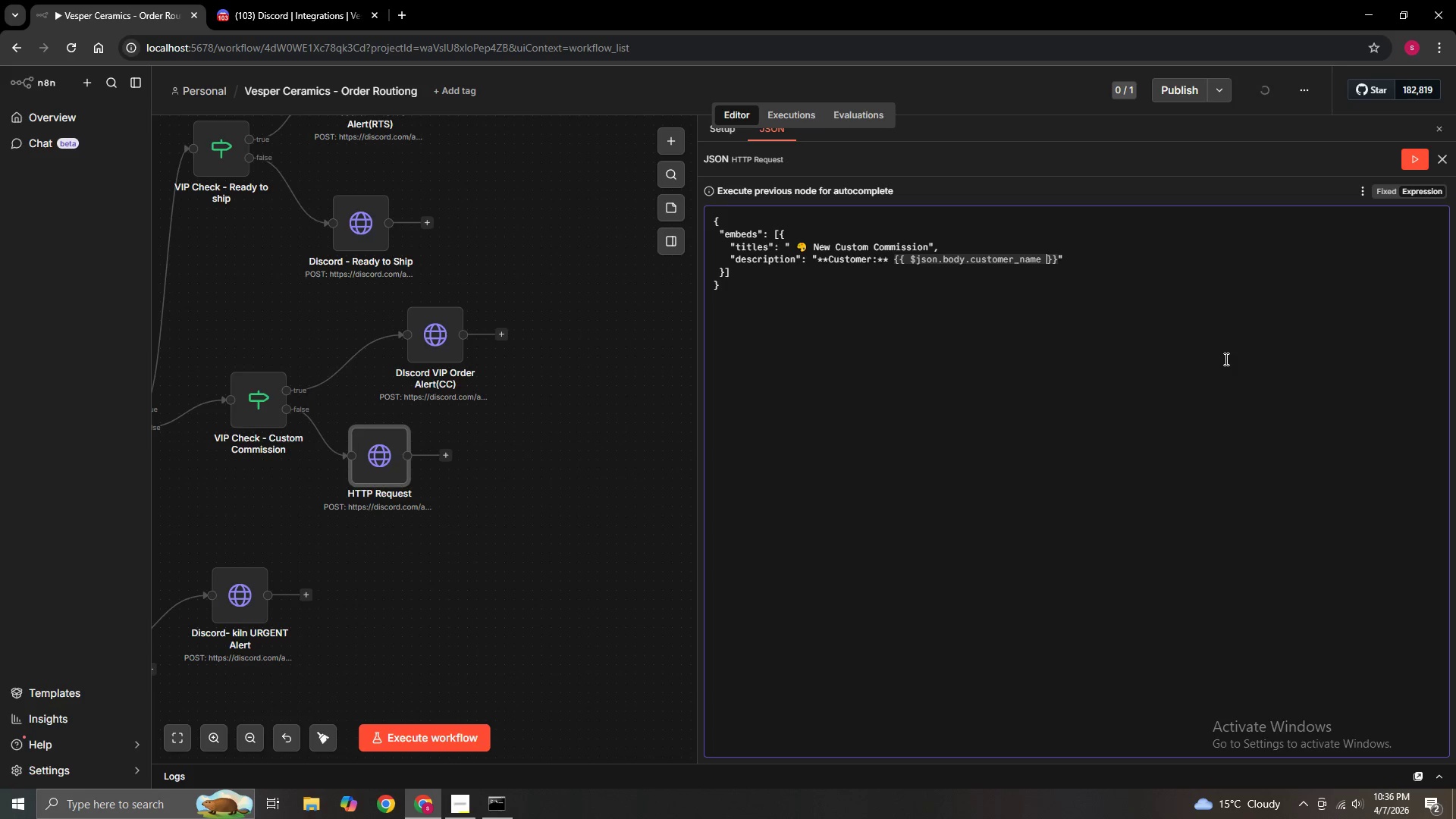 
key(ArrowRight)
 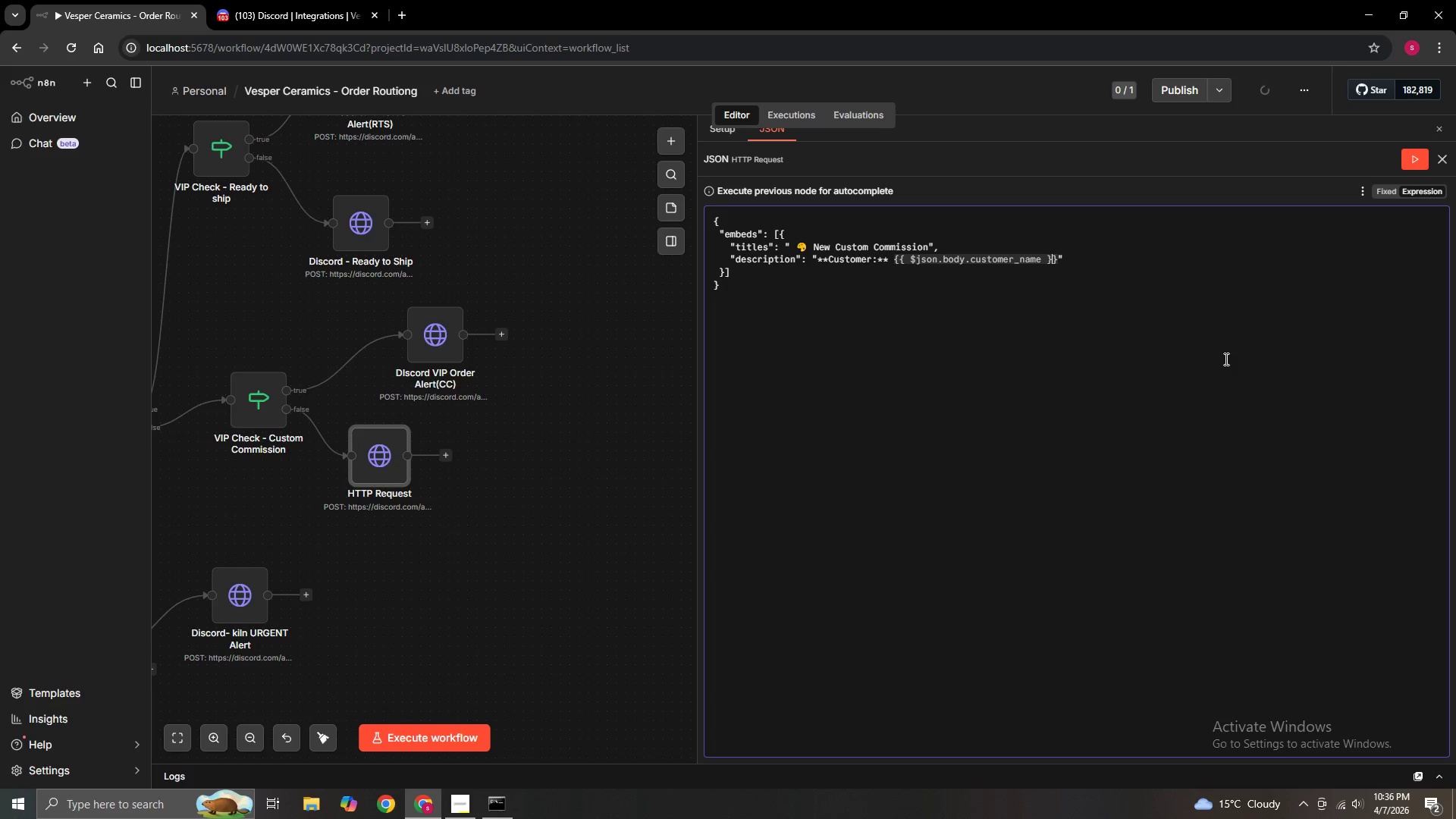 
key(ArrowRight)
 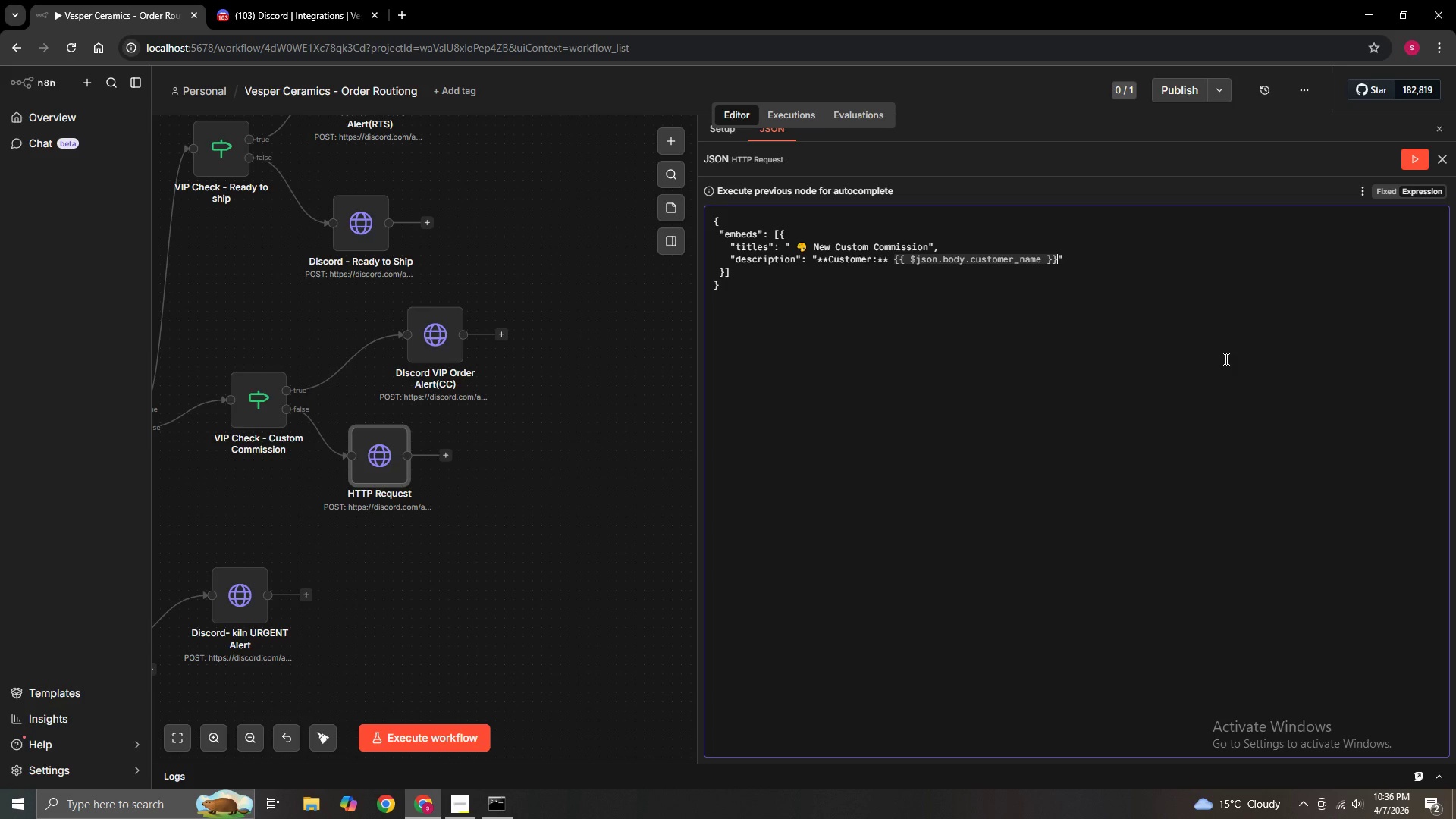 
type(\n**Amount:**)
 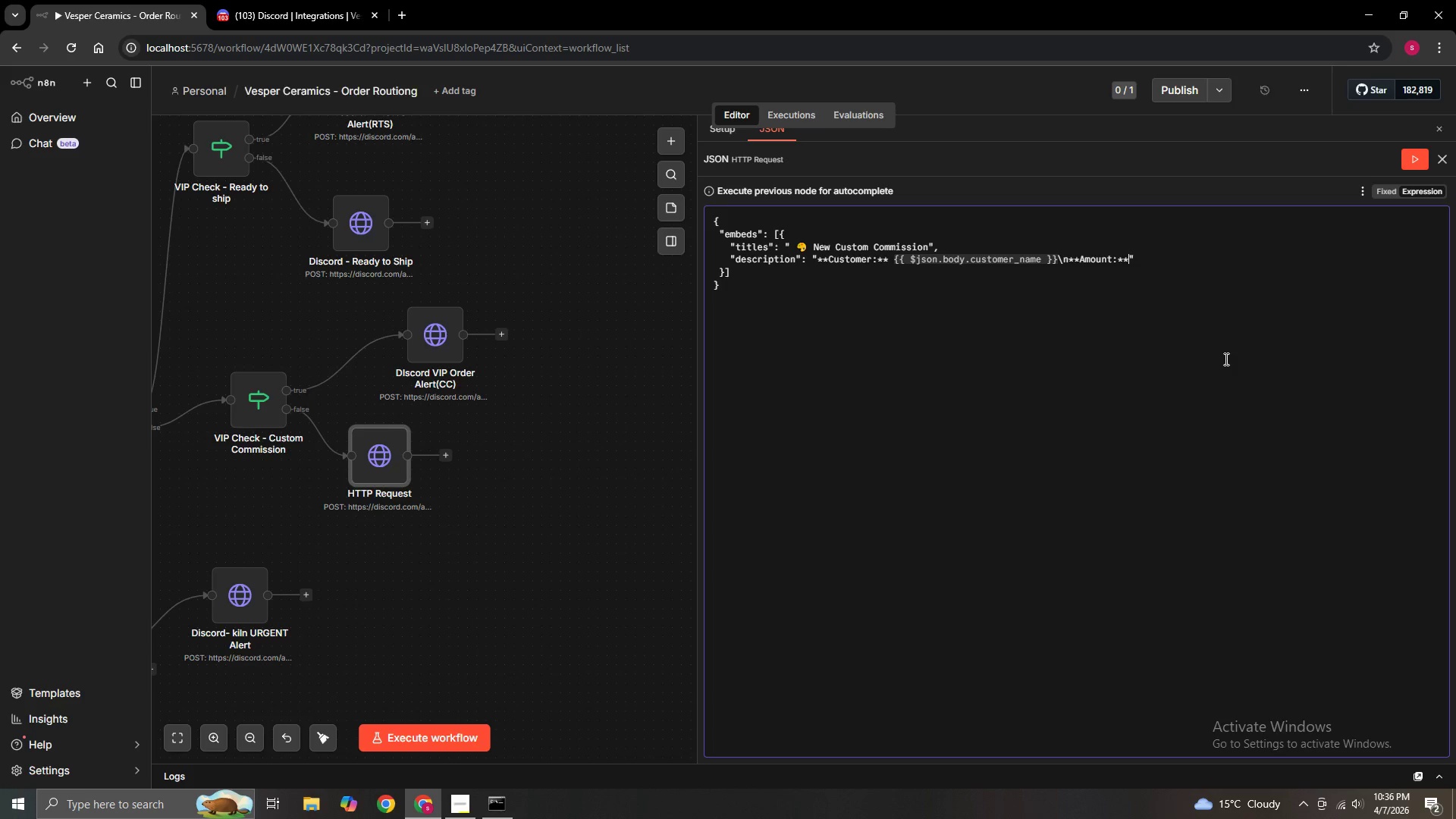 
wait(5.55)
 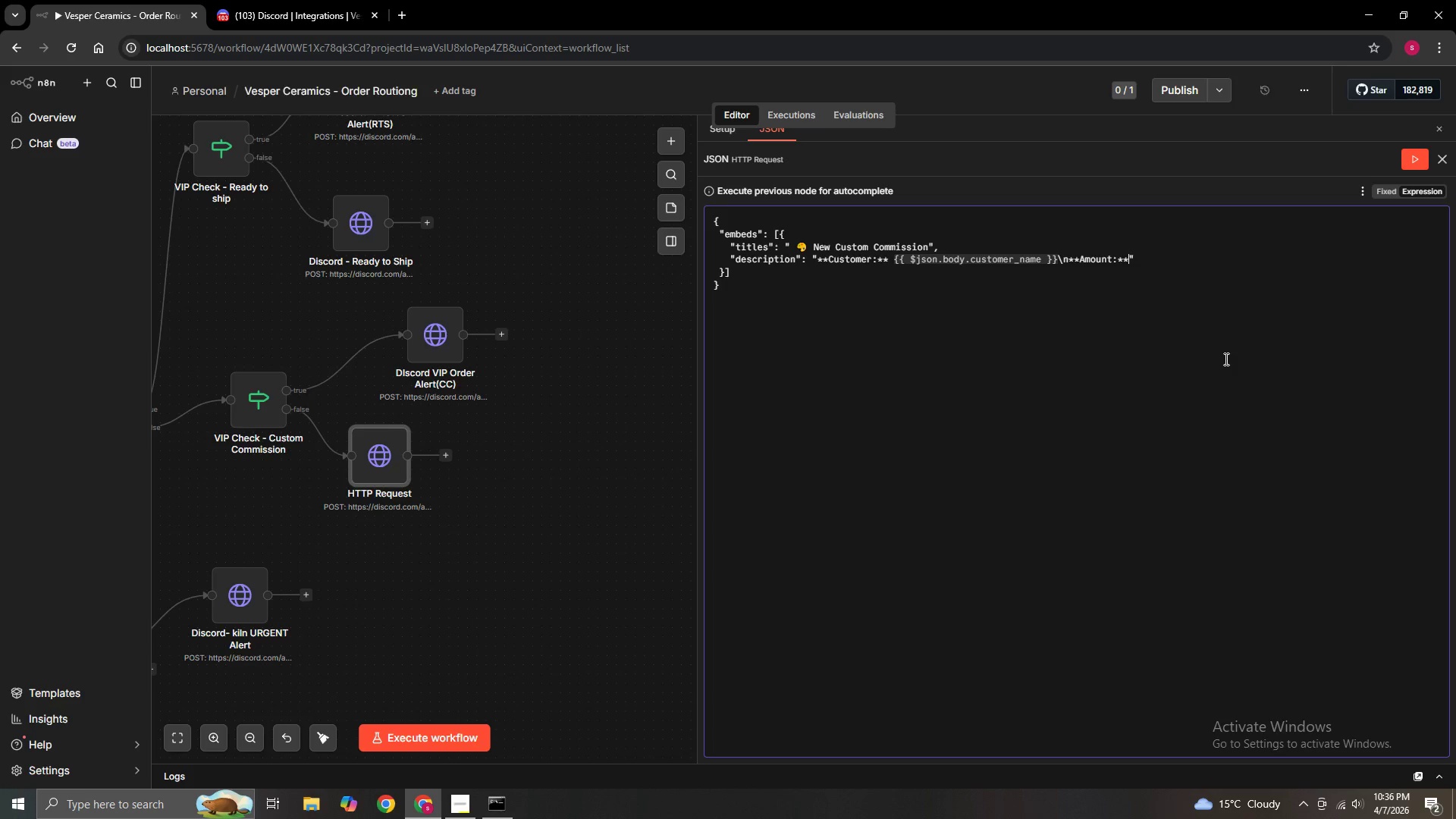 
key(Space)
 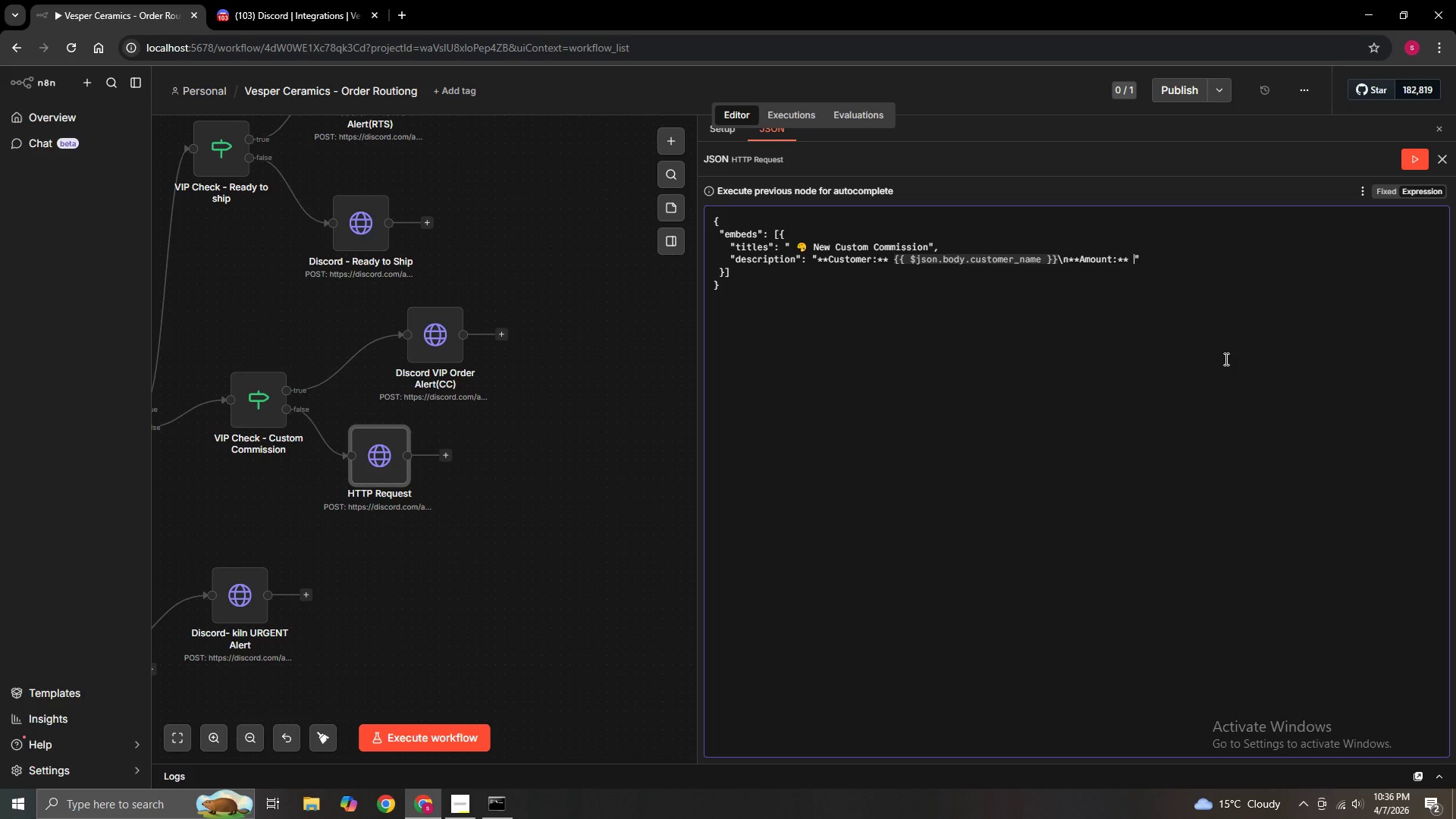 
key(Shift+4)
 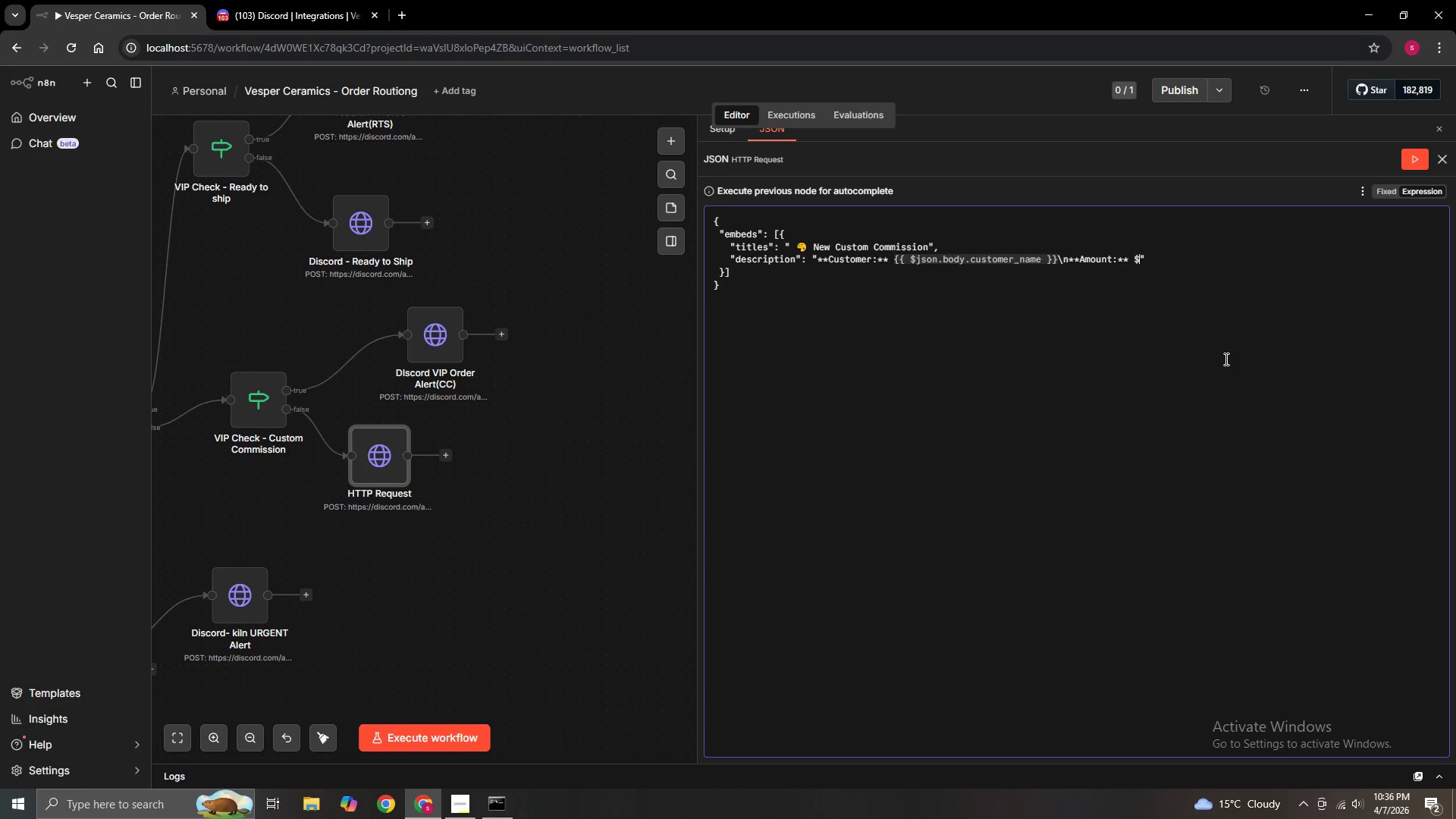 
key(Shift+BracketLeft)
 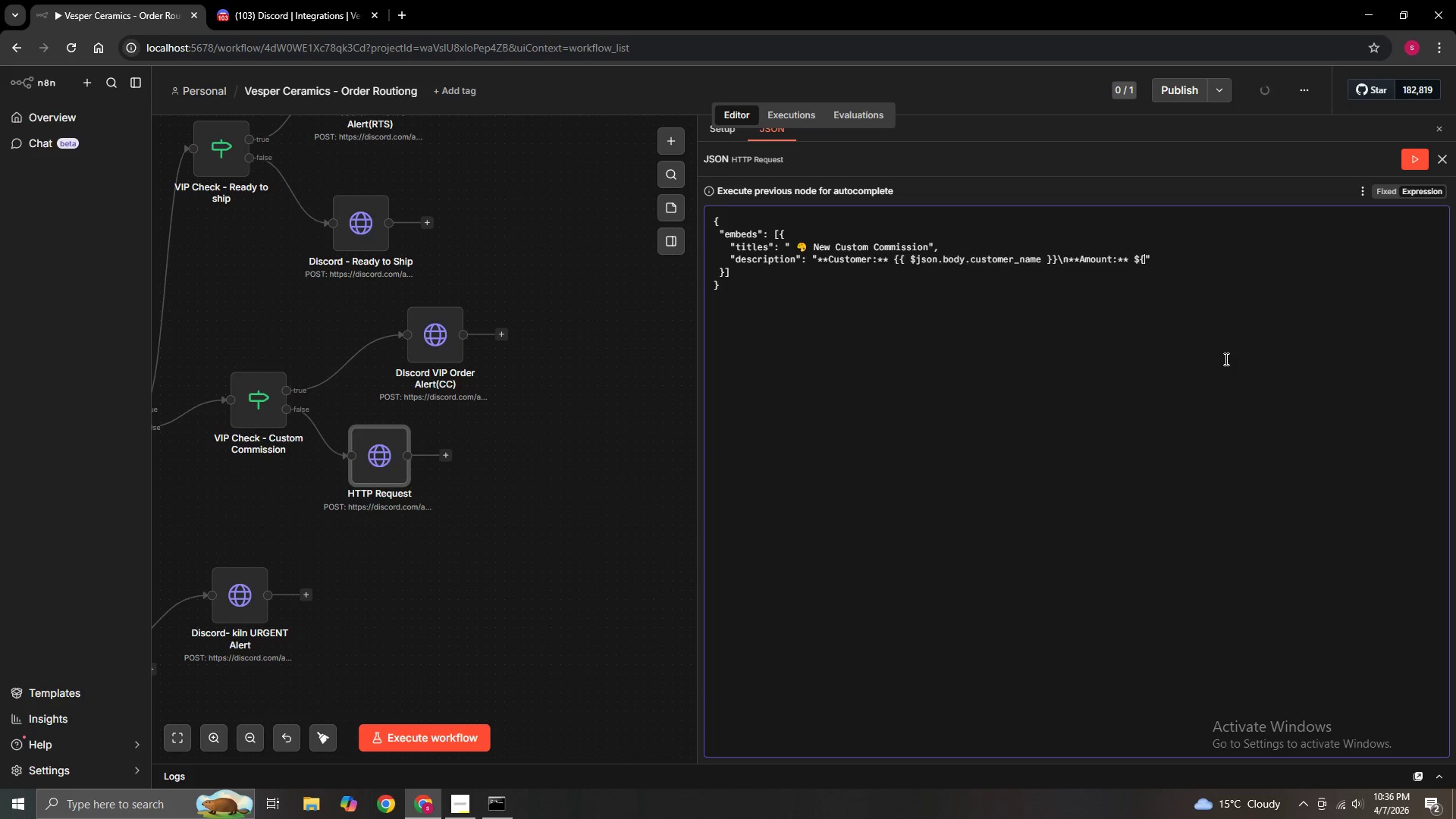 
key(Shift+BracketLeft)
 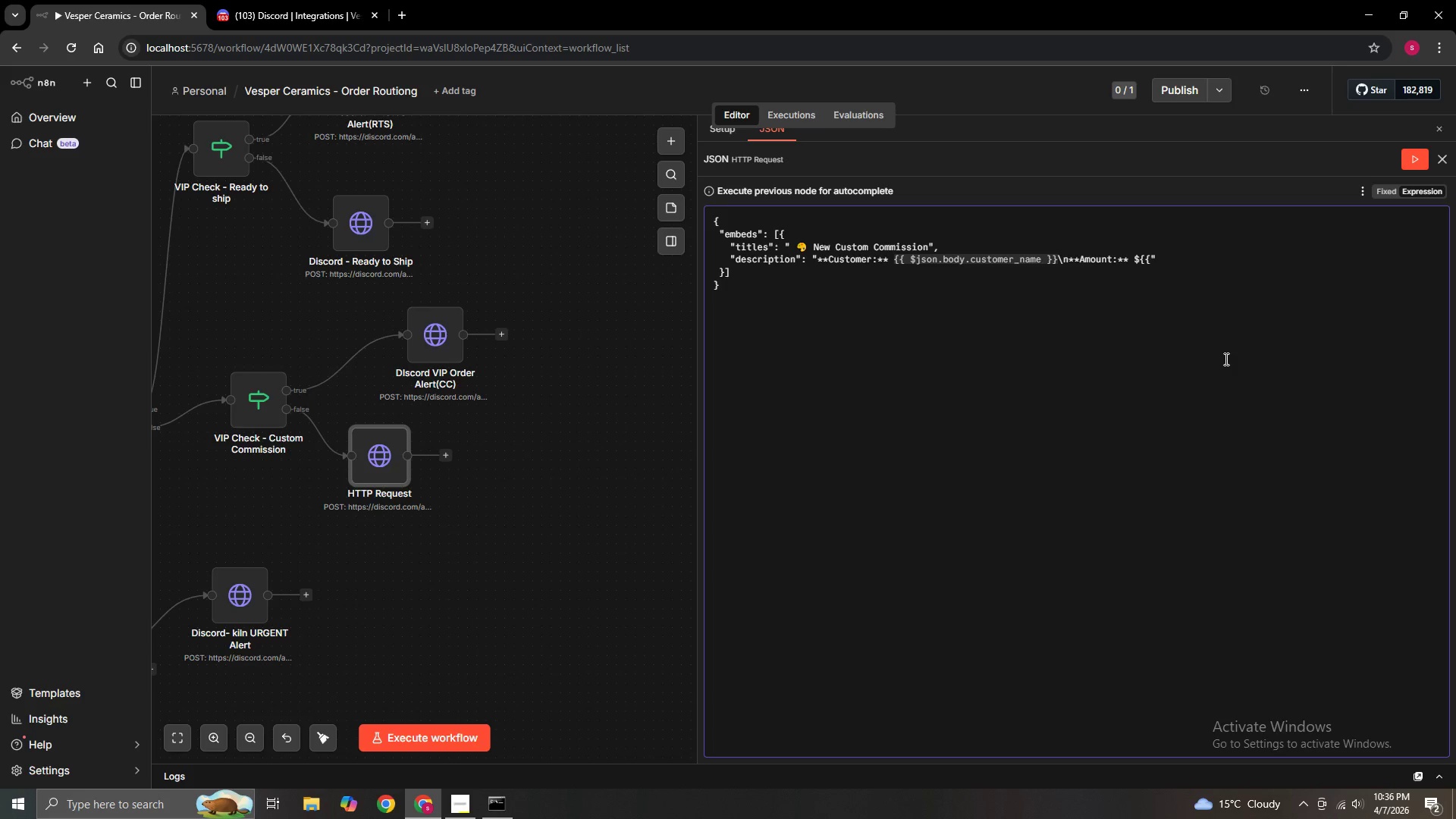 
key(Shift+BracketRight)
 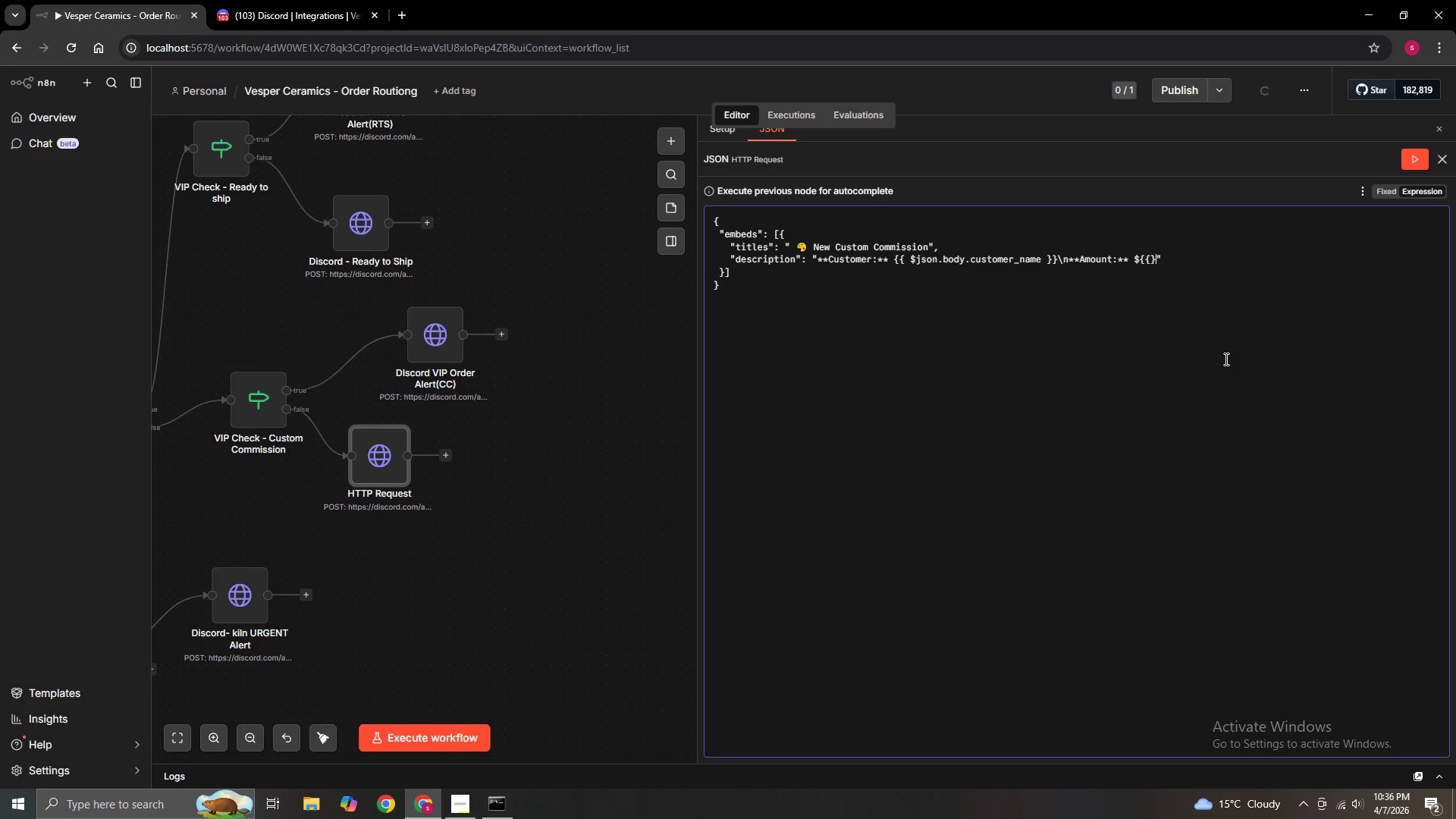 
key(Shift+BracketRight)
 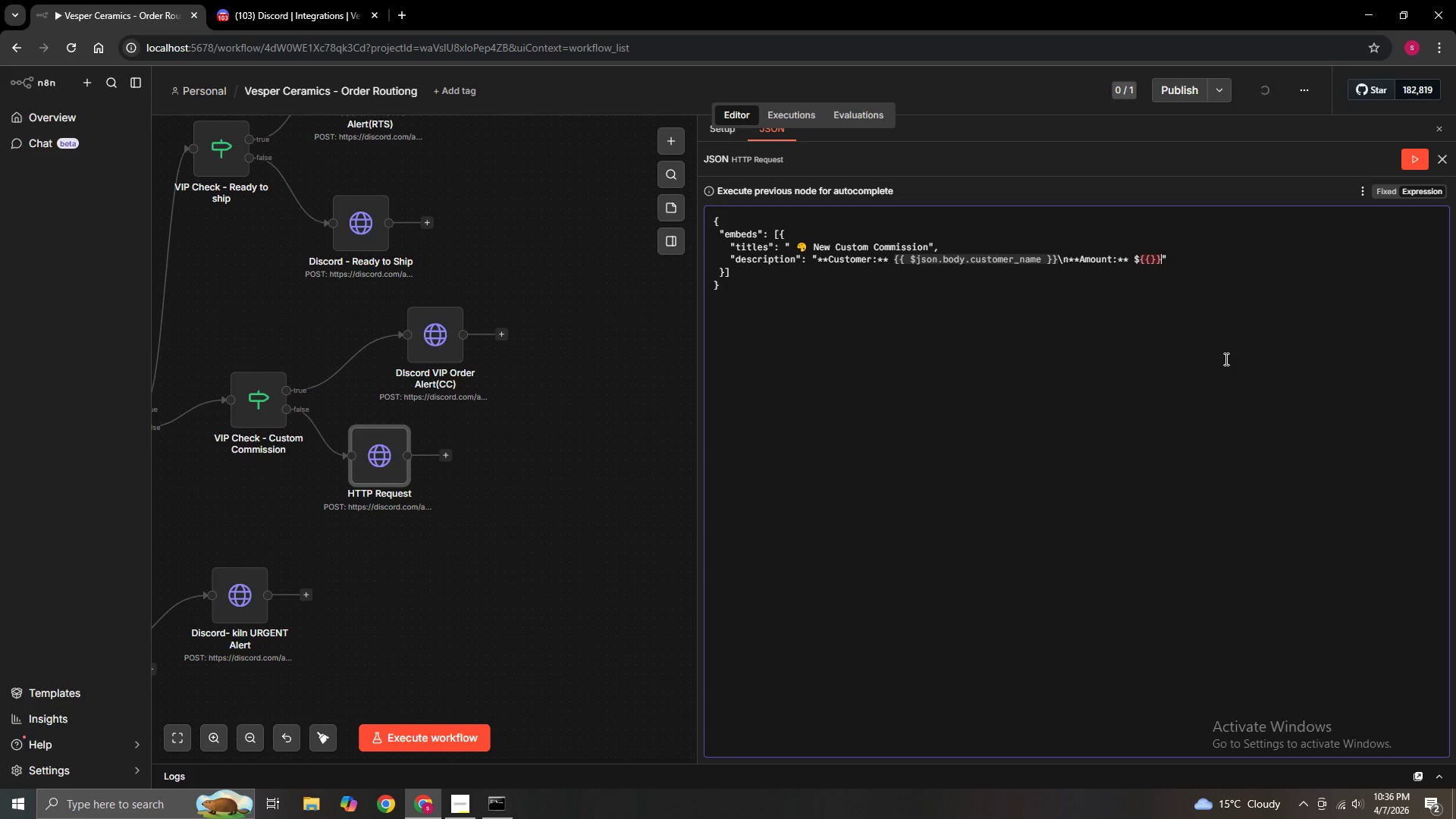 
key(ArrowLeft)
 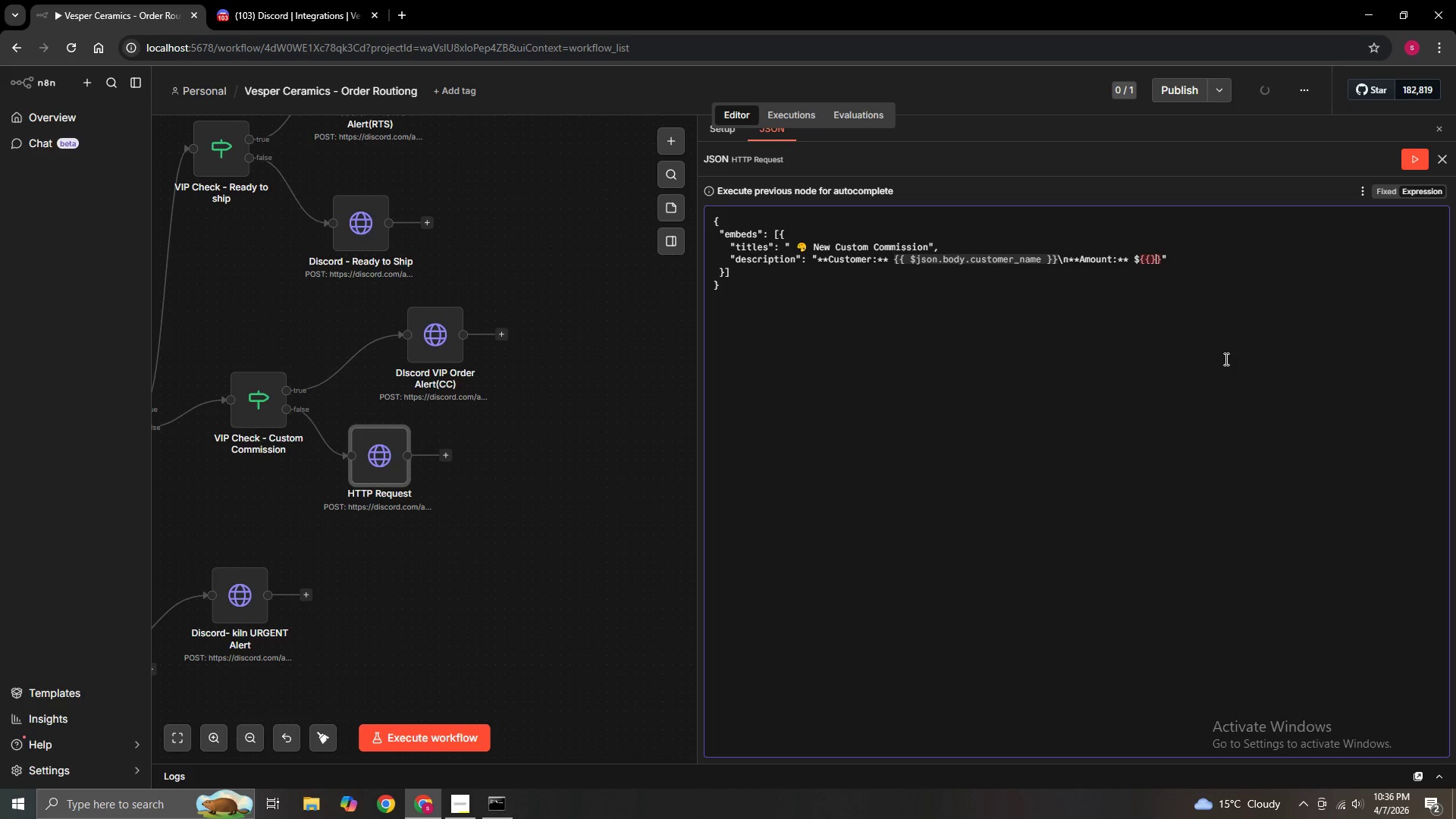 
key(ArrowLeft)
 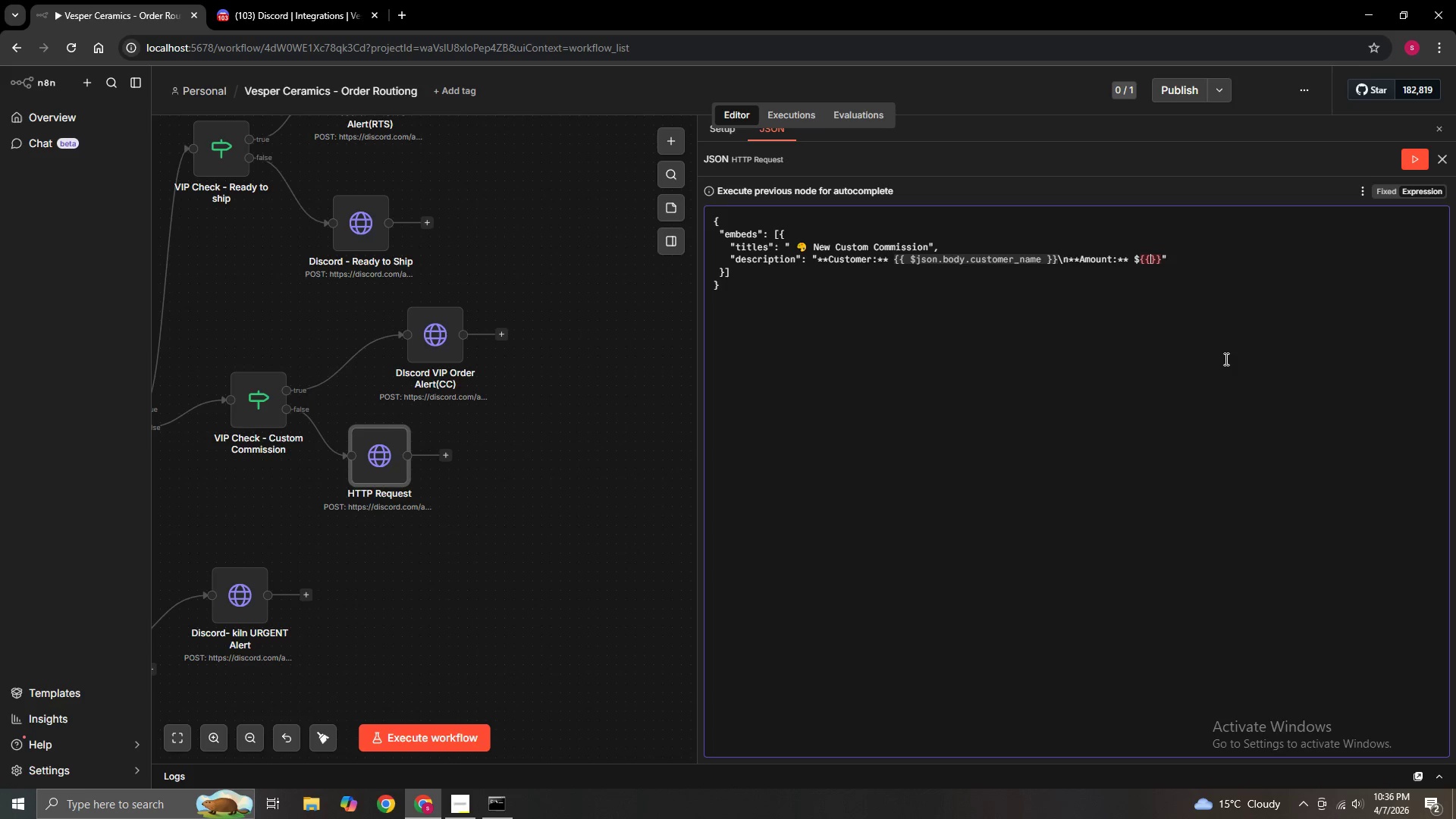 
key(Space)
 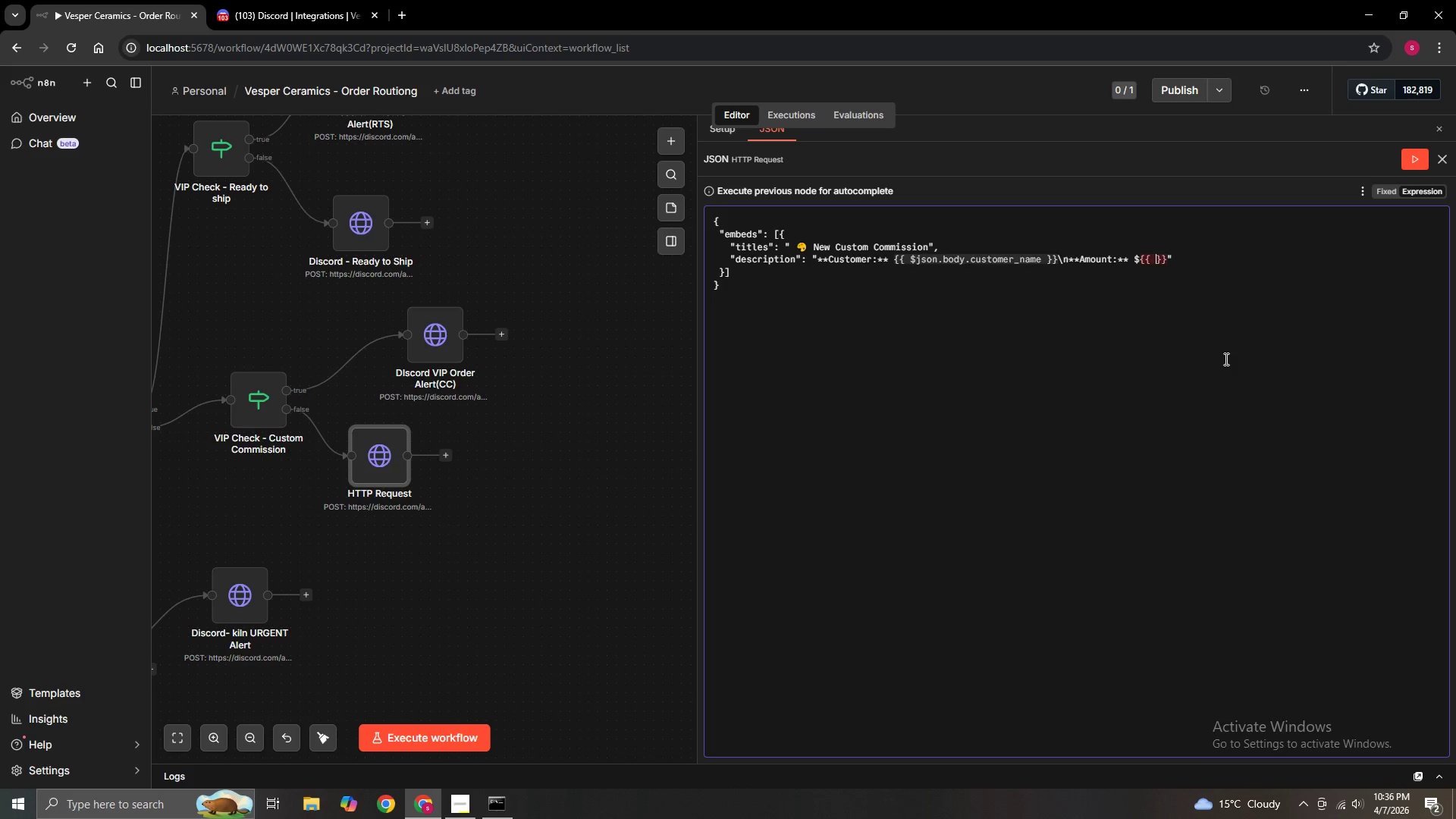 
key(Space)
 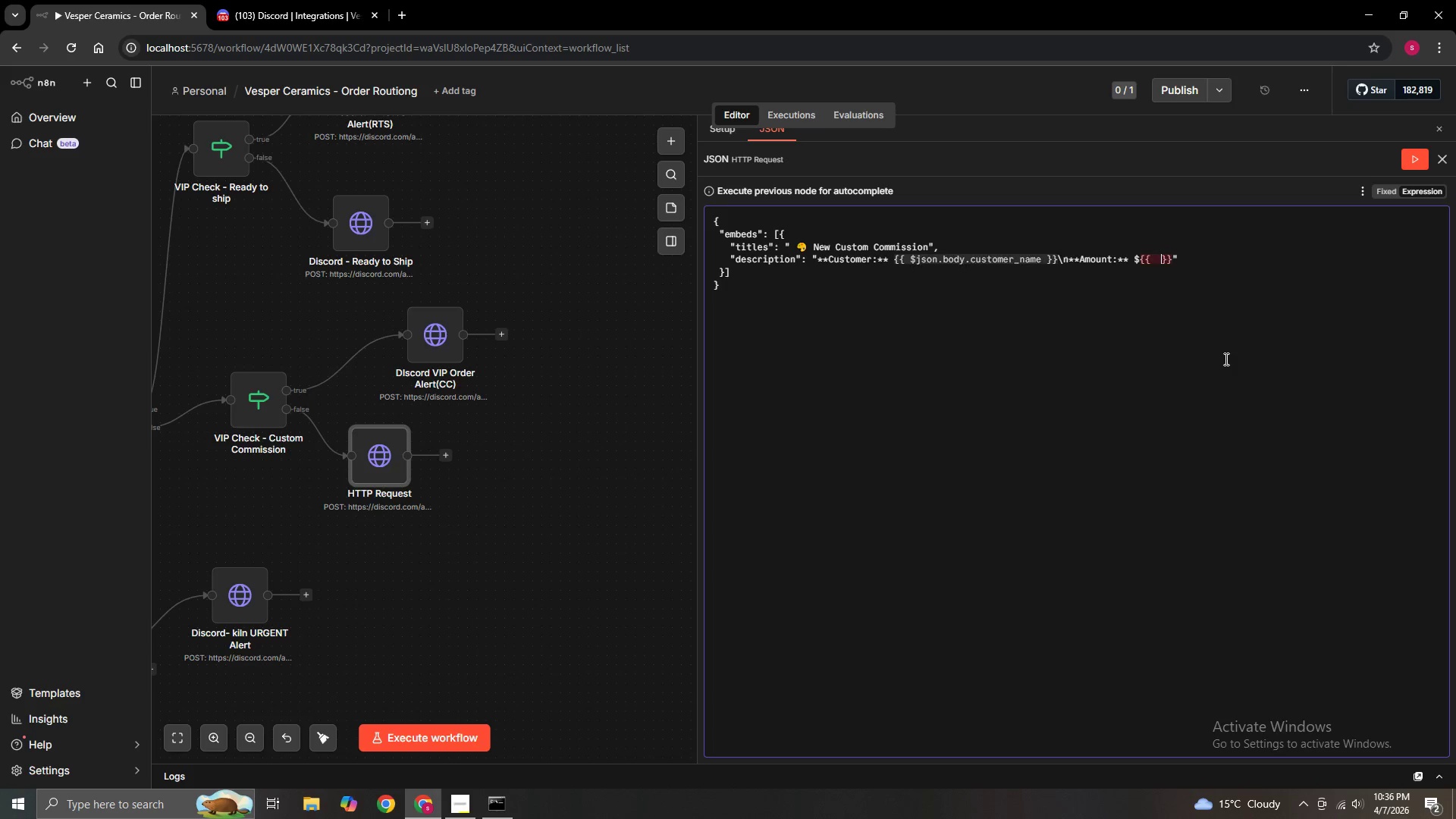 
key(Space)
 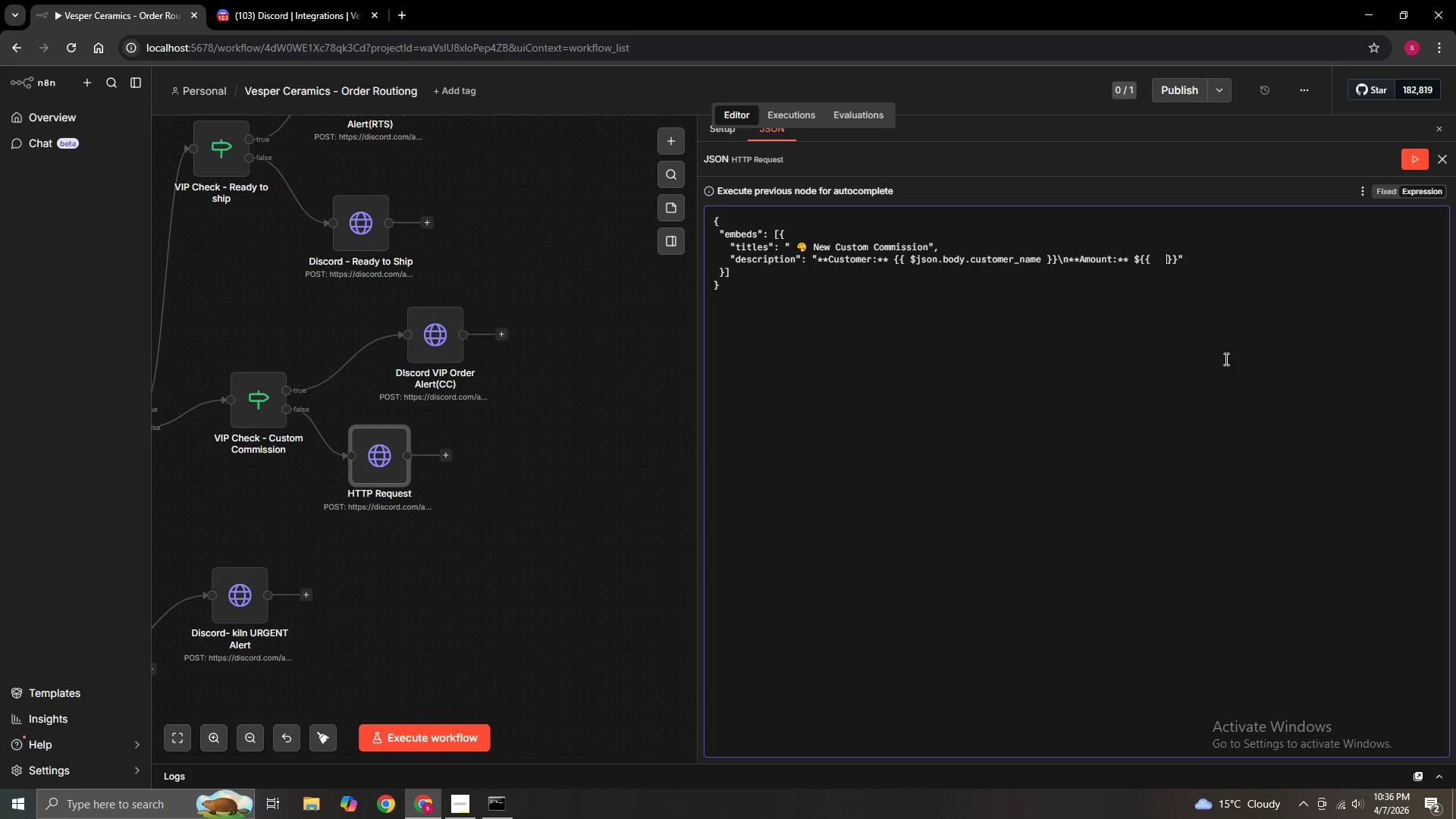 
key(ArrowLeft)
 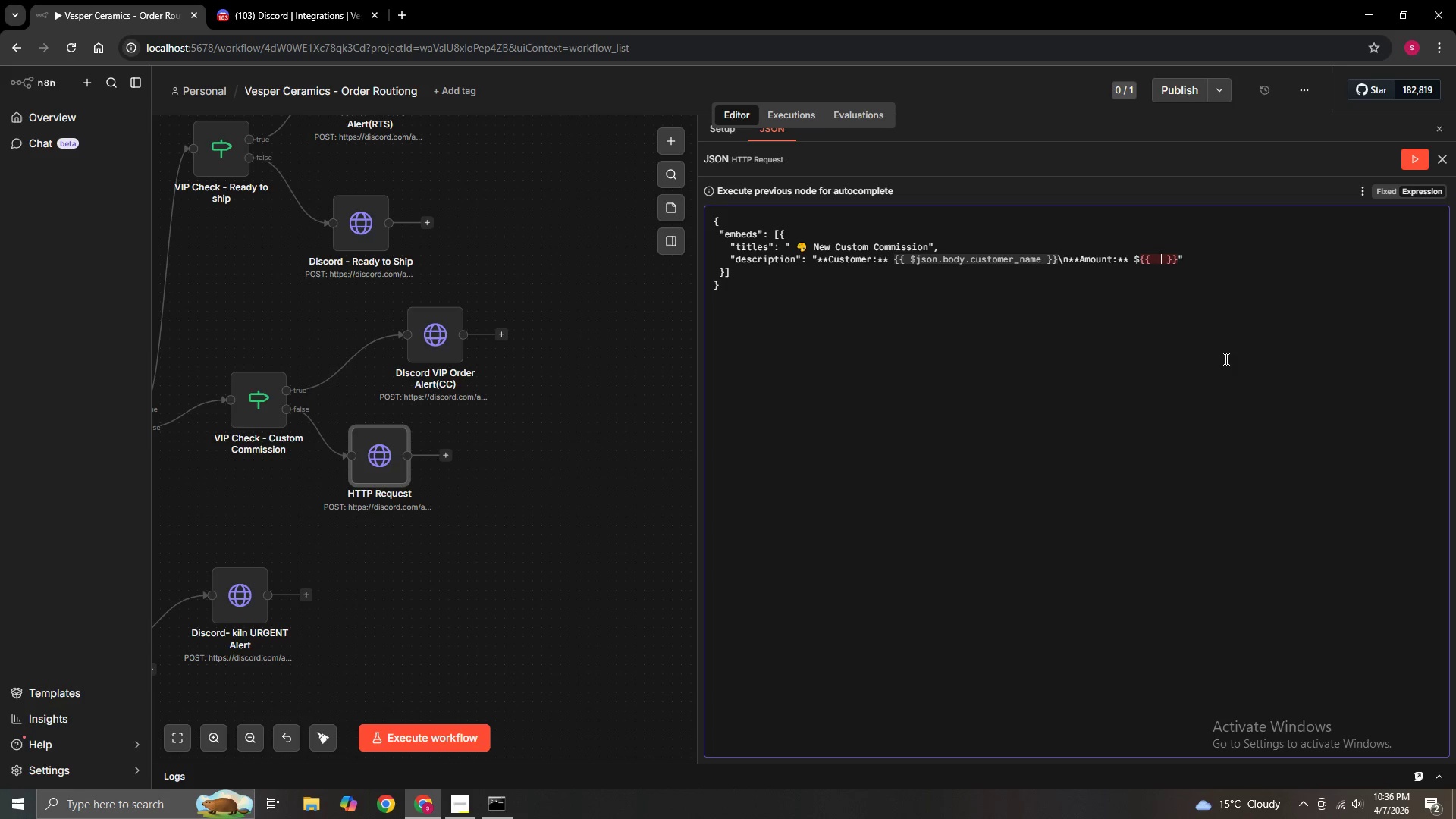 
key(ArrowLeft)
 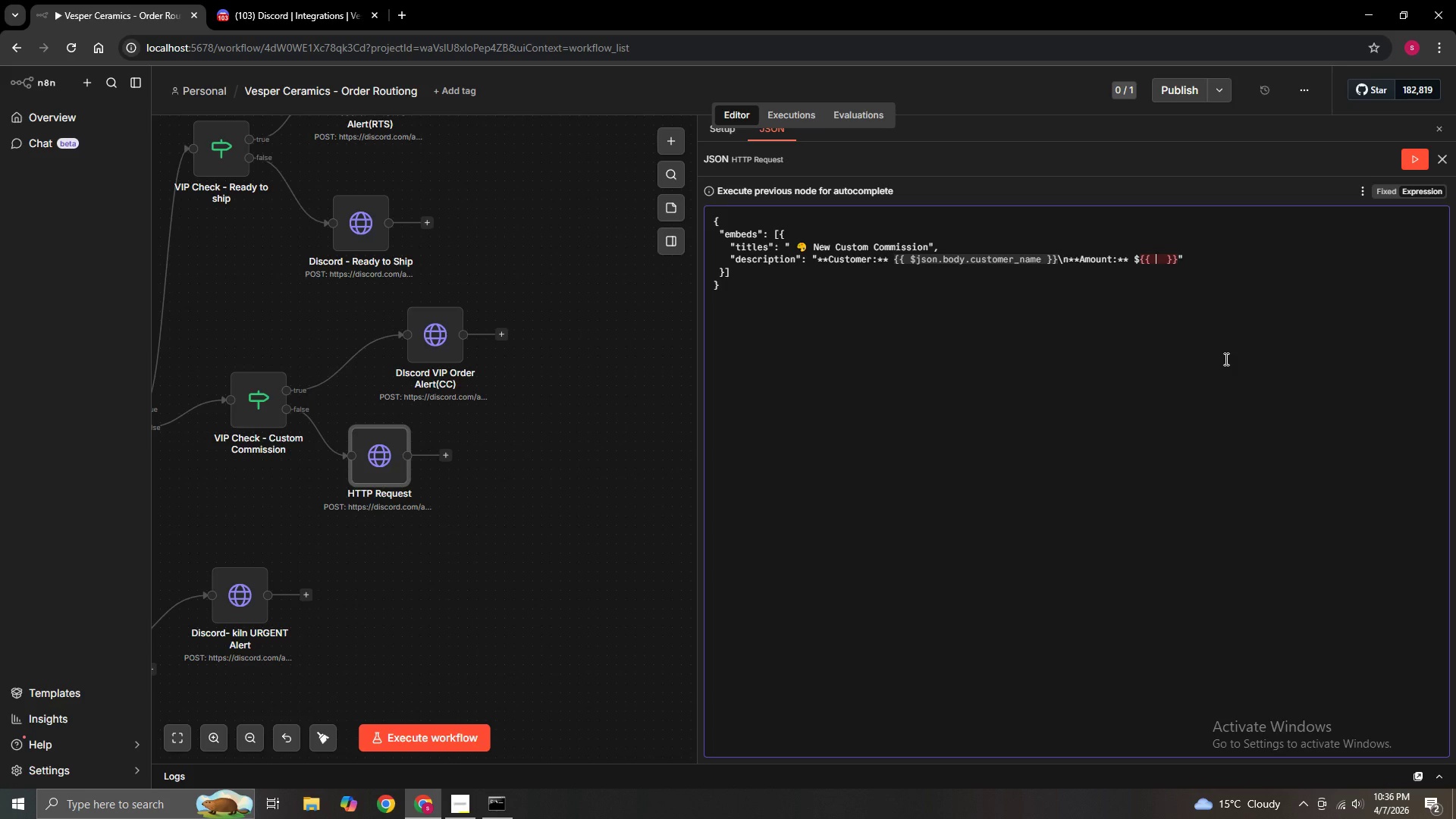 
key(ArrowRight)
 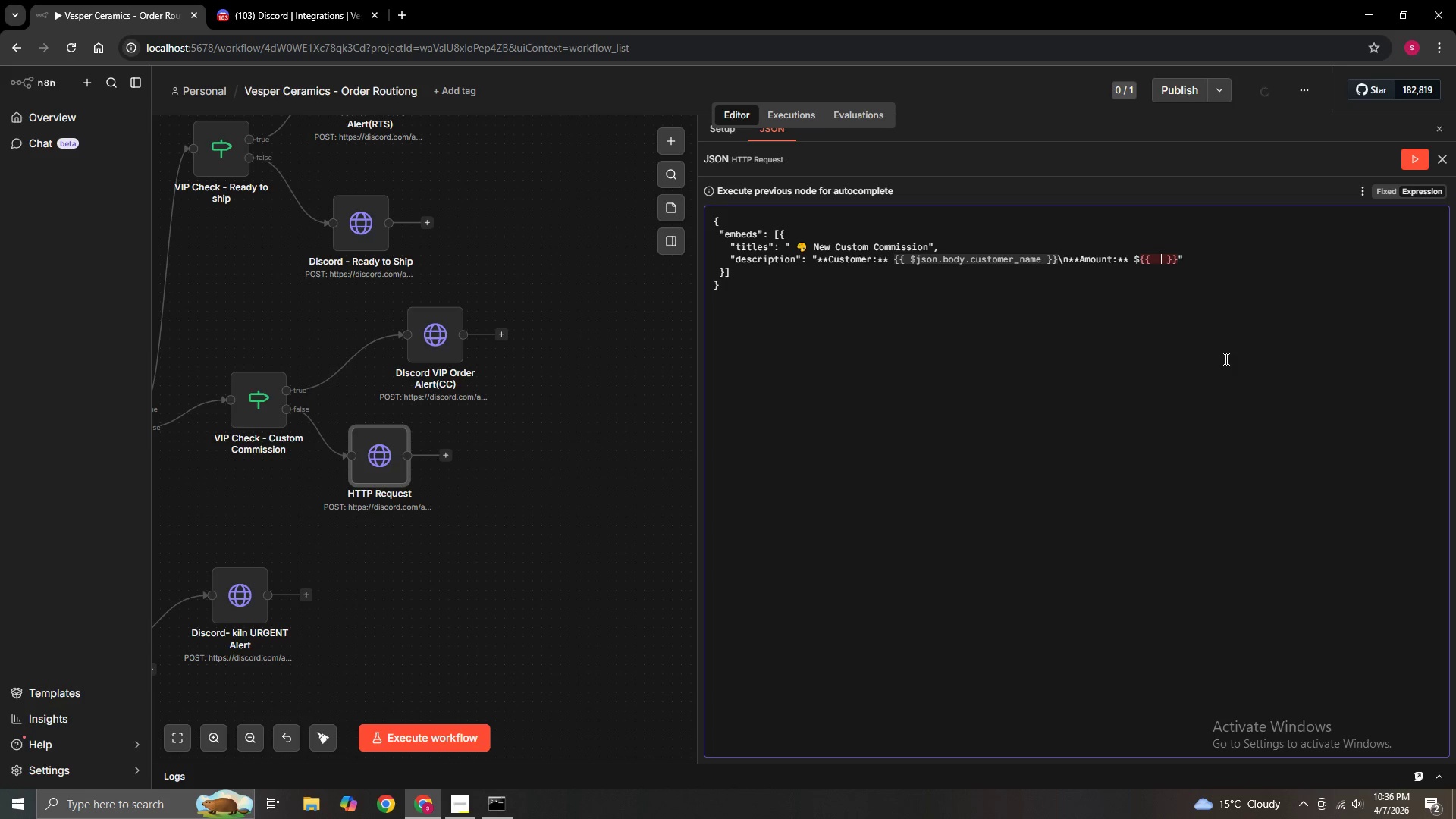 
key(ArrowRight)
 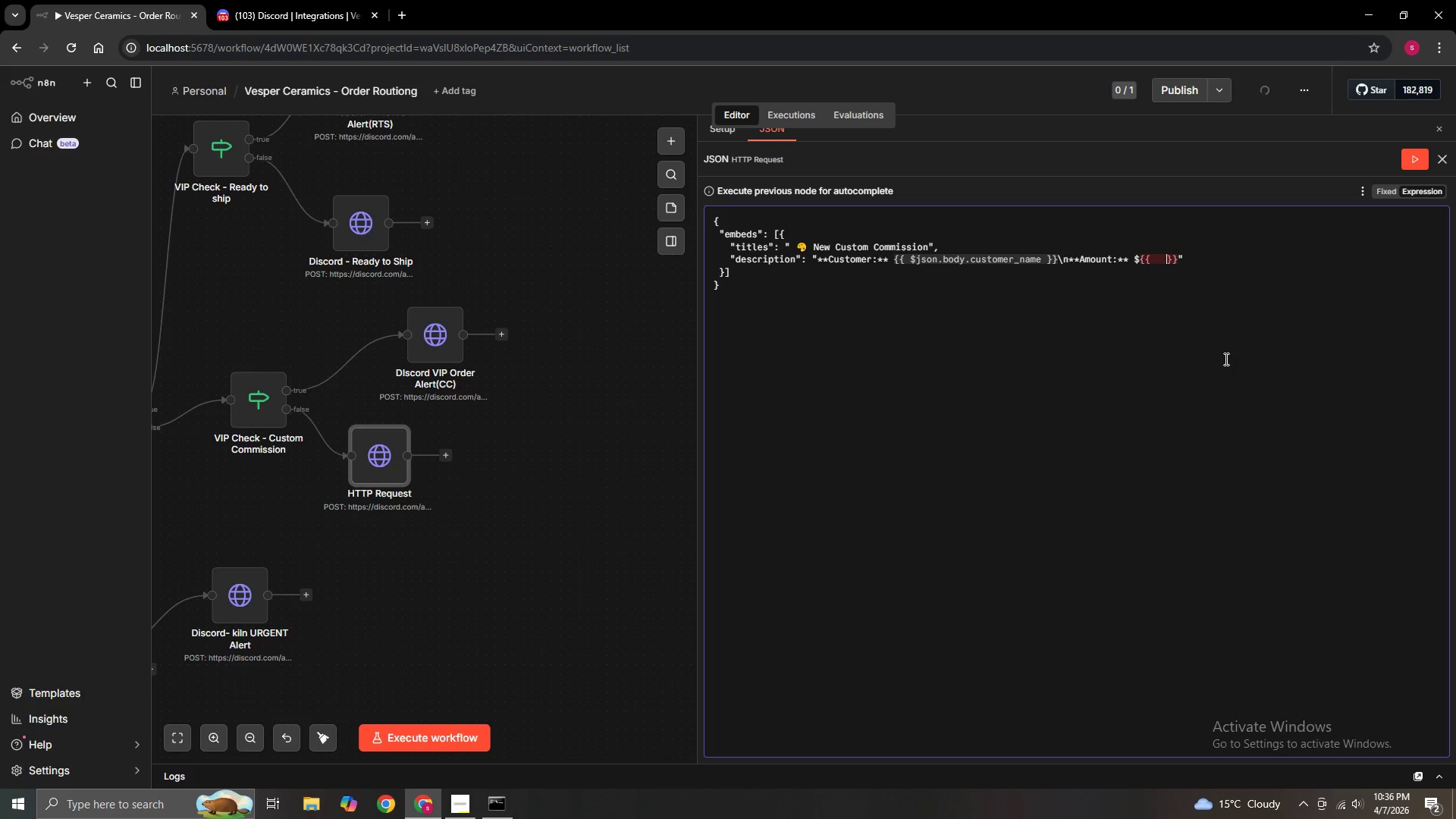 
key(ArrowLeft)
 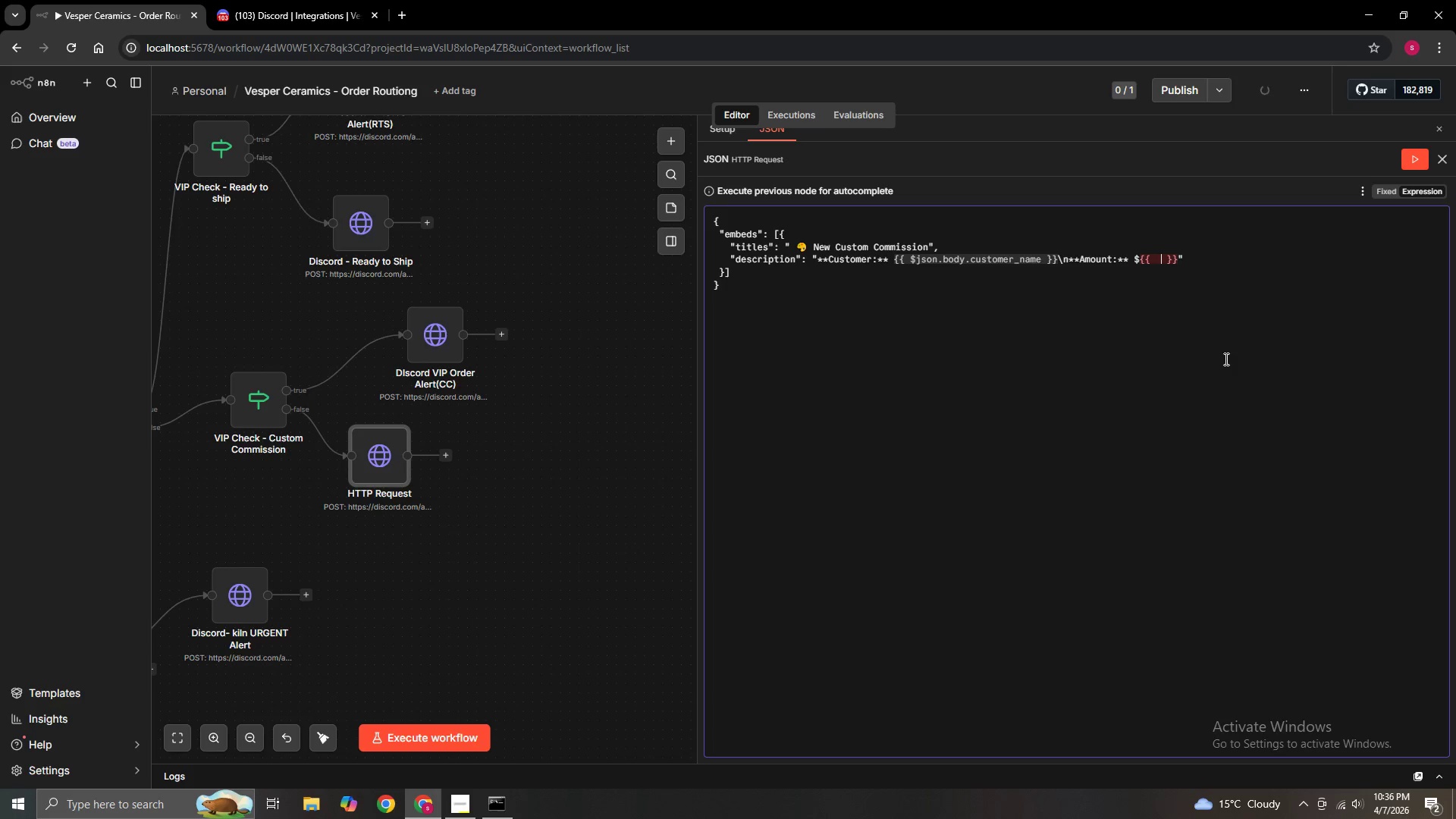 
key(ArrowLeft)
 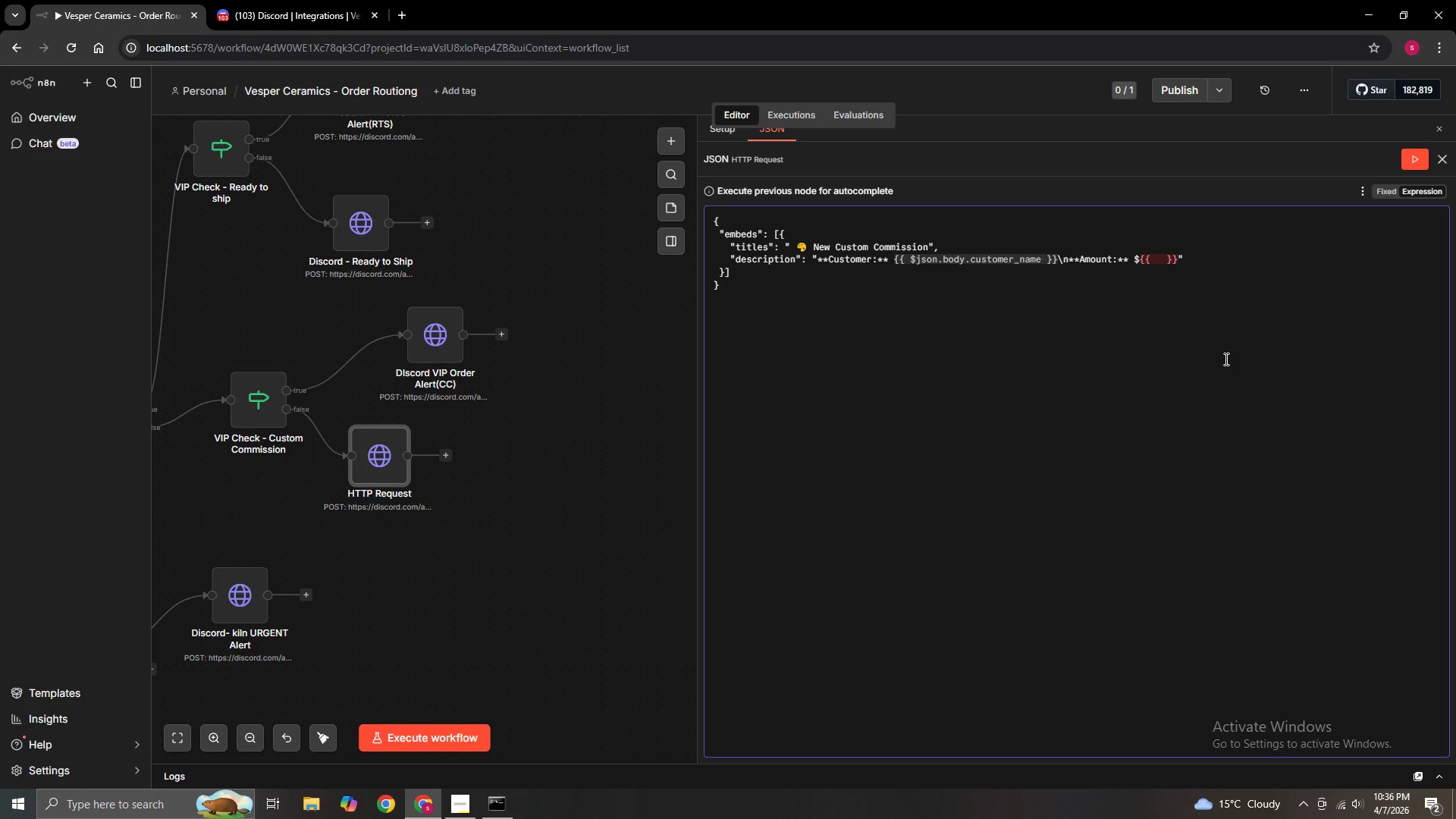 
key(ArrowLeft)
 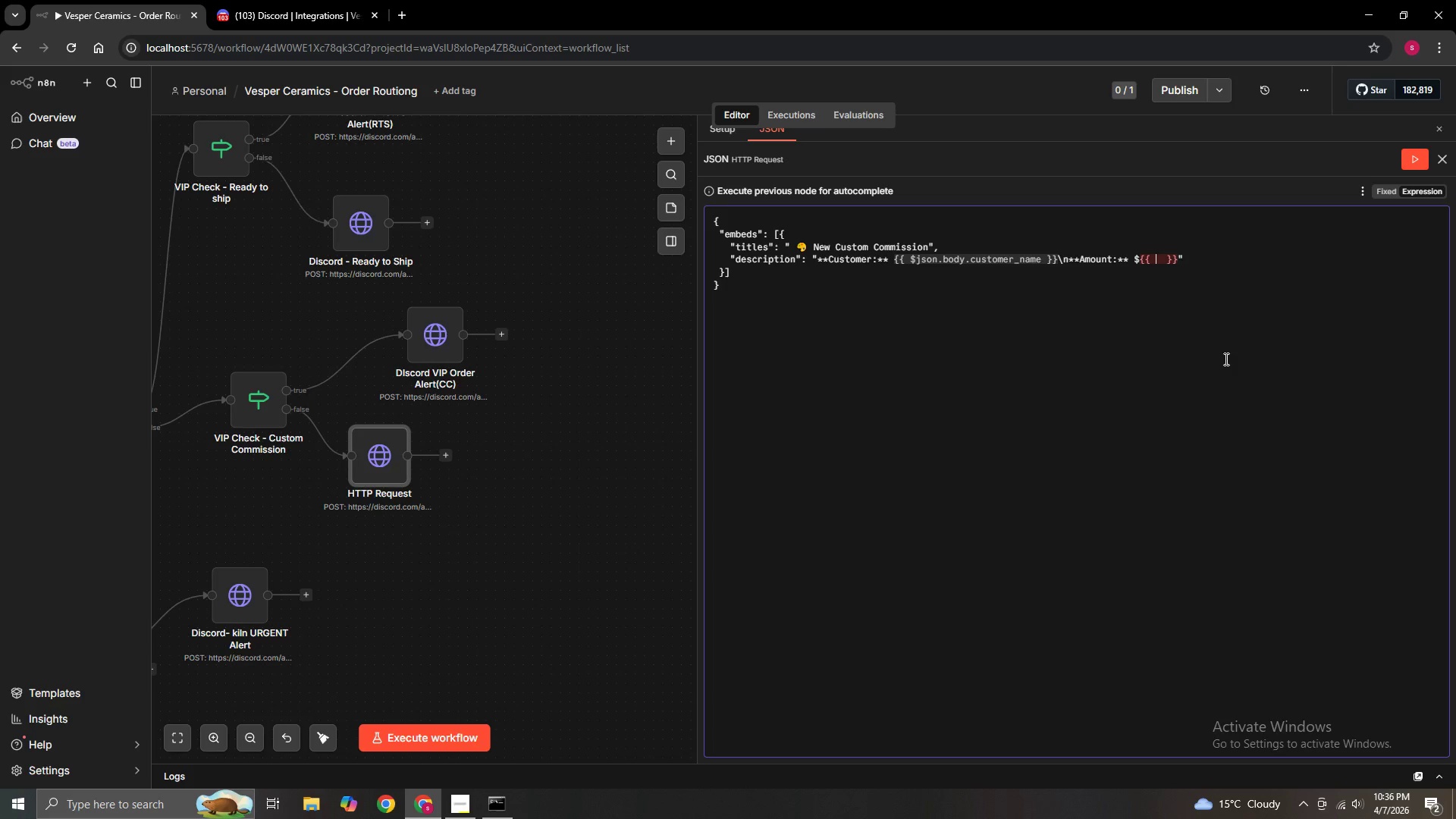 
key(ArrowRight)
 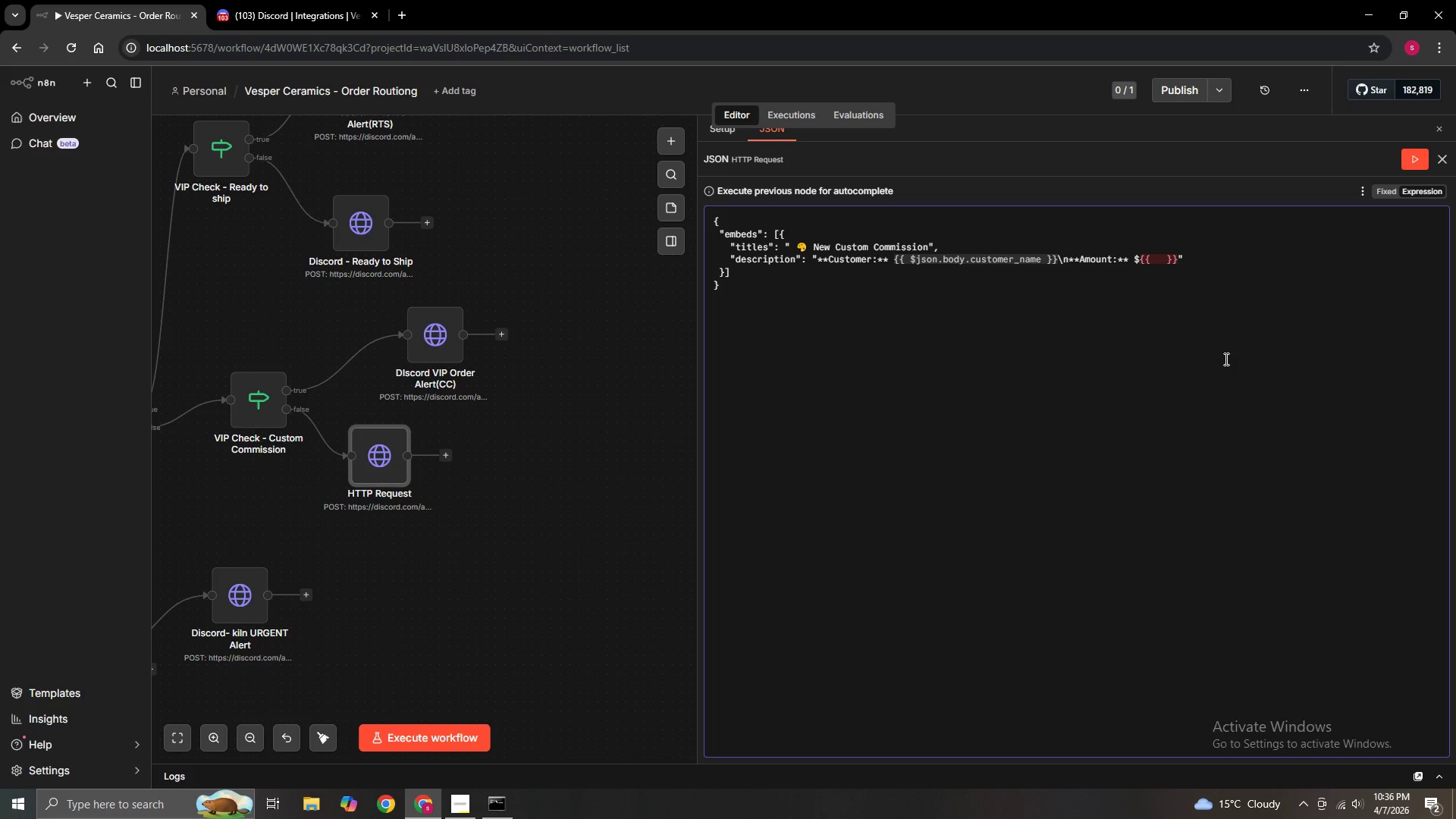 
key(Delete)
 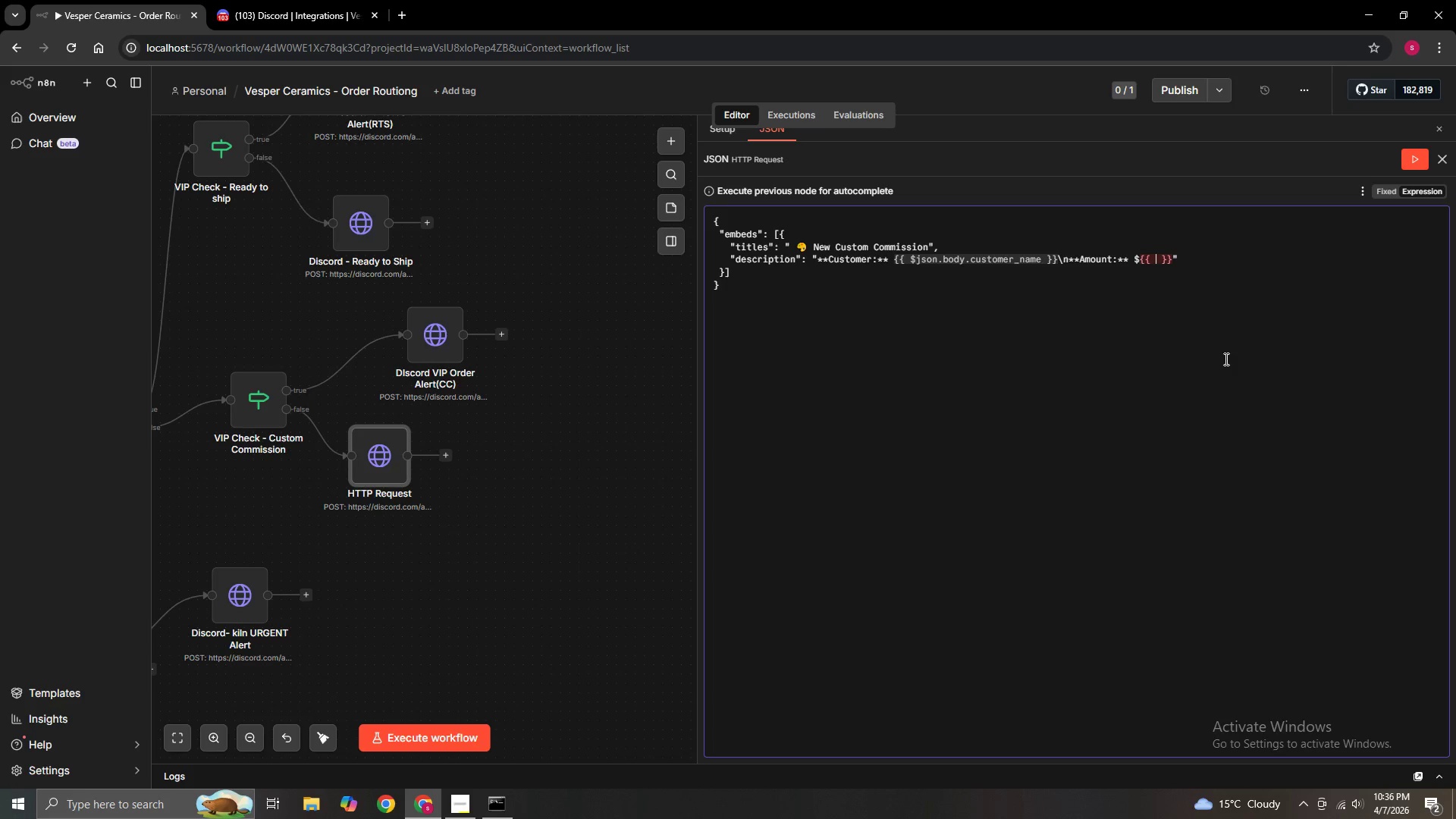 
key(Shift+4)
 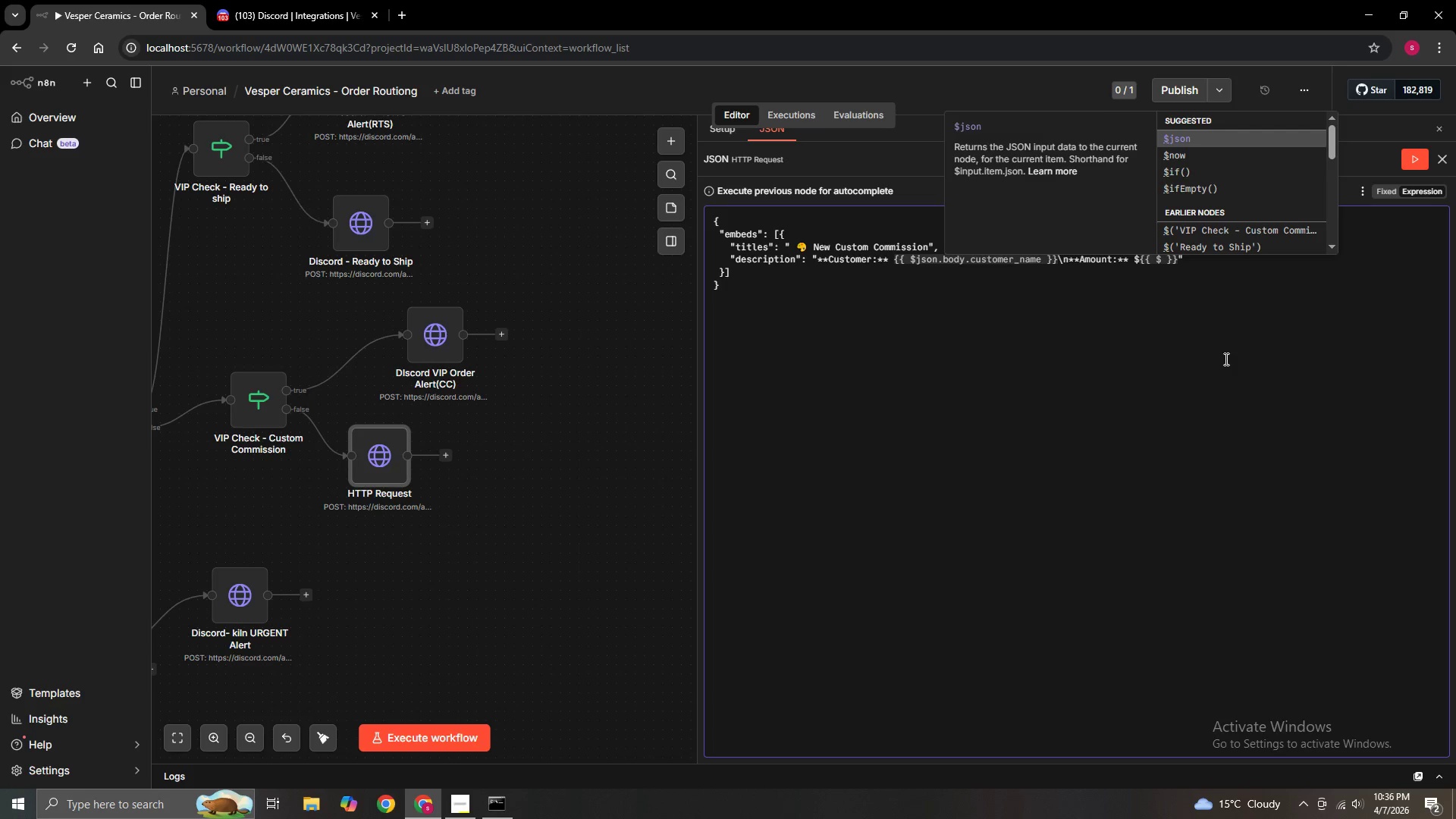 
key(Enter)
 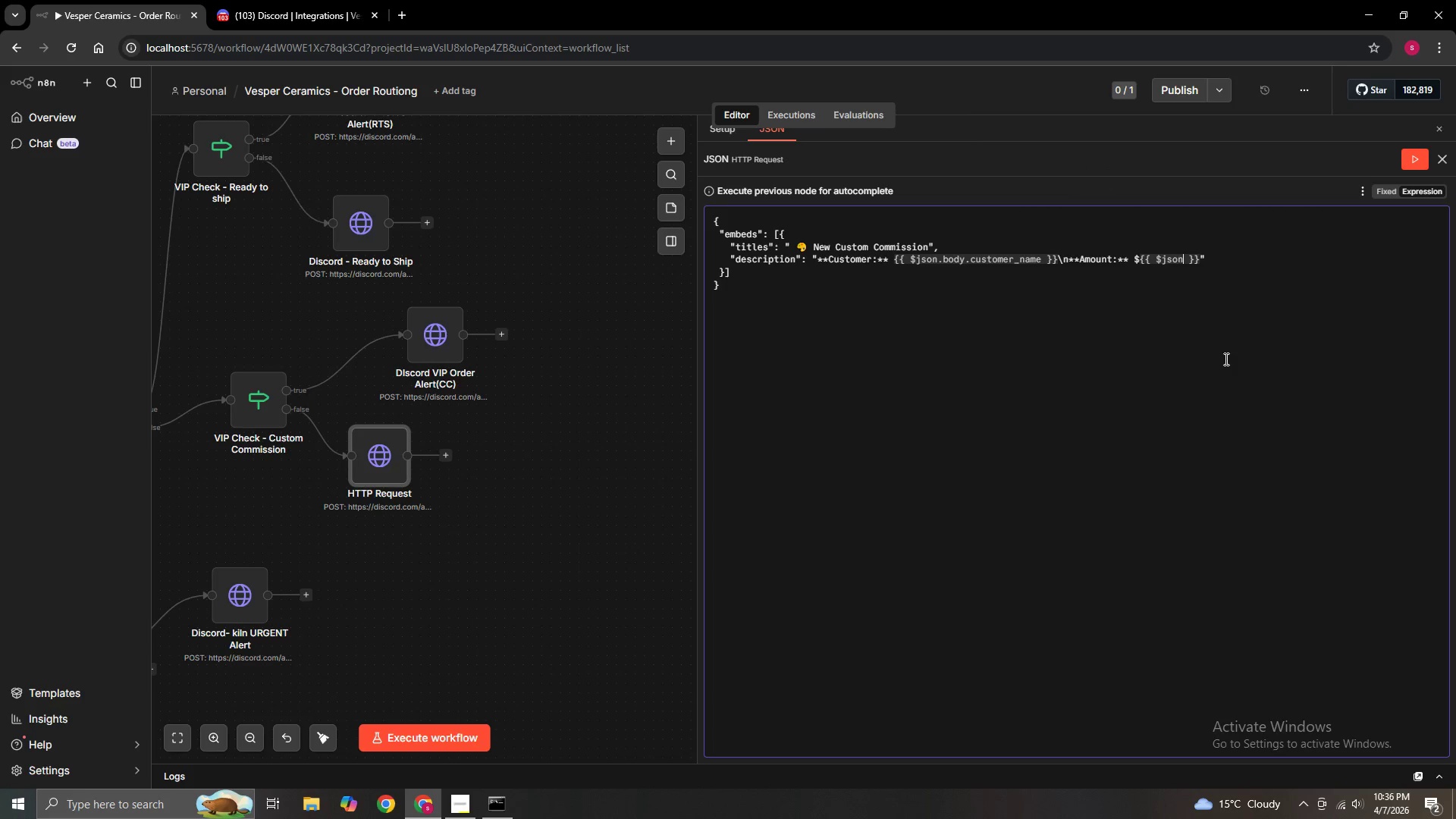 
type(.body.amount)
 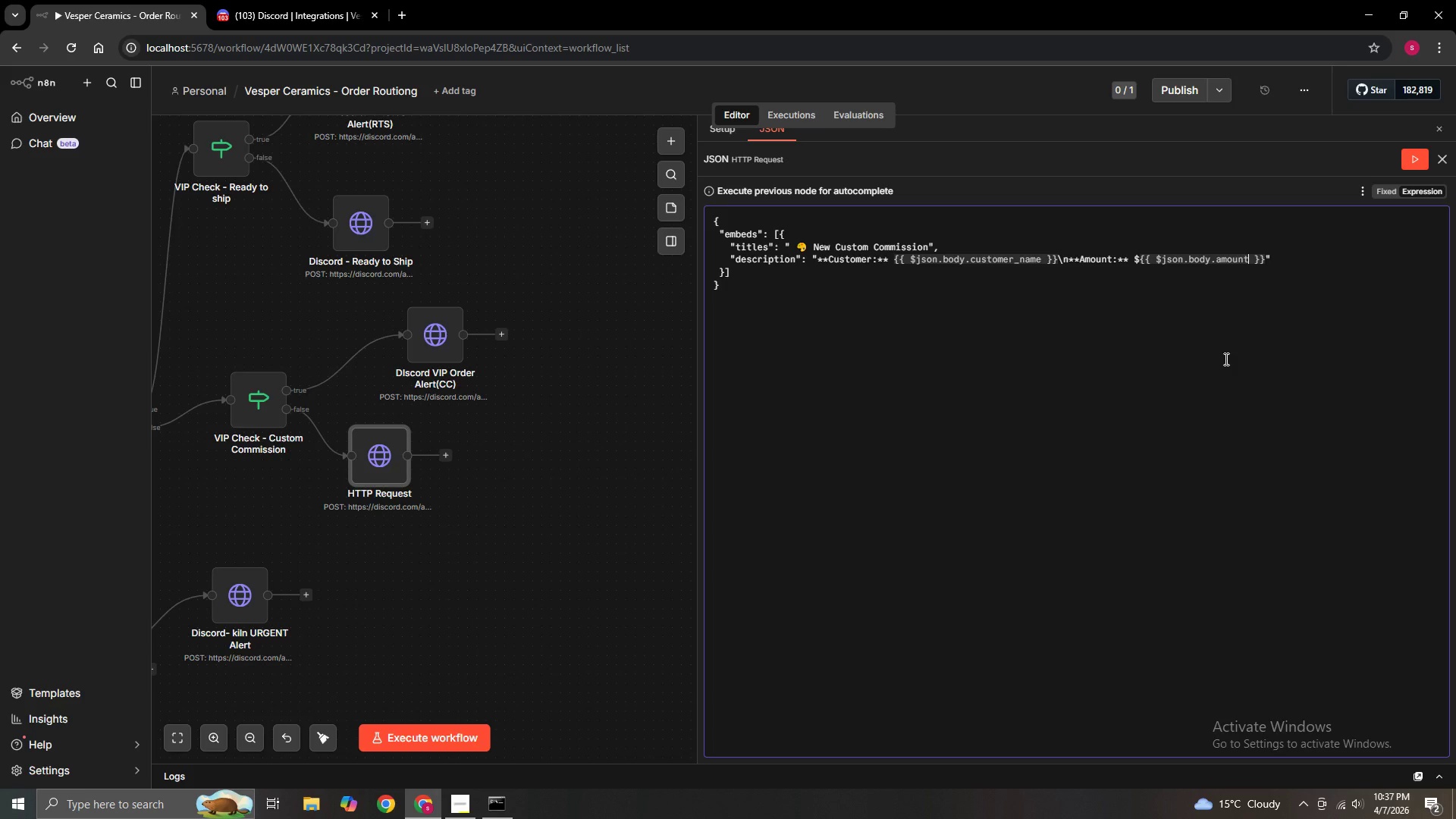 
key(ArrowRight)
 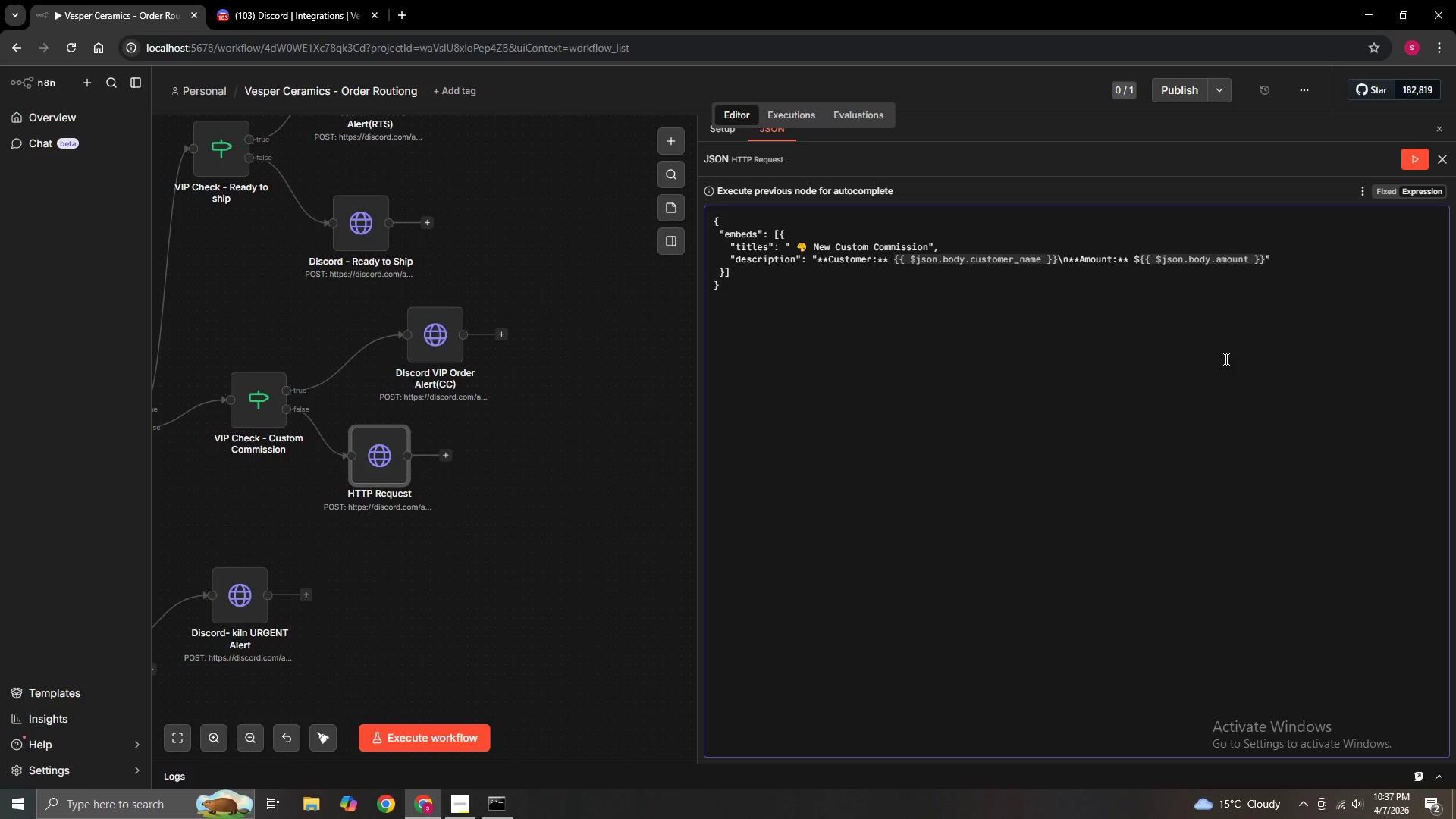 
key(ArrowRight)
 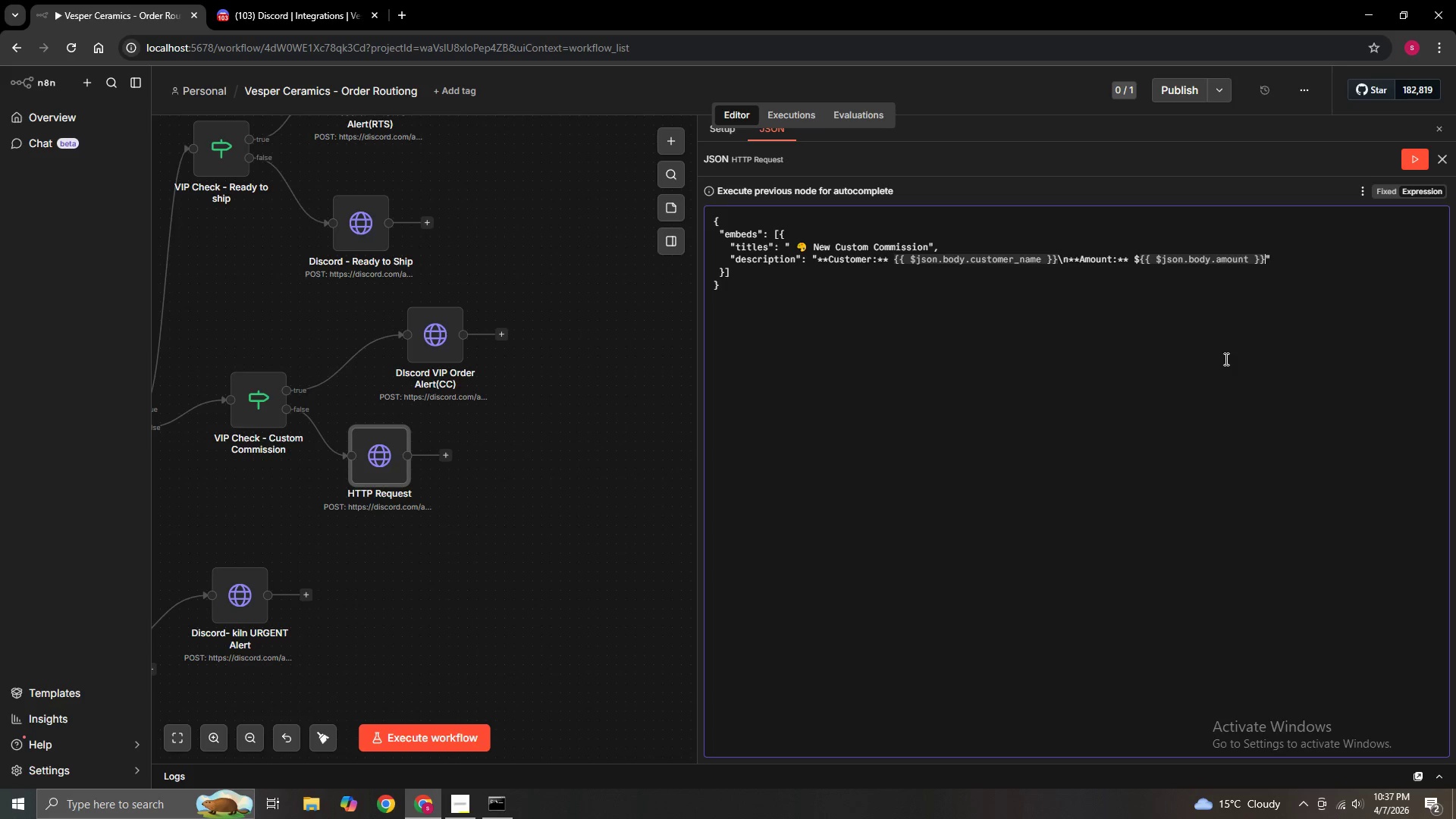 
key(ArrowRight)
 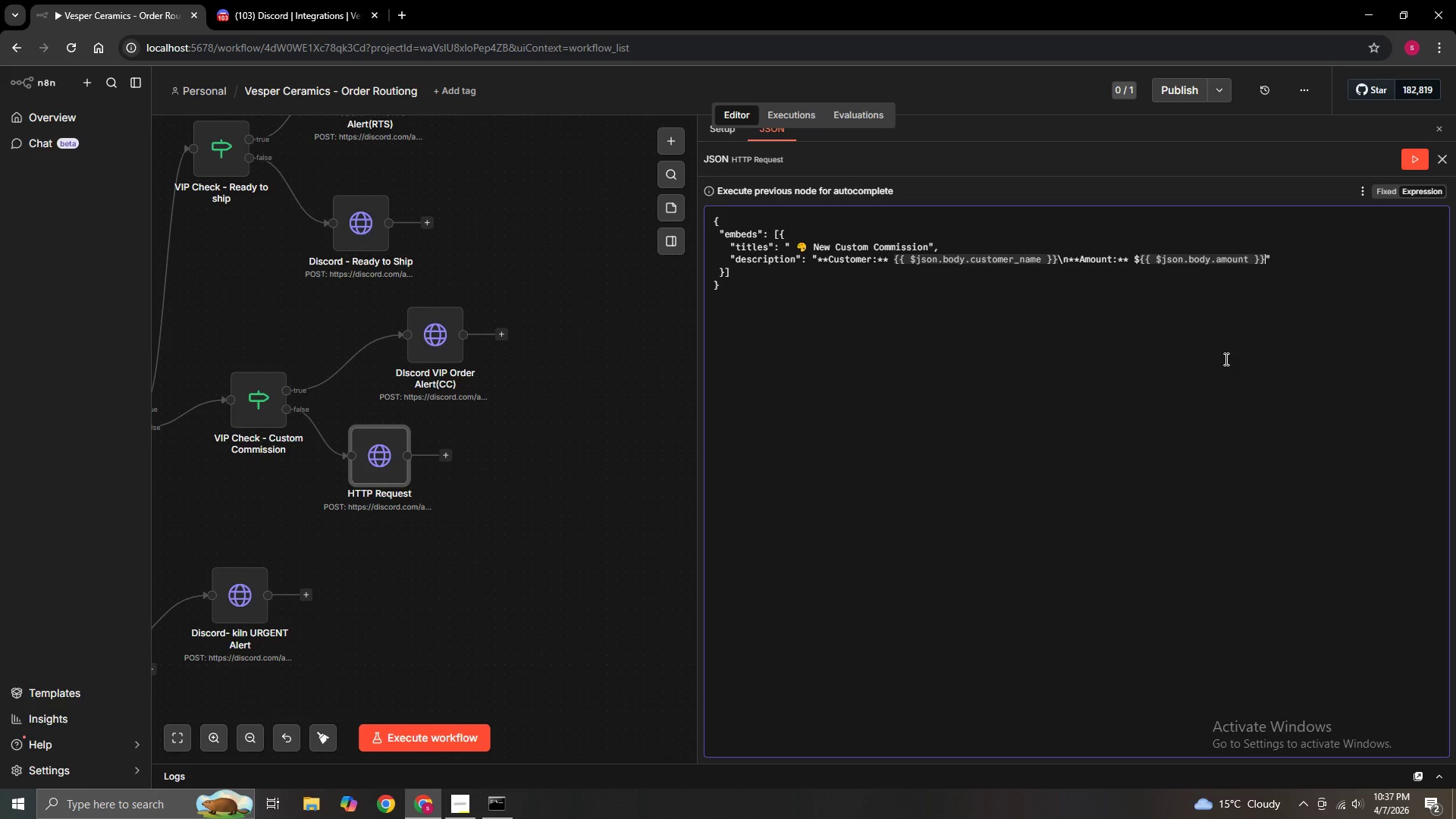 
key(Space)
 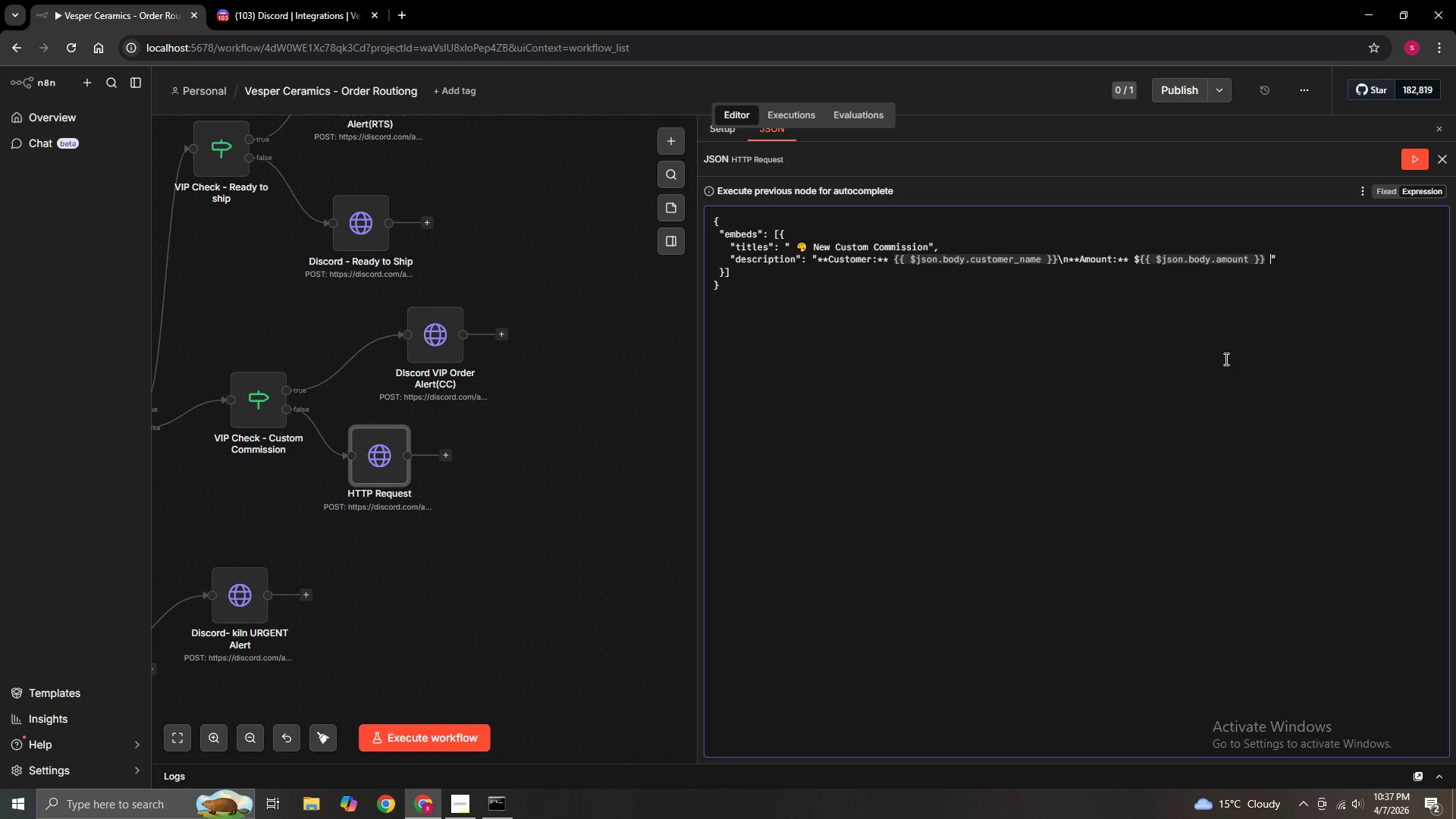 
key(Backslash)
 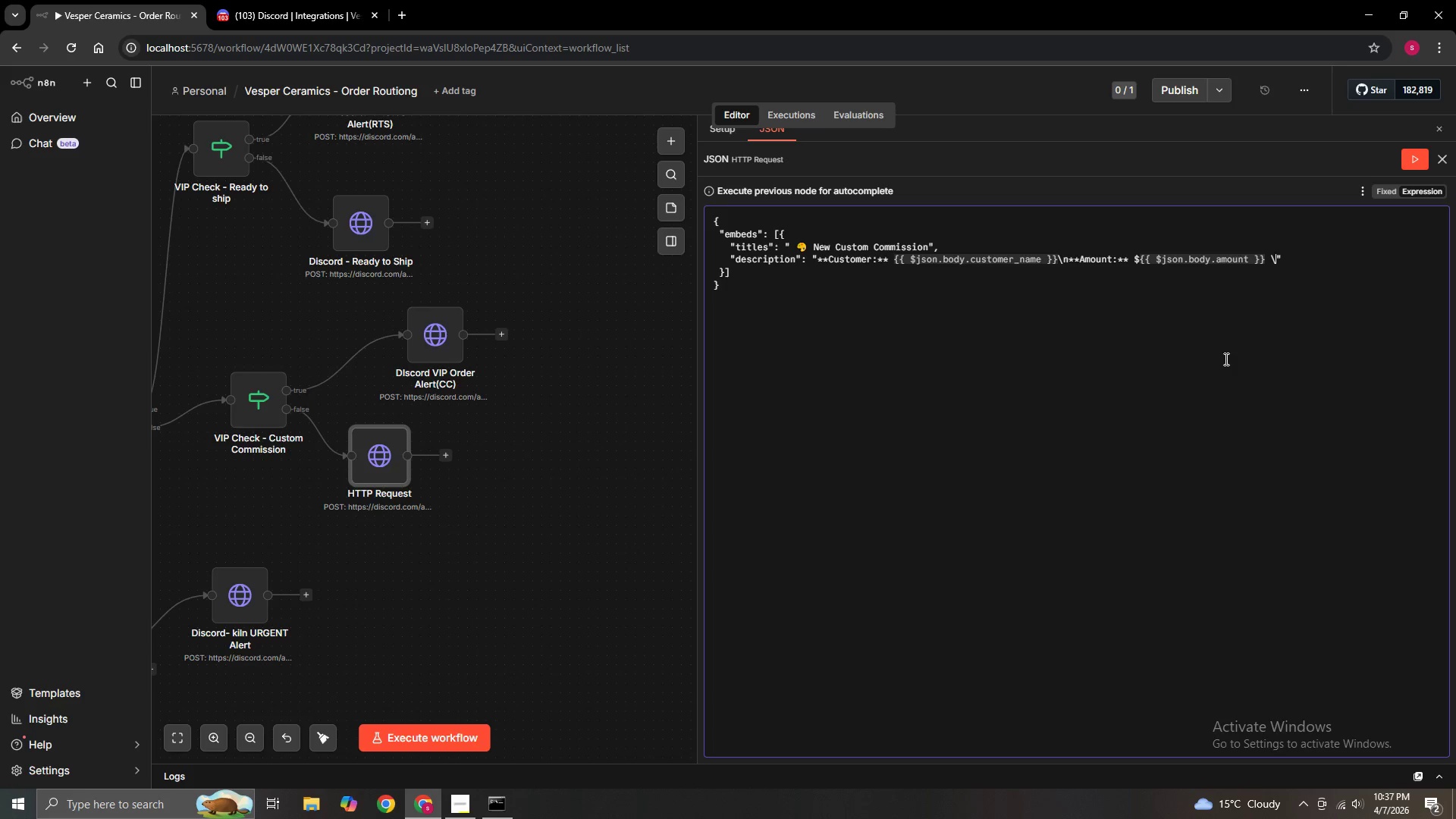 
key(N)
 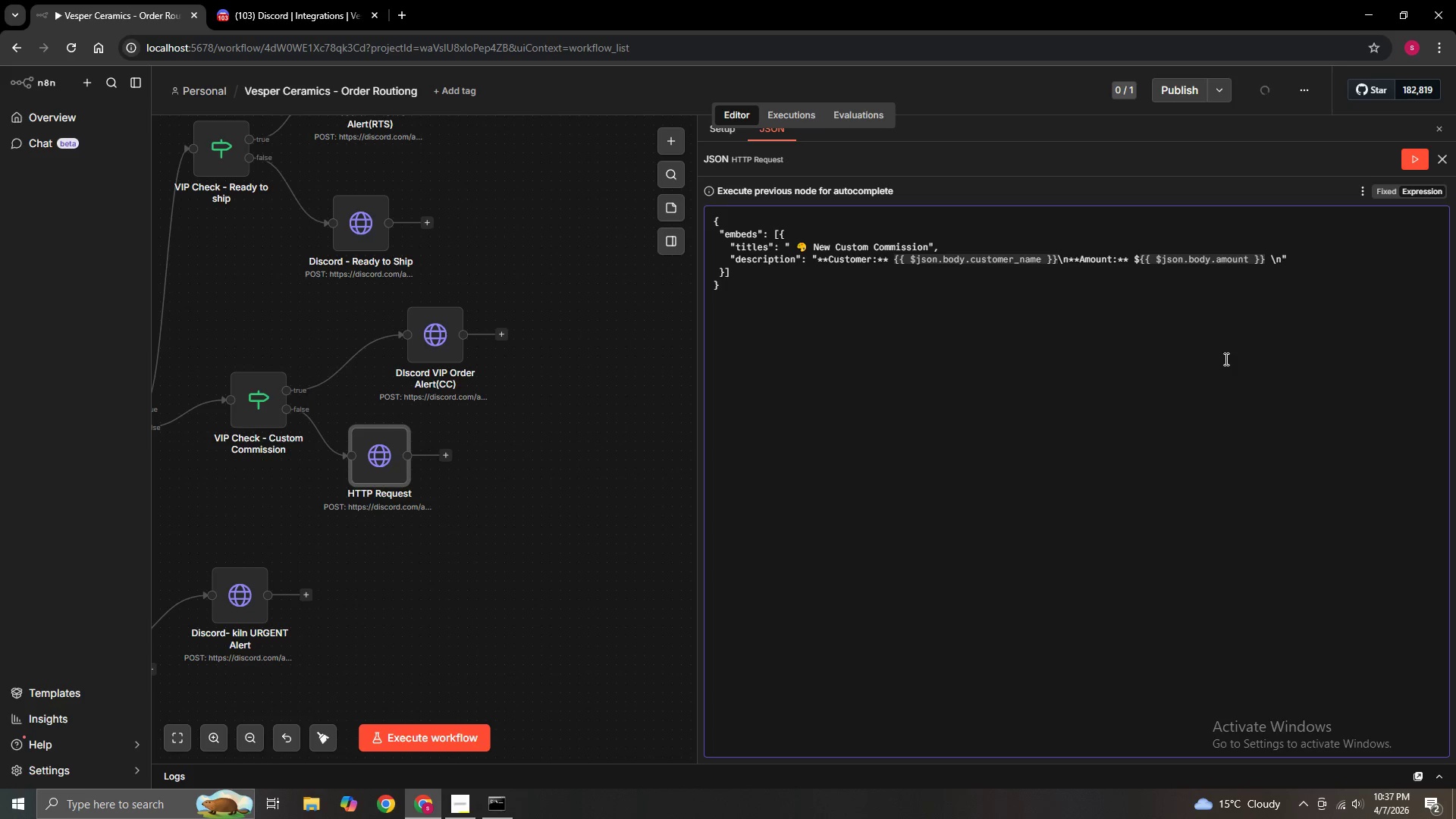 
key(NumpadMultiply)
 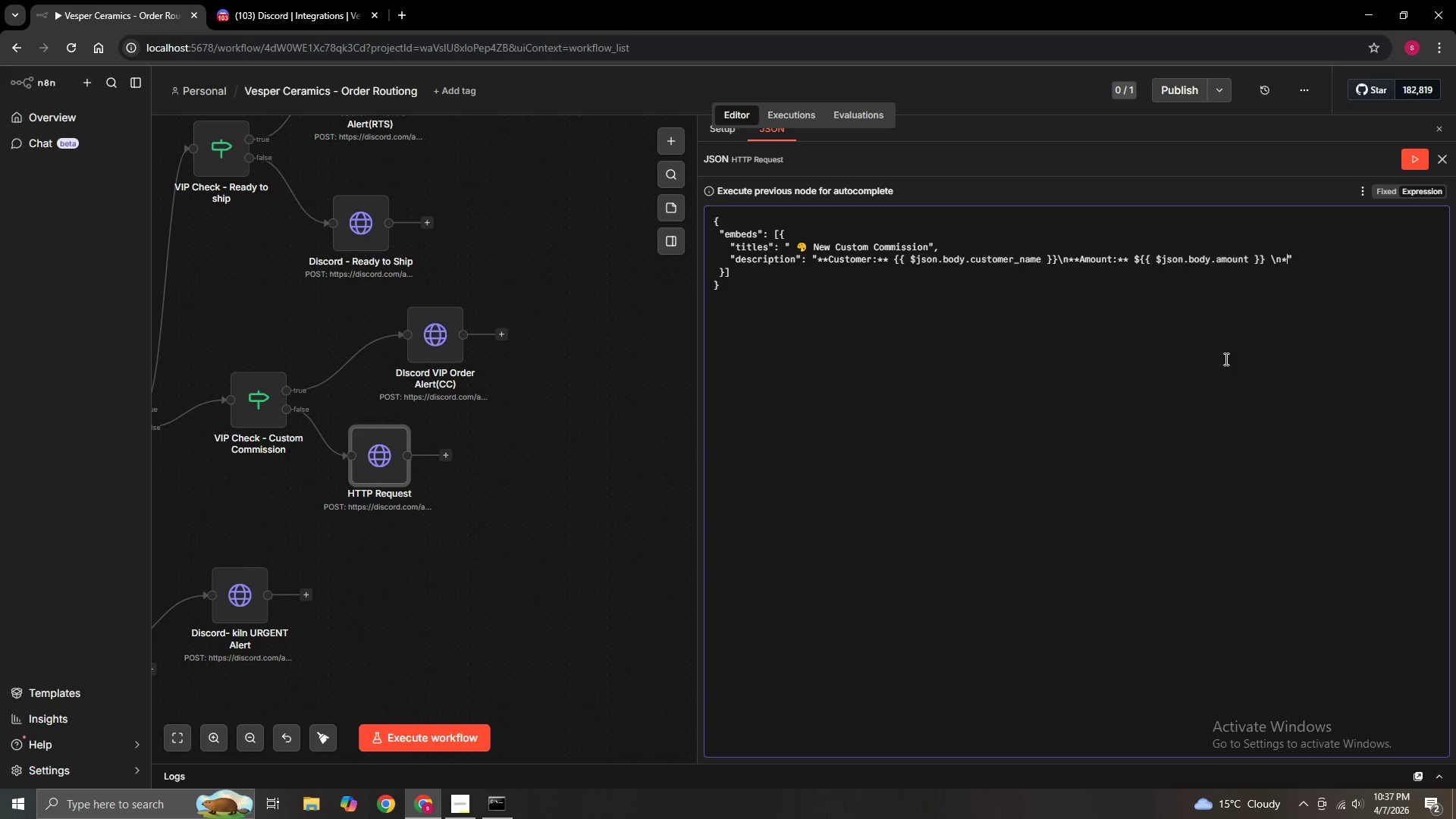 
key(NumpadMultiply)
 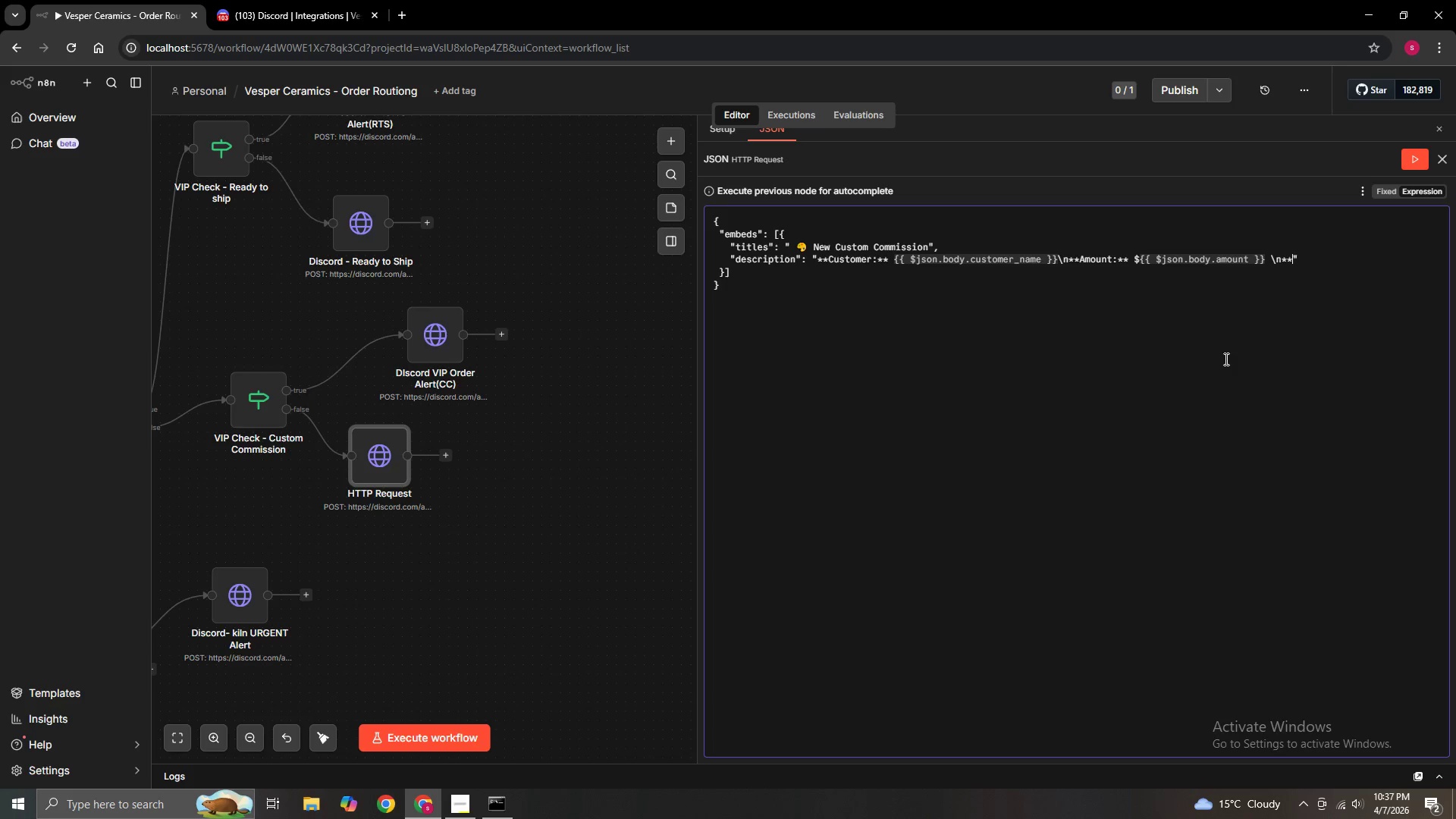 
type(Order ID:)
 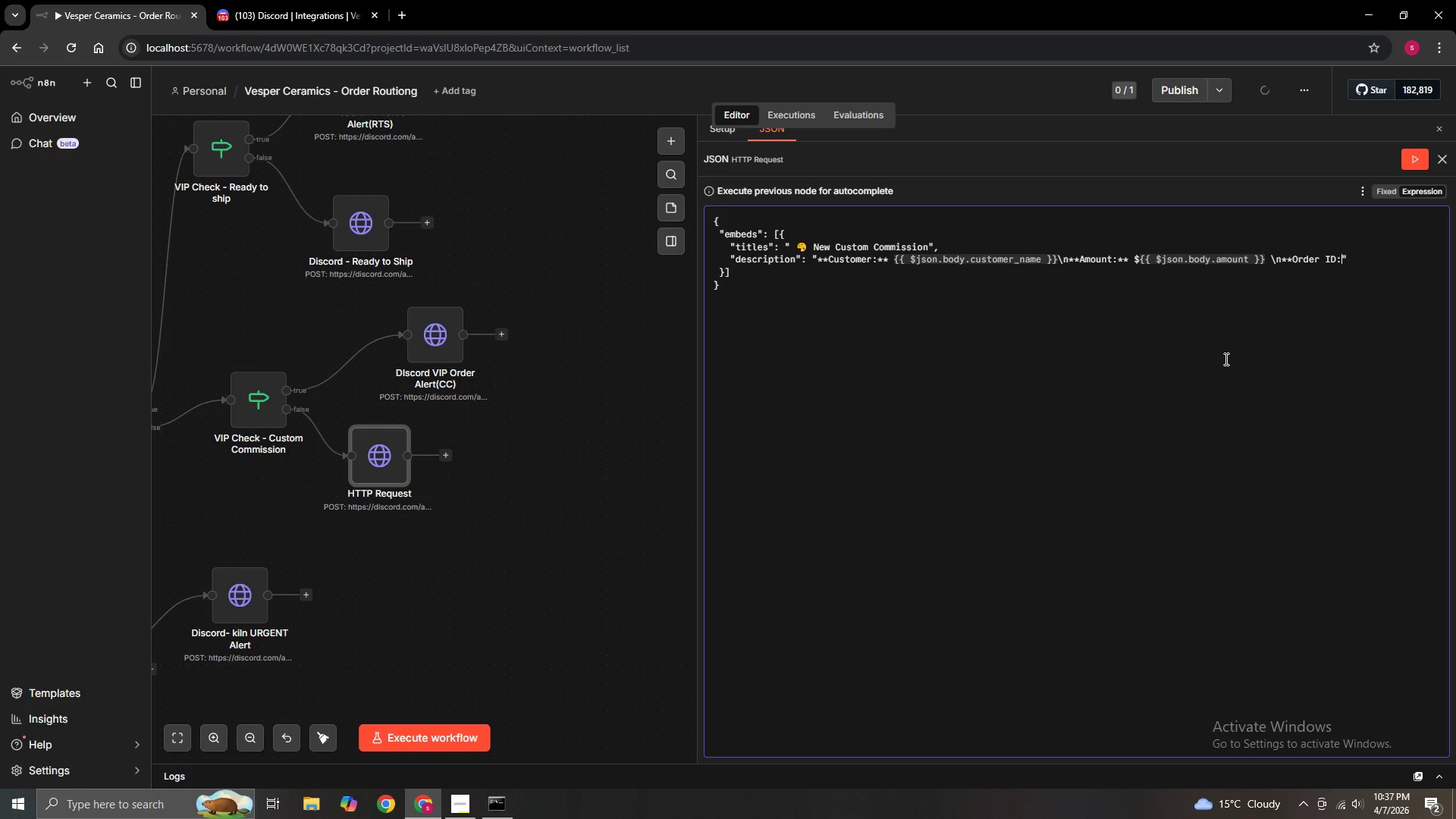 
 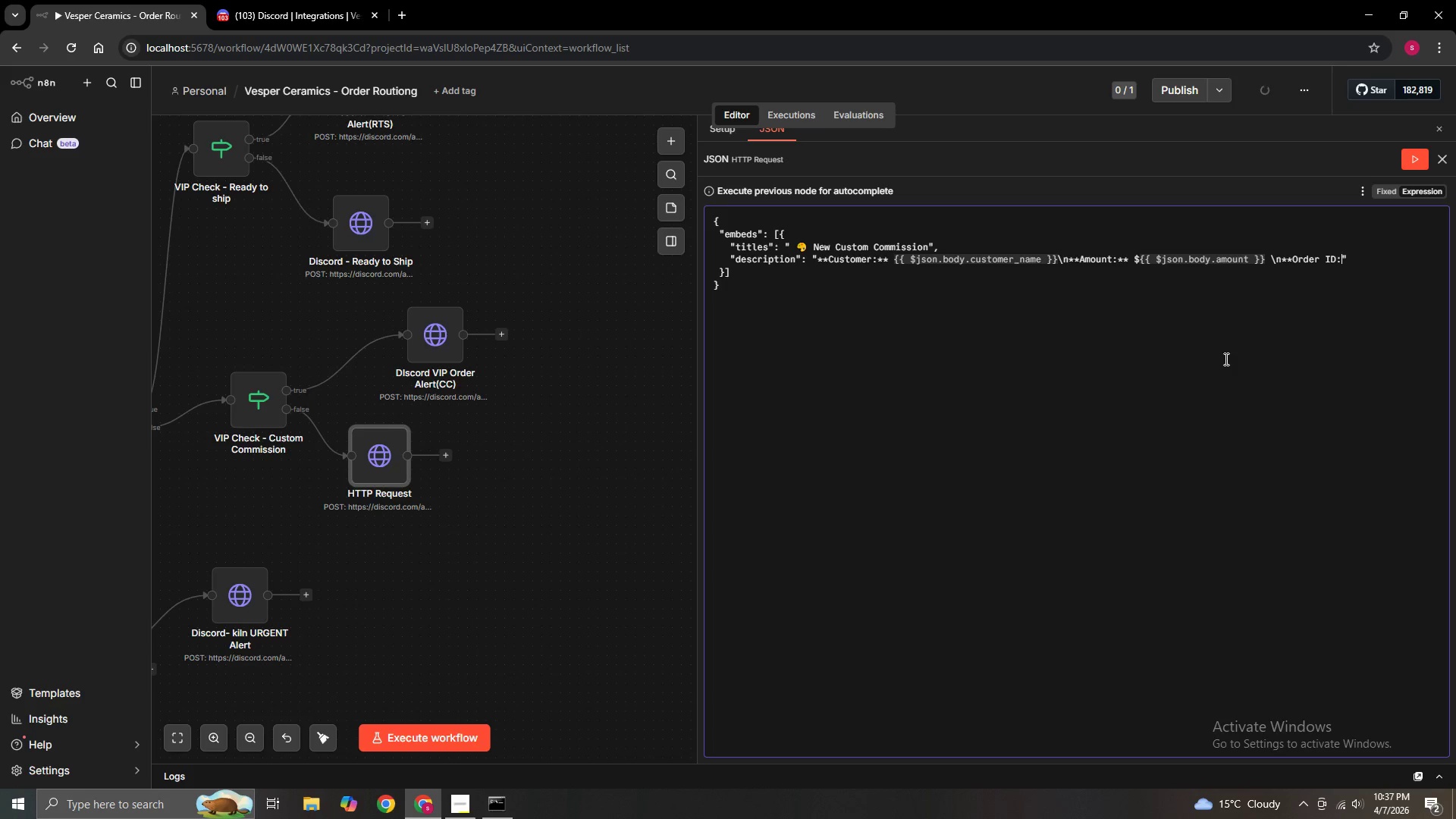 
key(ArrowRight)
 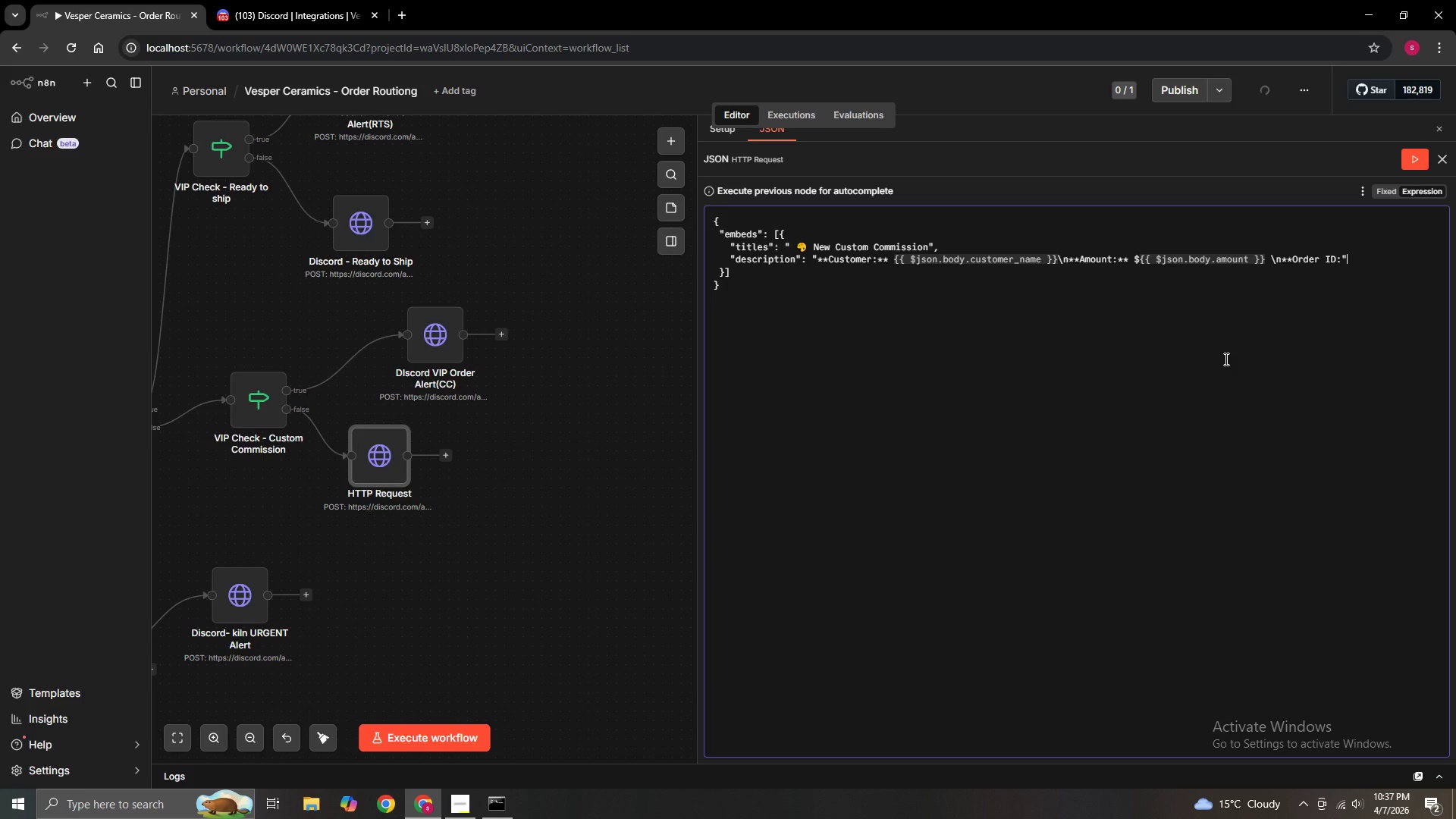 
key(Space)
 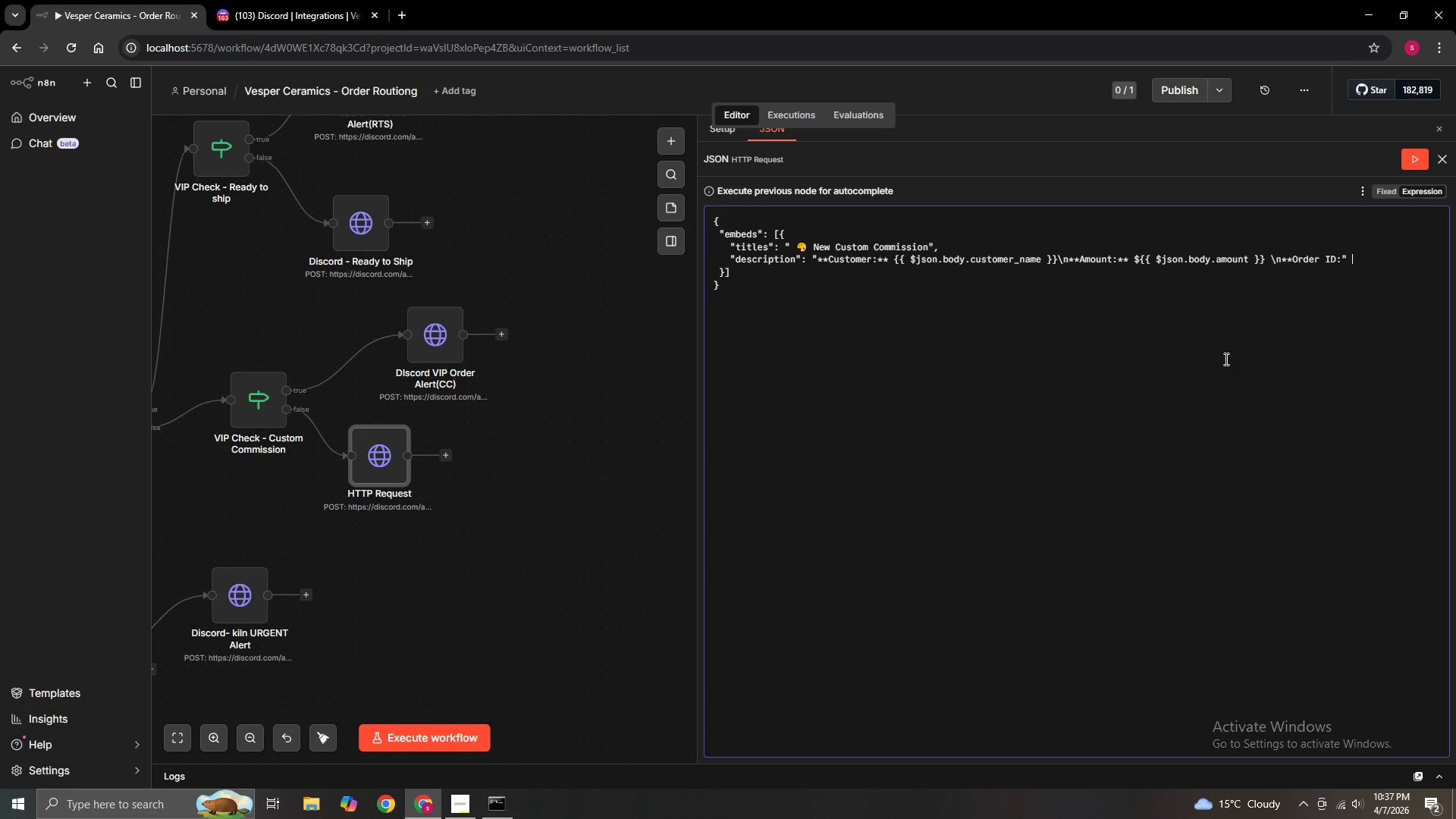 
key(Shift+BracketLeft)
 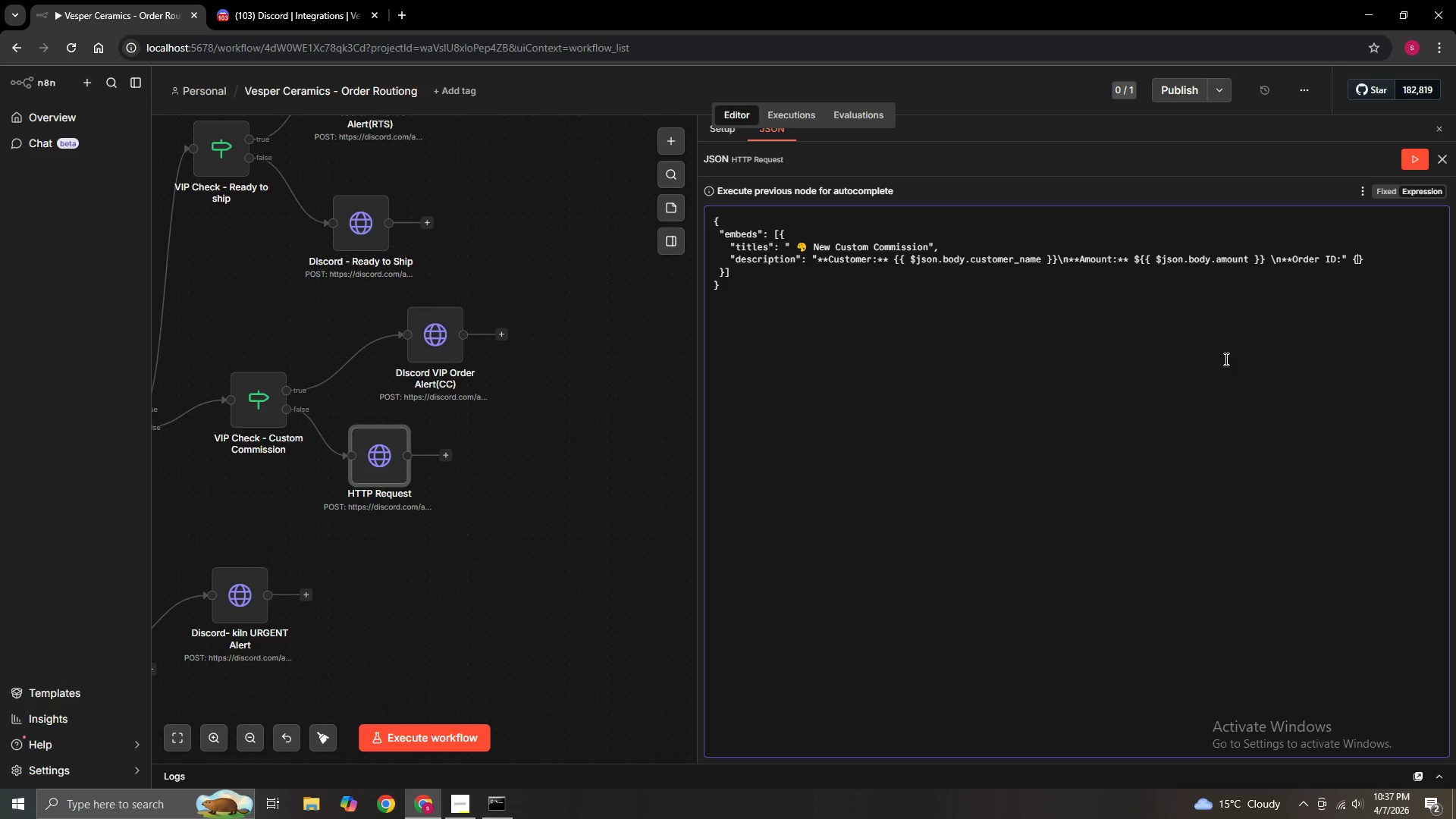 
key(Shift+BracketLeft)
 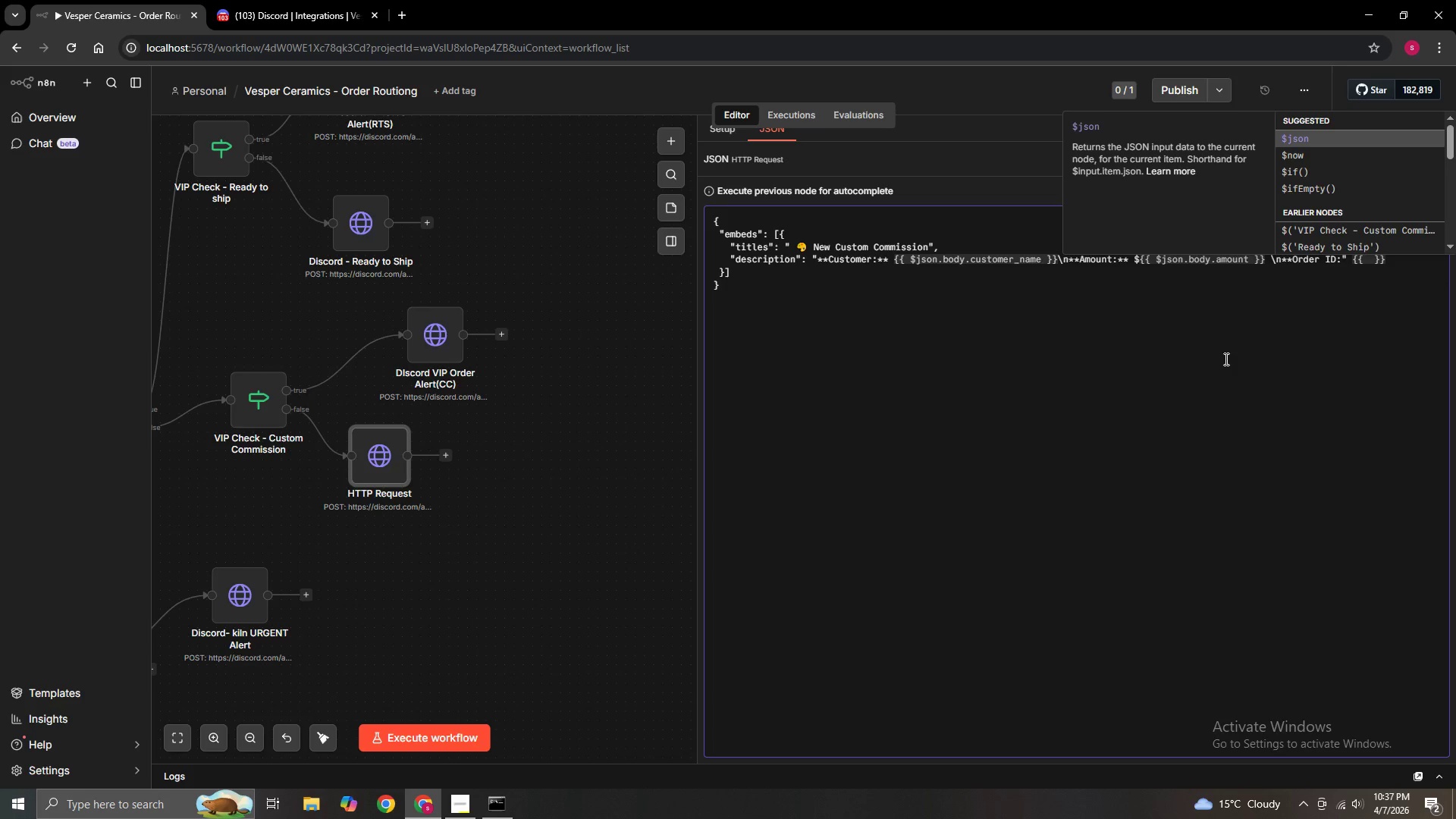 
key(Enter)
 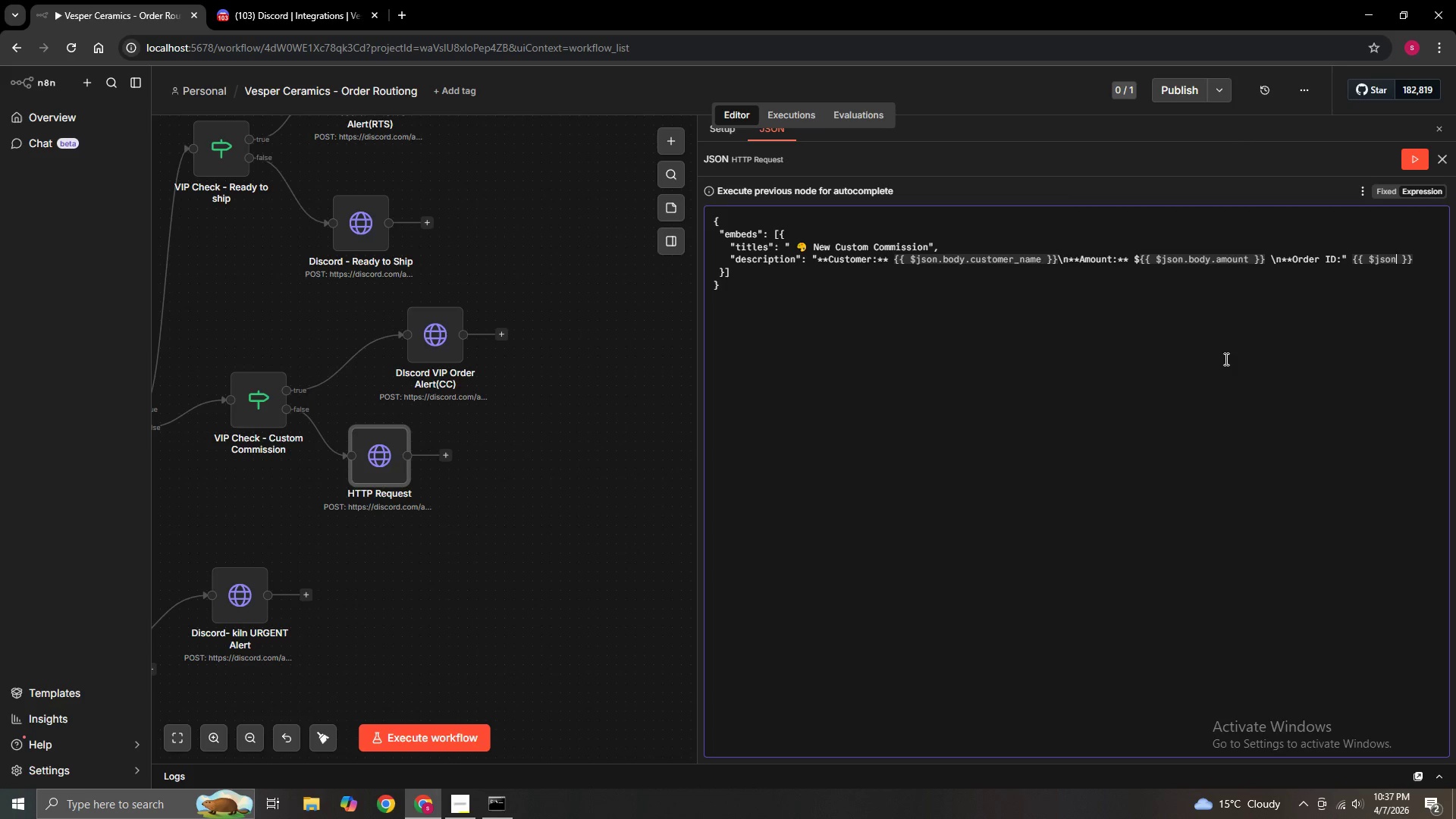 
type(.body.order_id)
 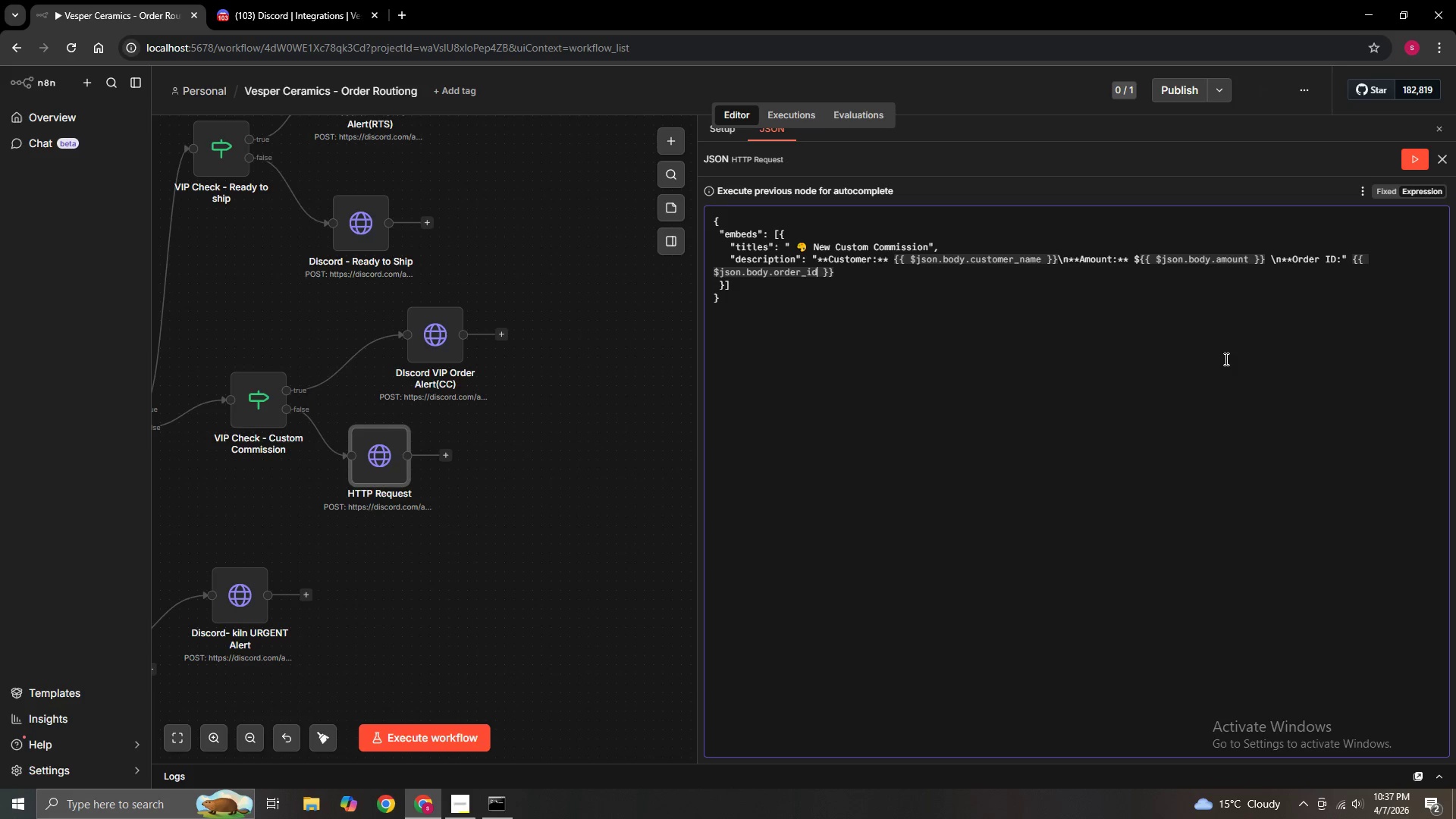 
key(ArrowRight)
 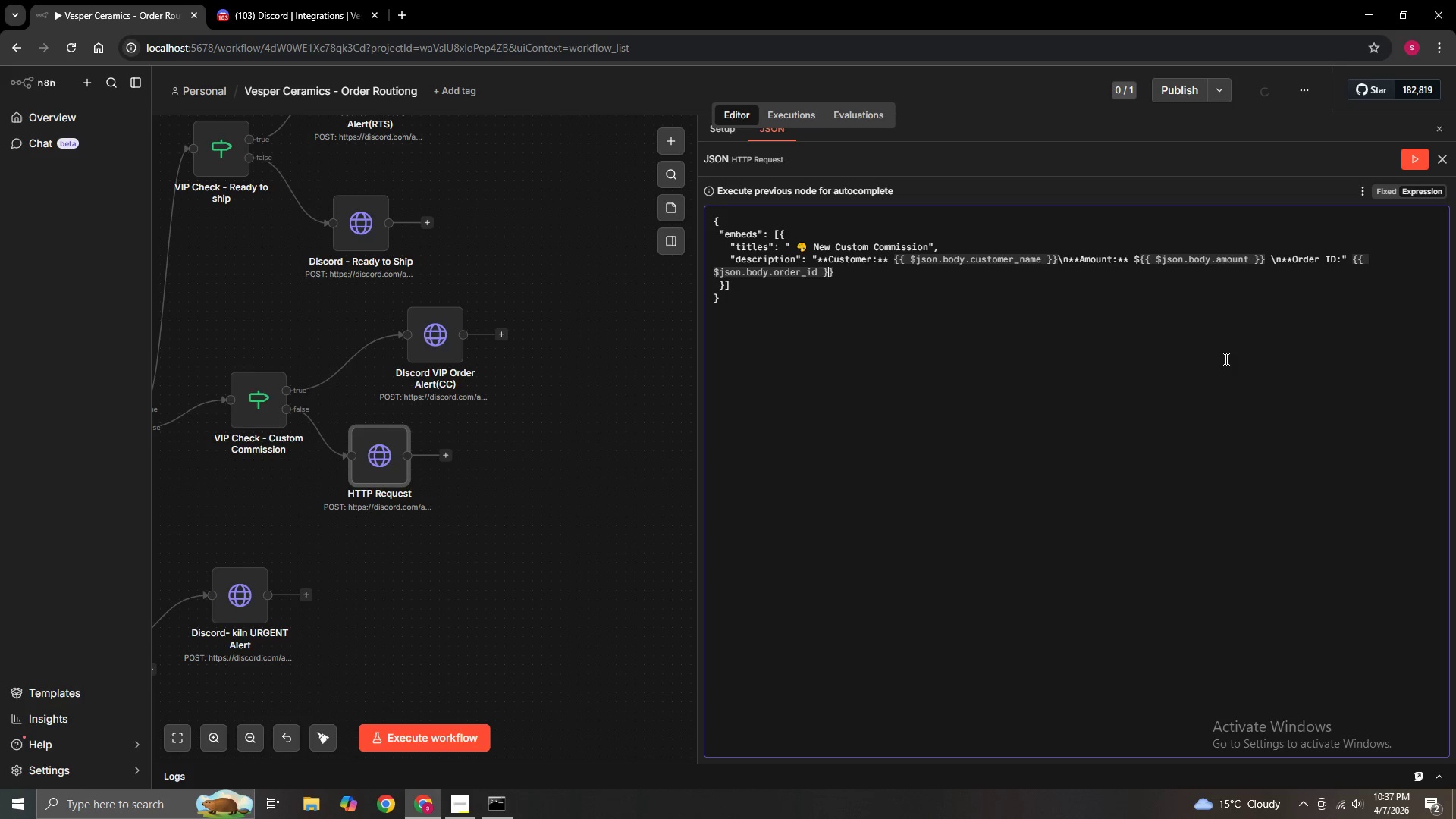 
key(ArrowRight)
 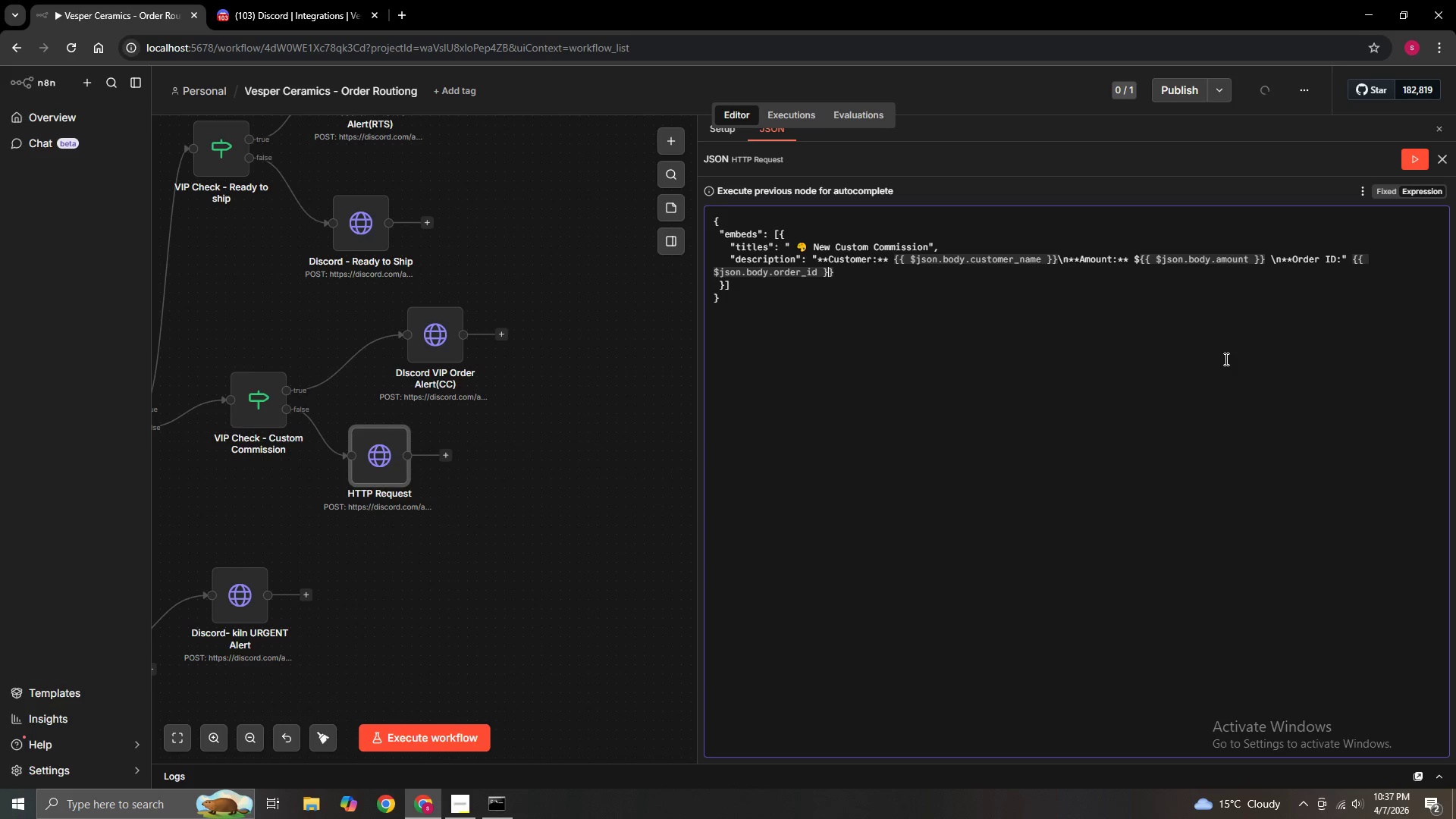 
key(ArrowRight)
 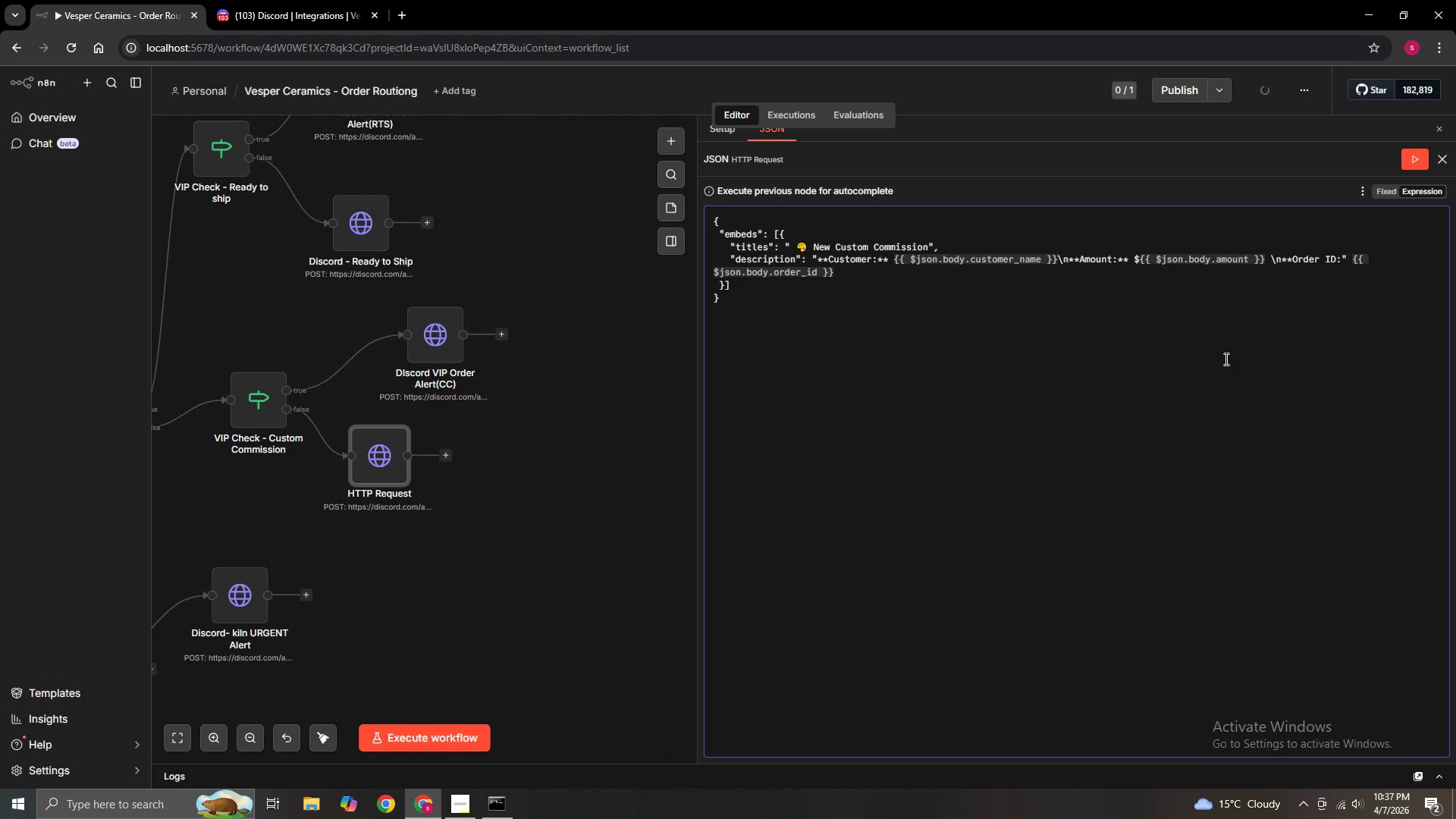 
key(Comma)
 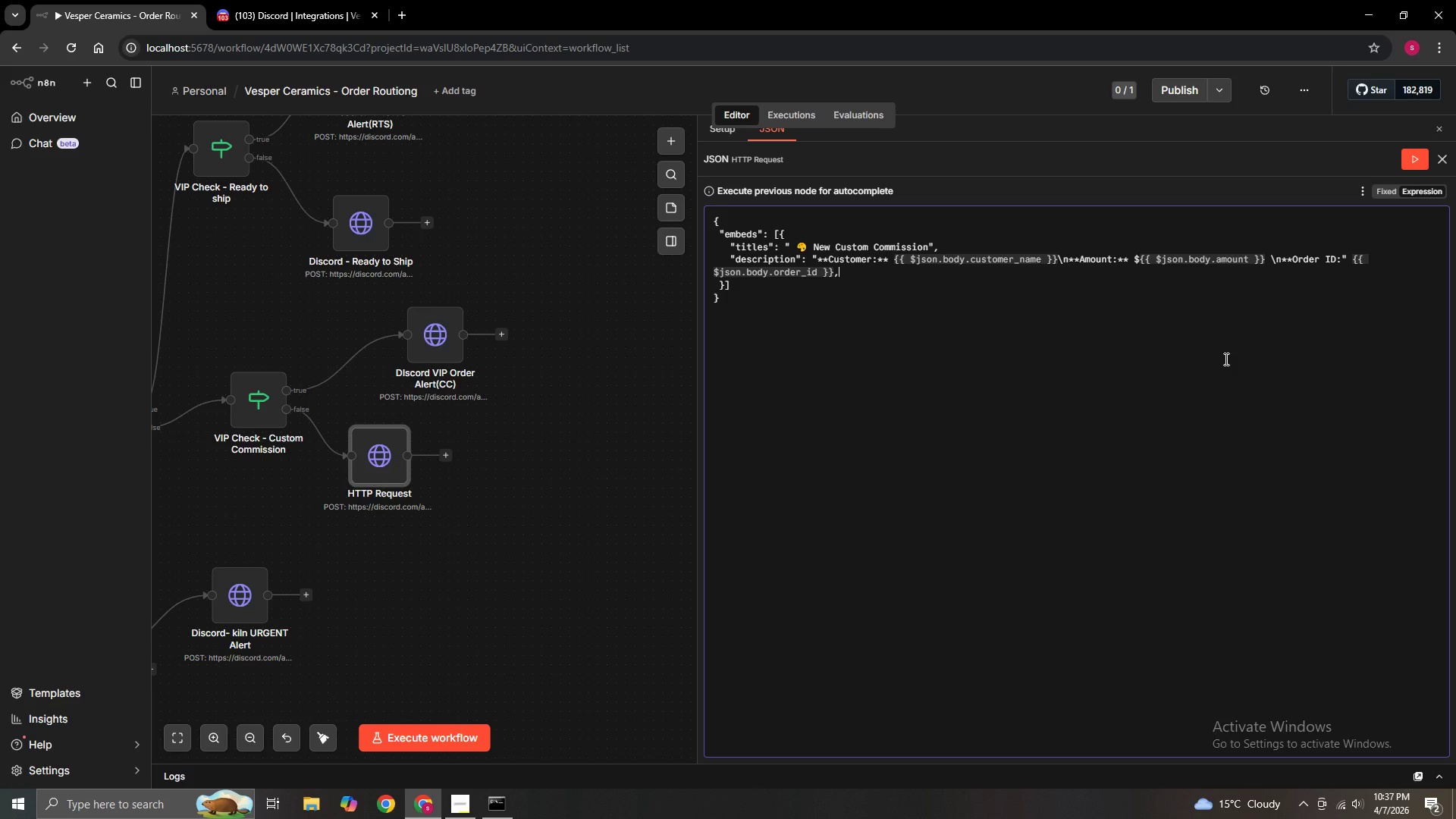 
key(Enter)
 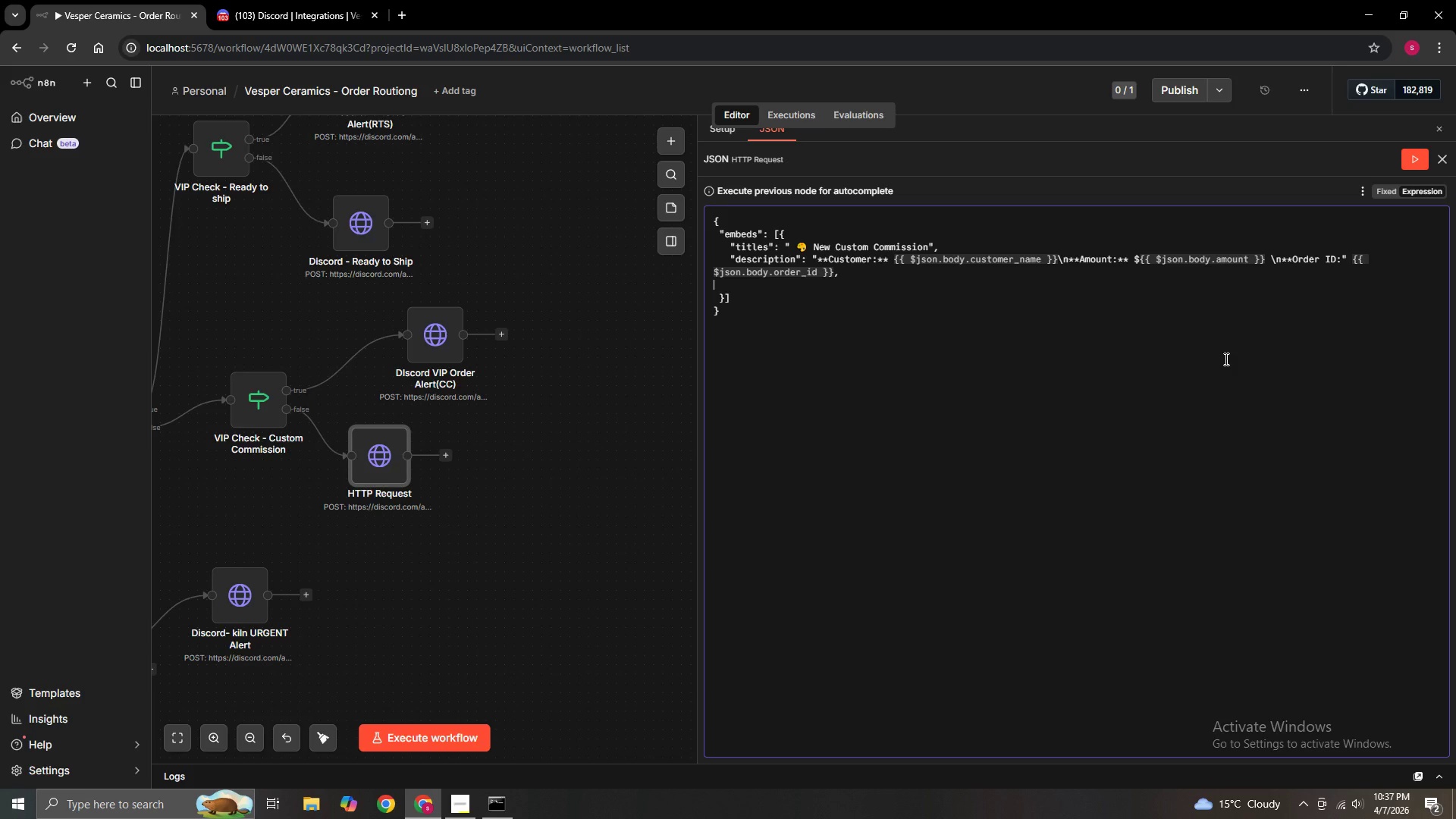 
key(Space)
 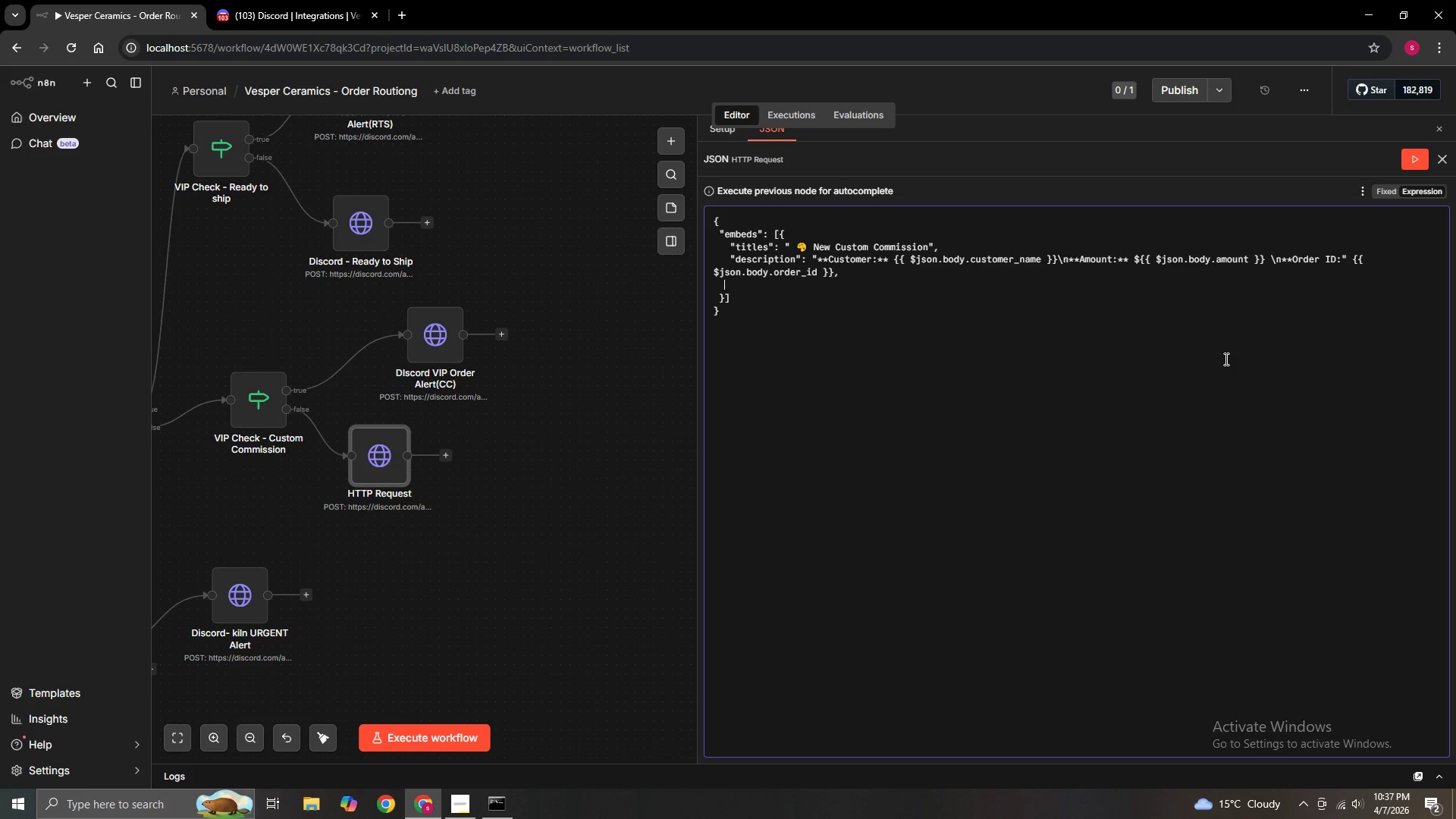 
key(Space)
 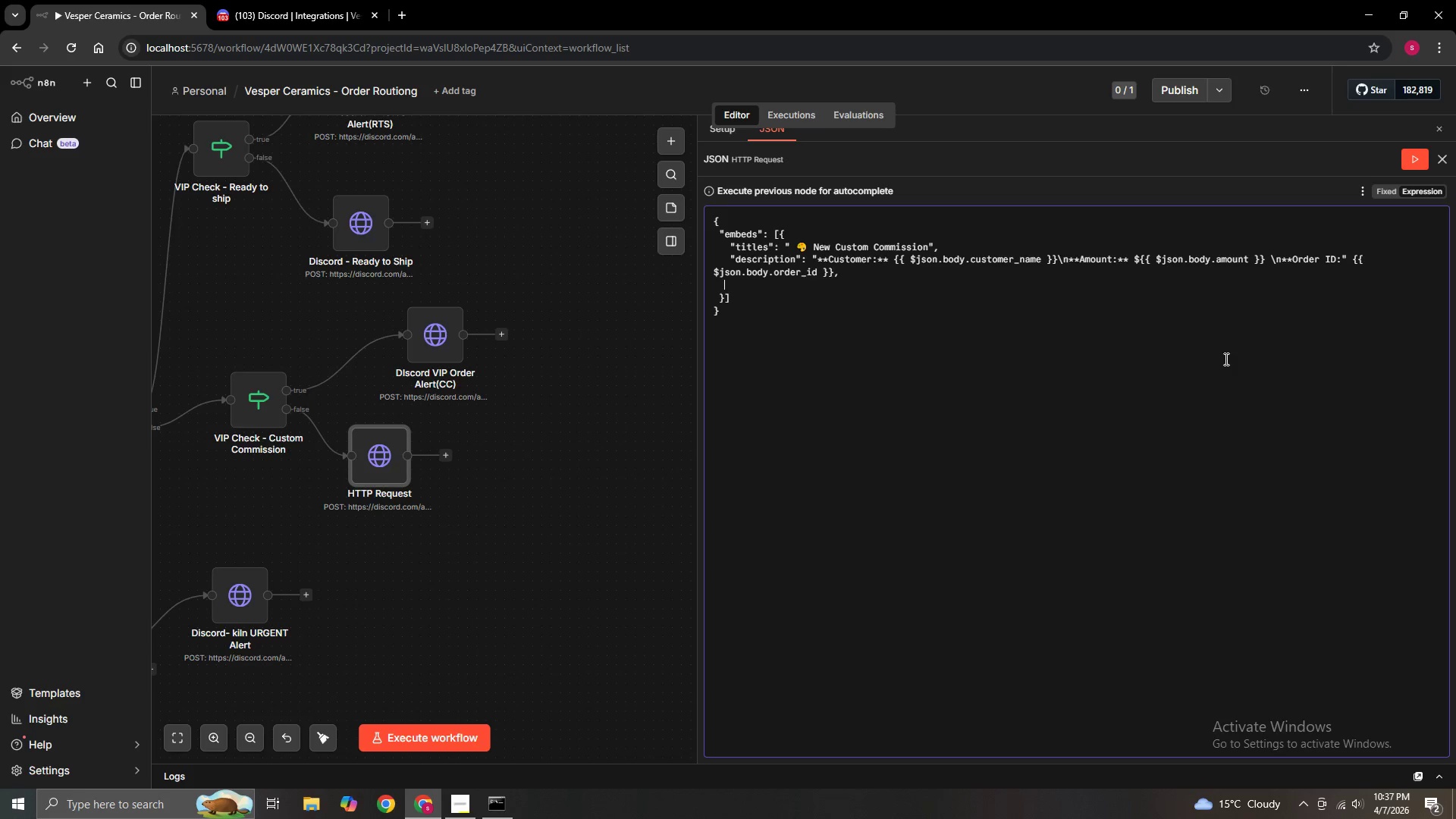 
key(Space)
 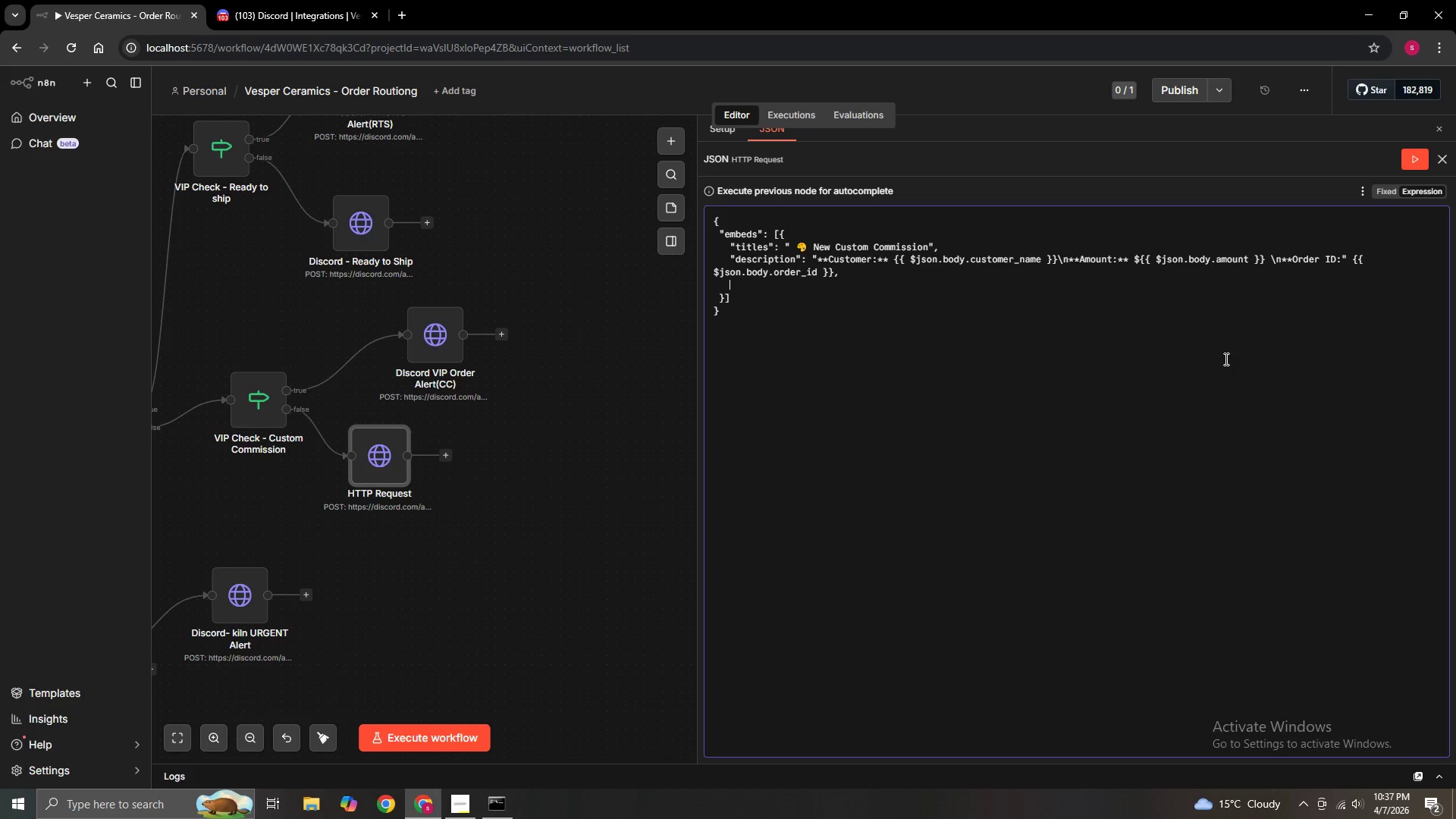 
key(Space)
 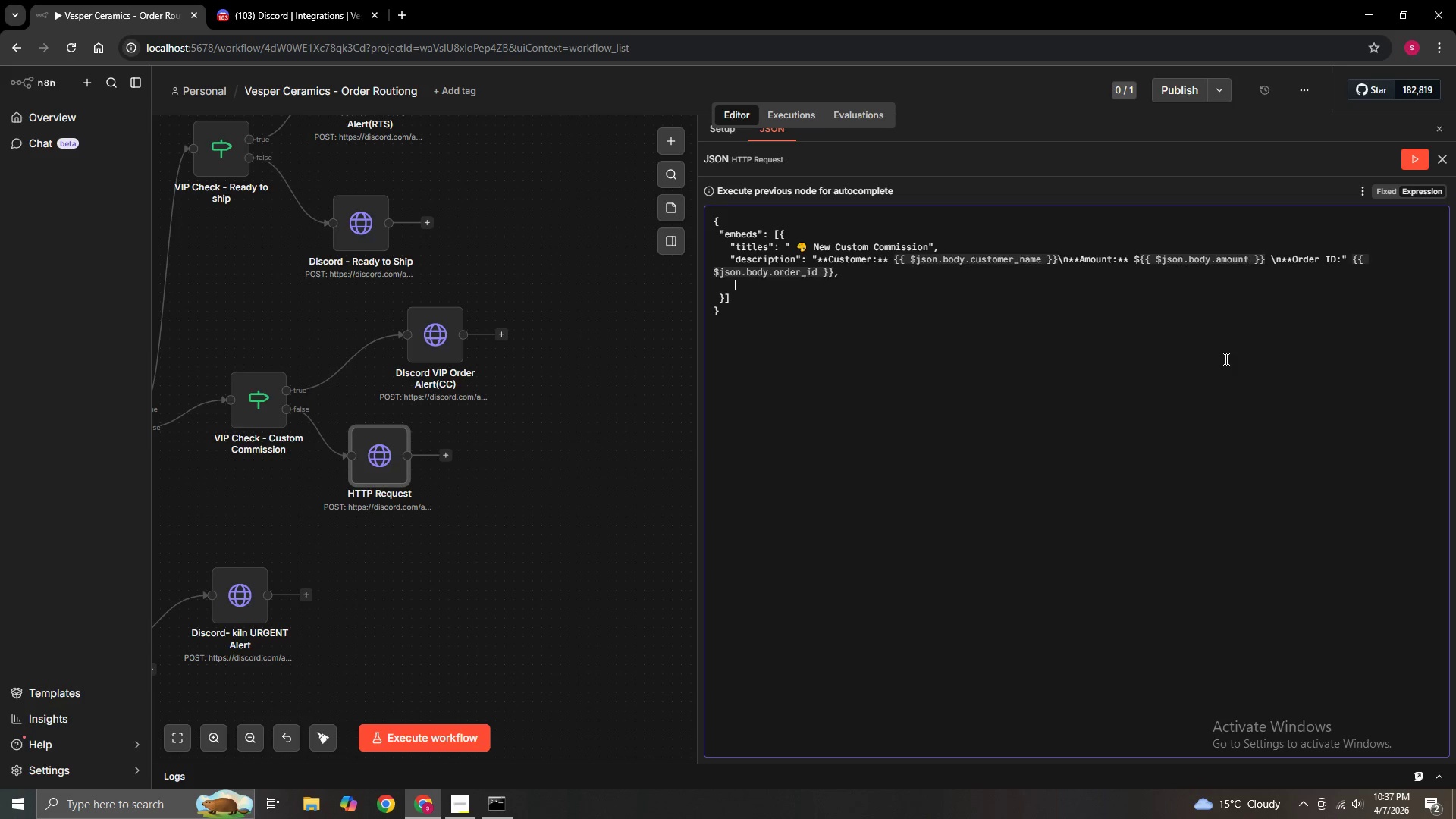 
key(Shift+Quote)
 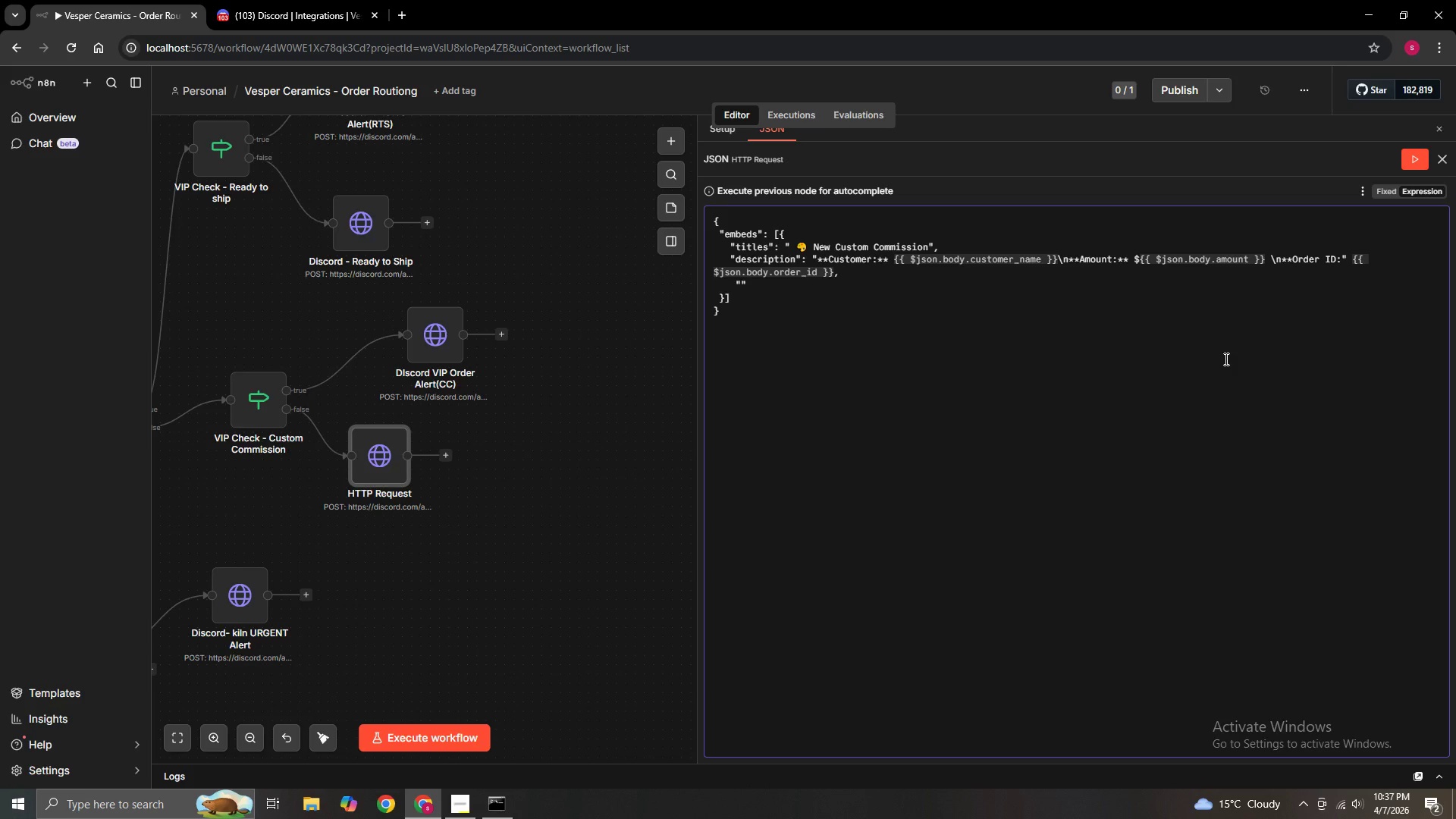 
key(ArrowLeft)
 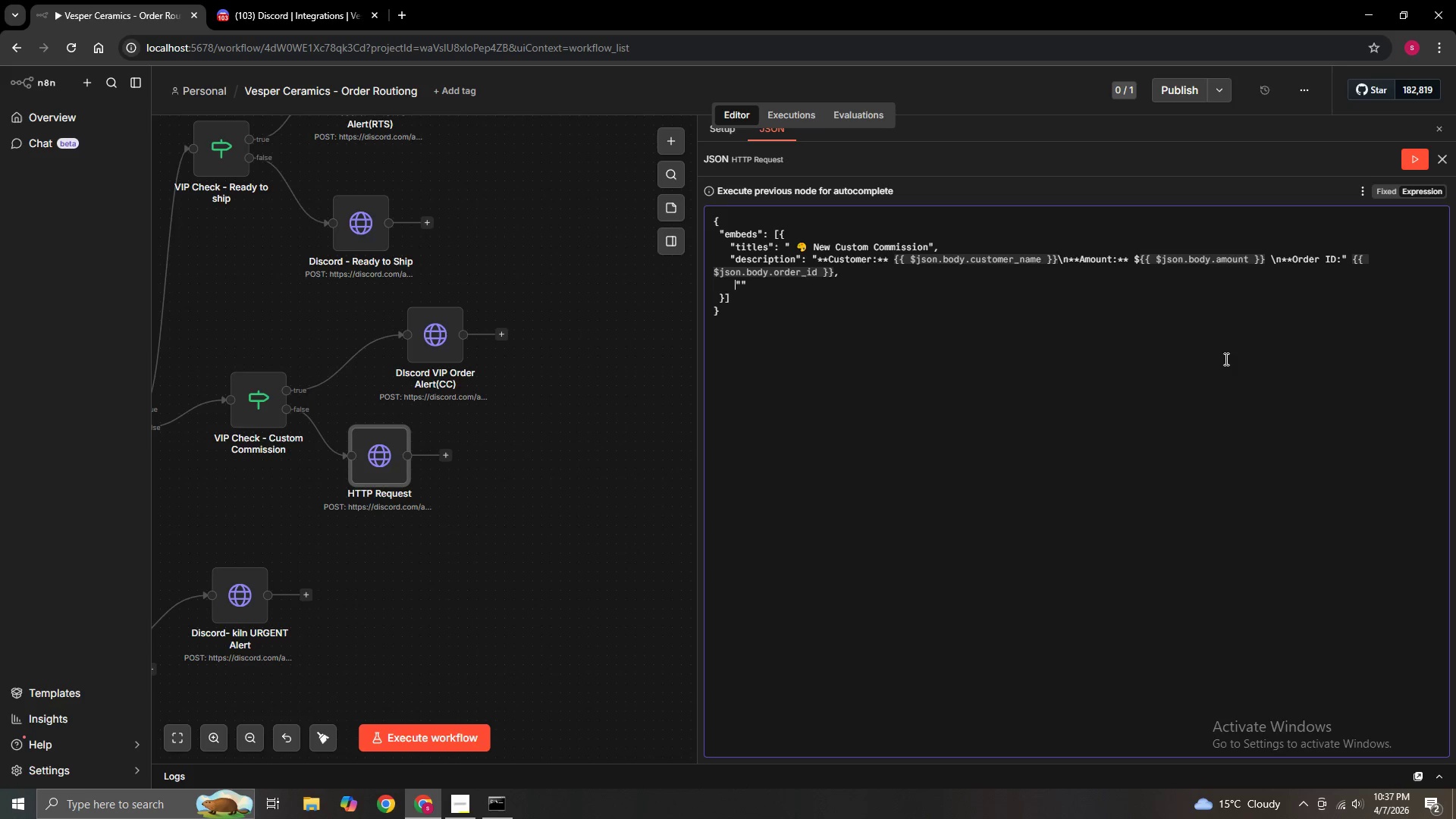 
key(Backspace)
 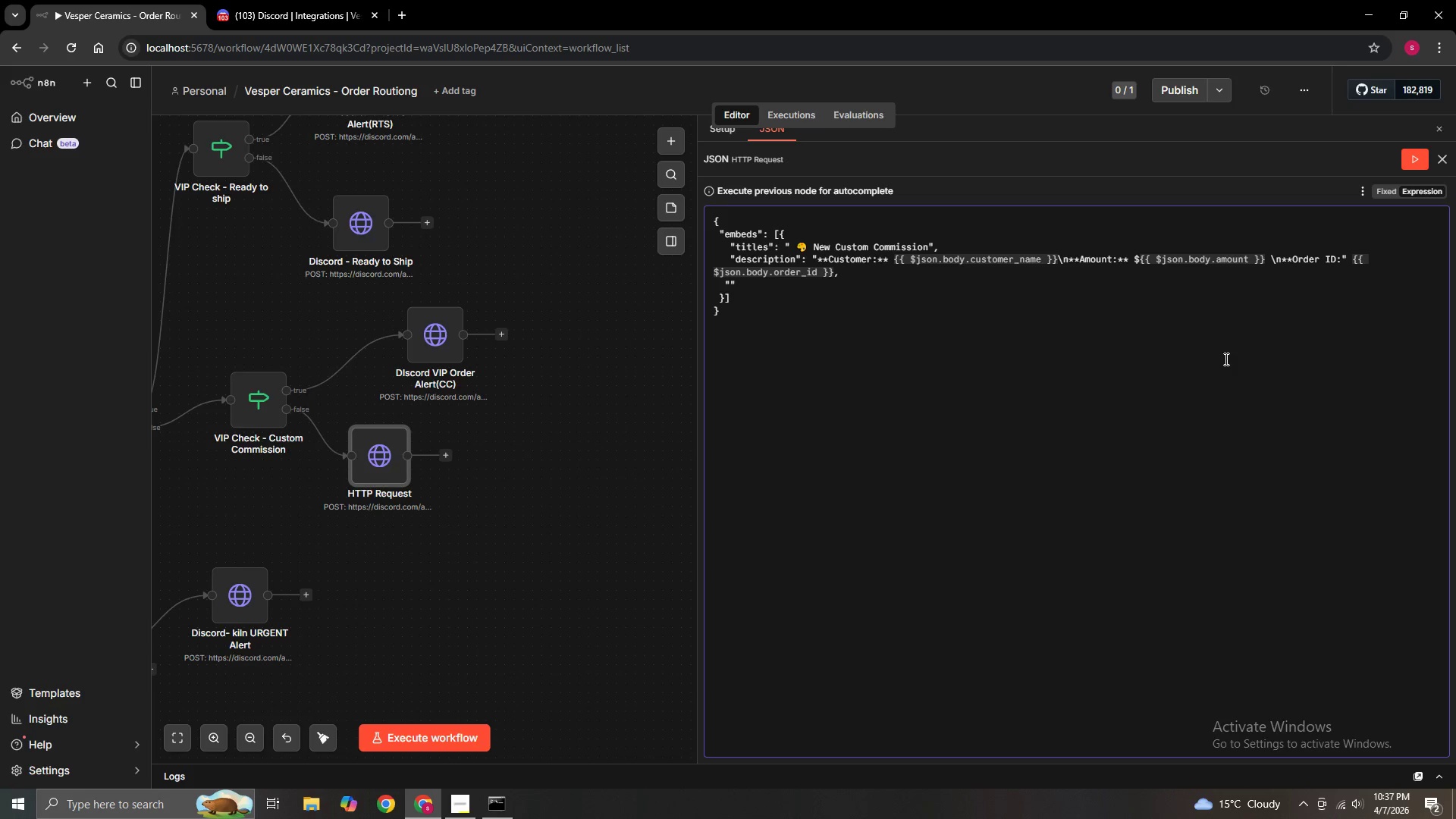 
key(Space)
 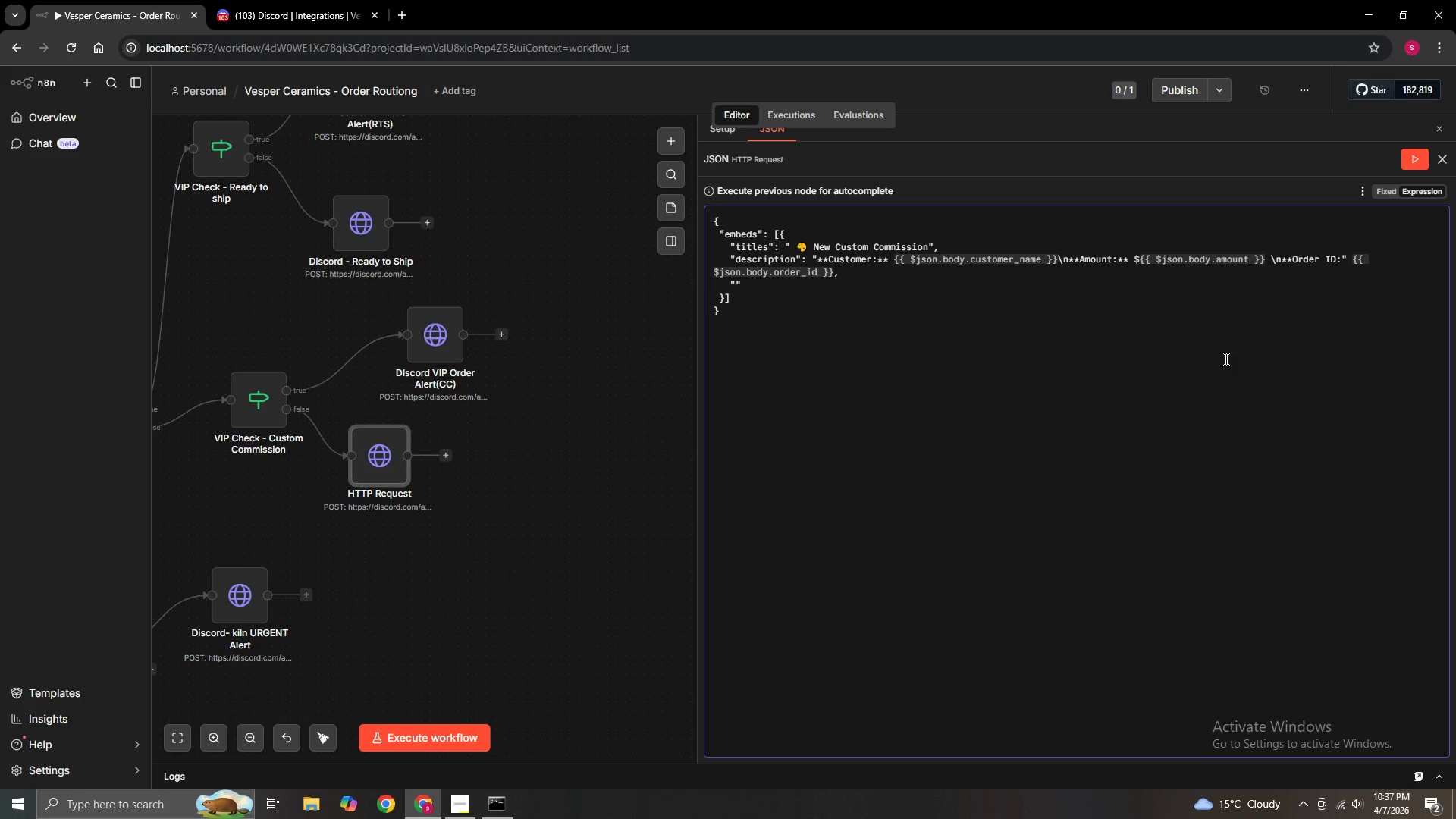 
key(Space)
 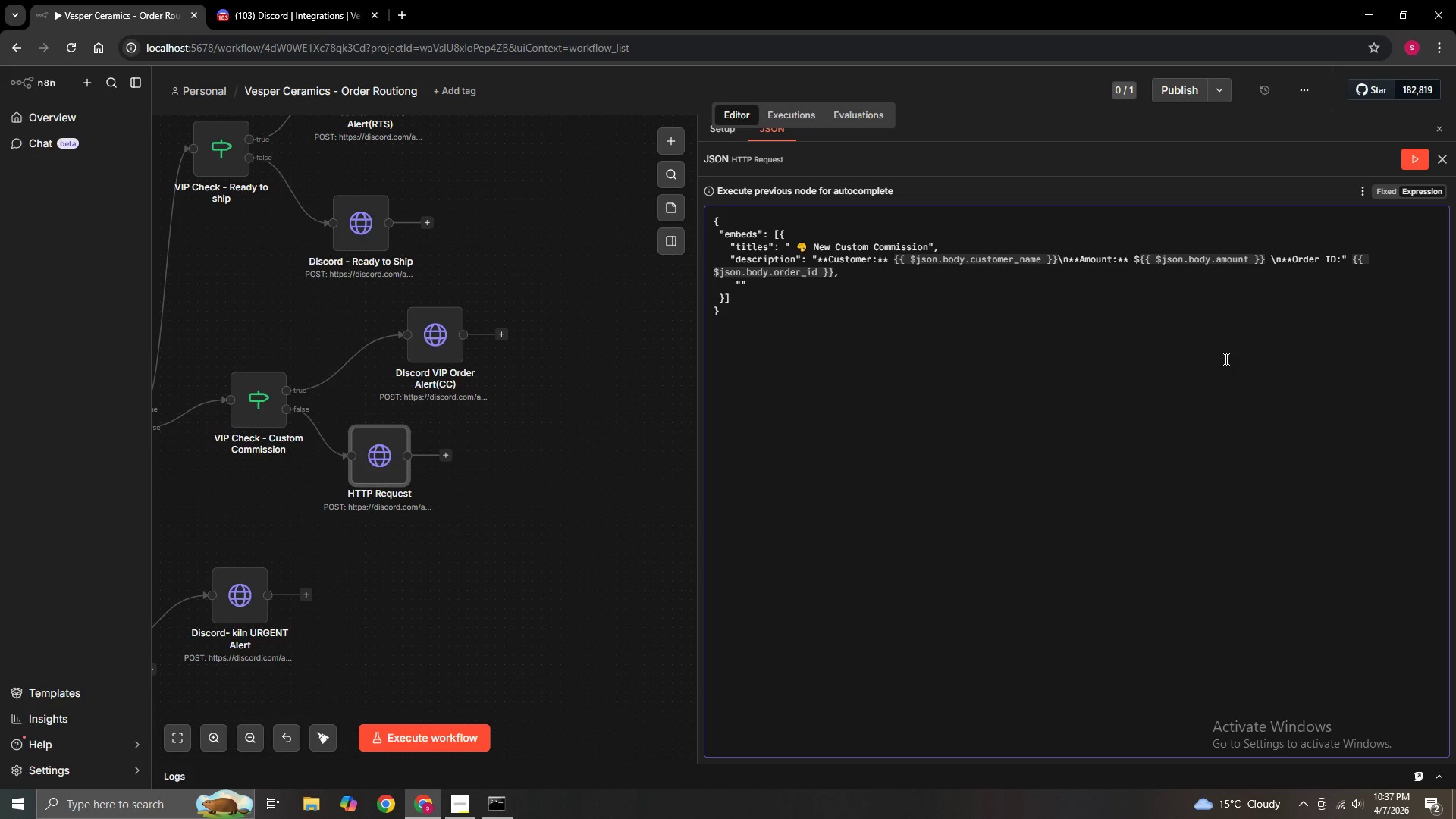 
key(ArrowRight)
 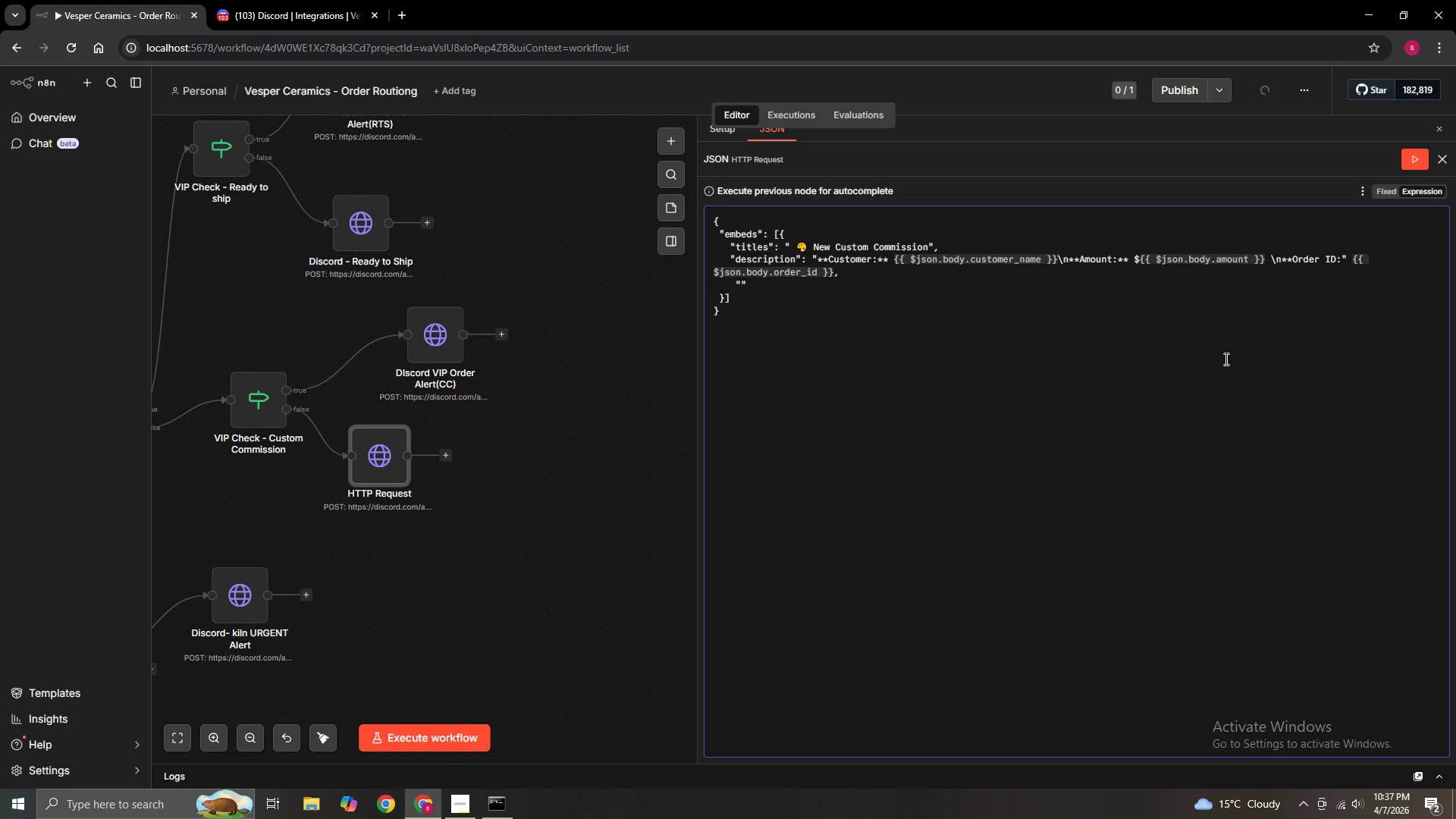 
hold_key(key=ShiftLeft, duration=0.78)
 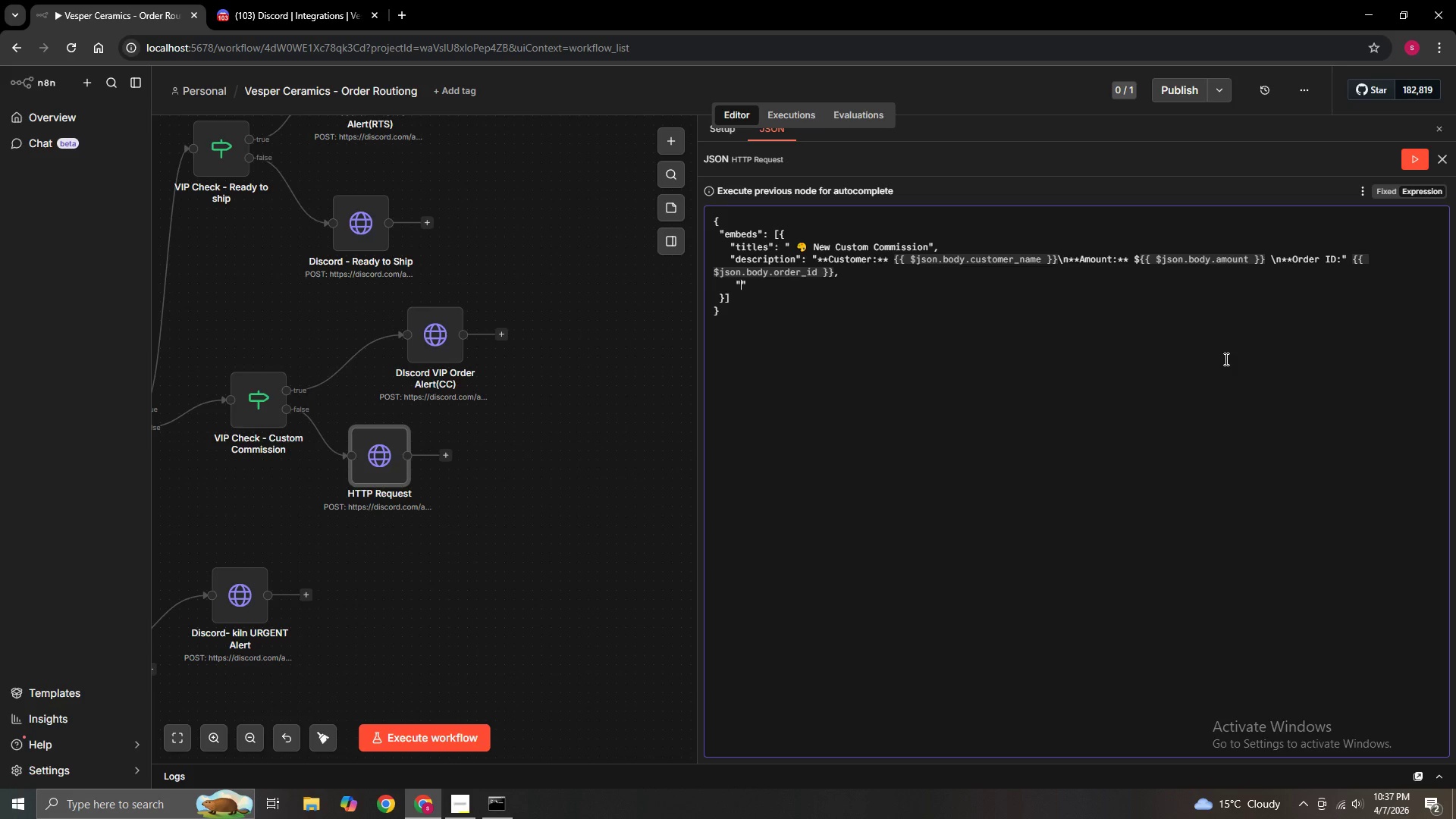 
type(color)
 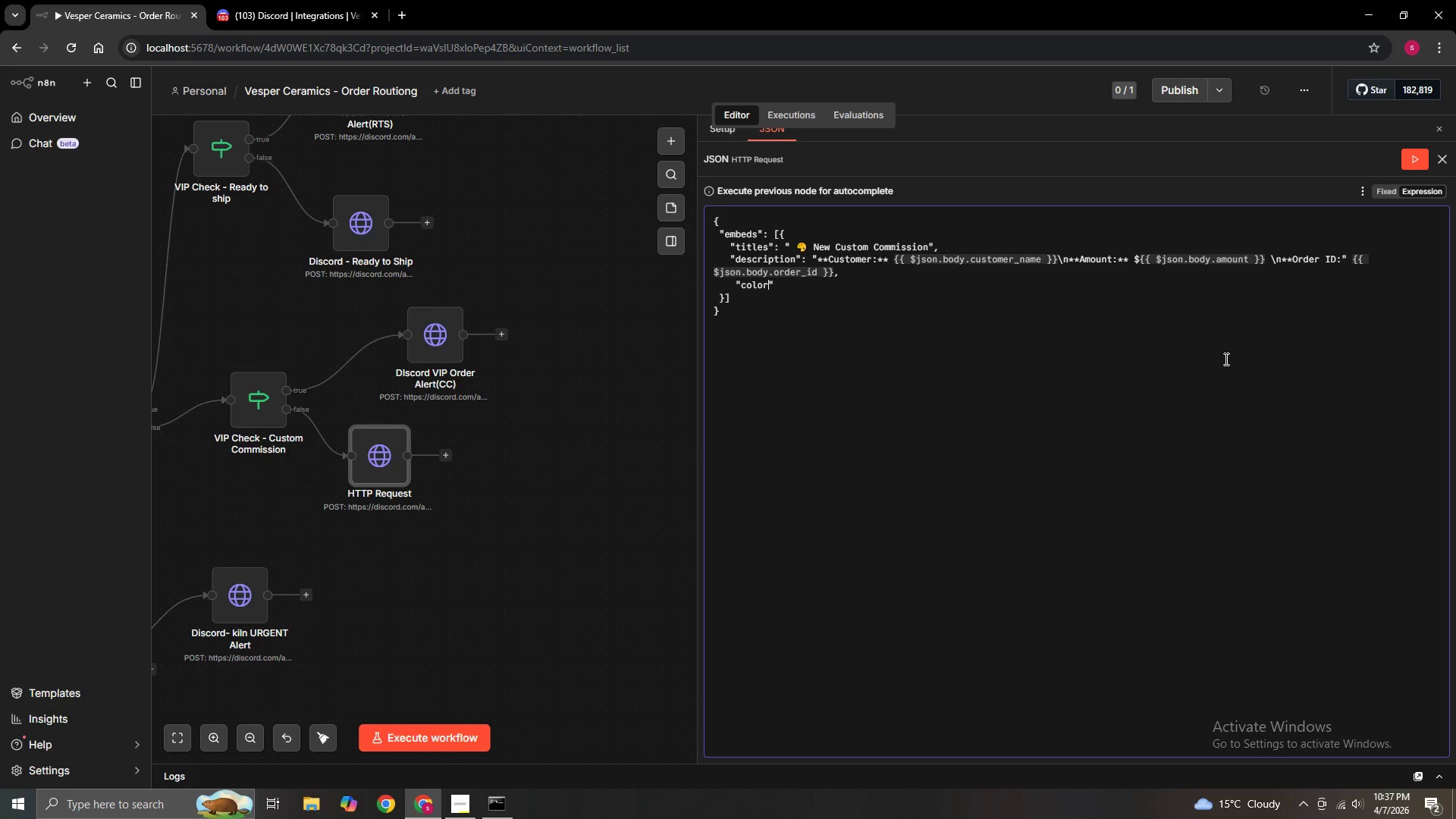 
key(ArrowRight)
 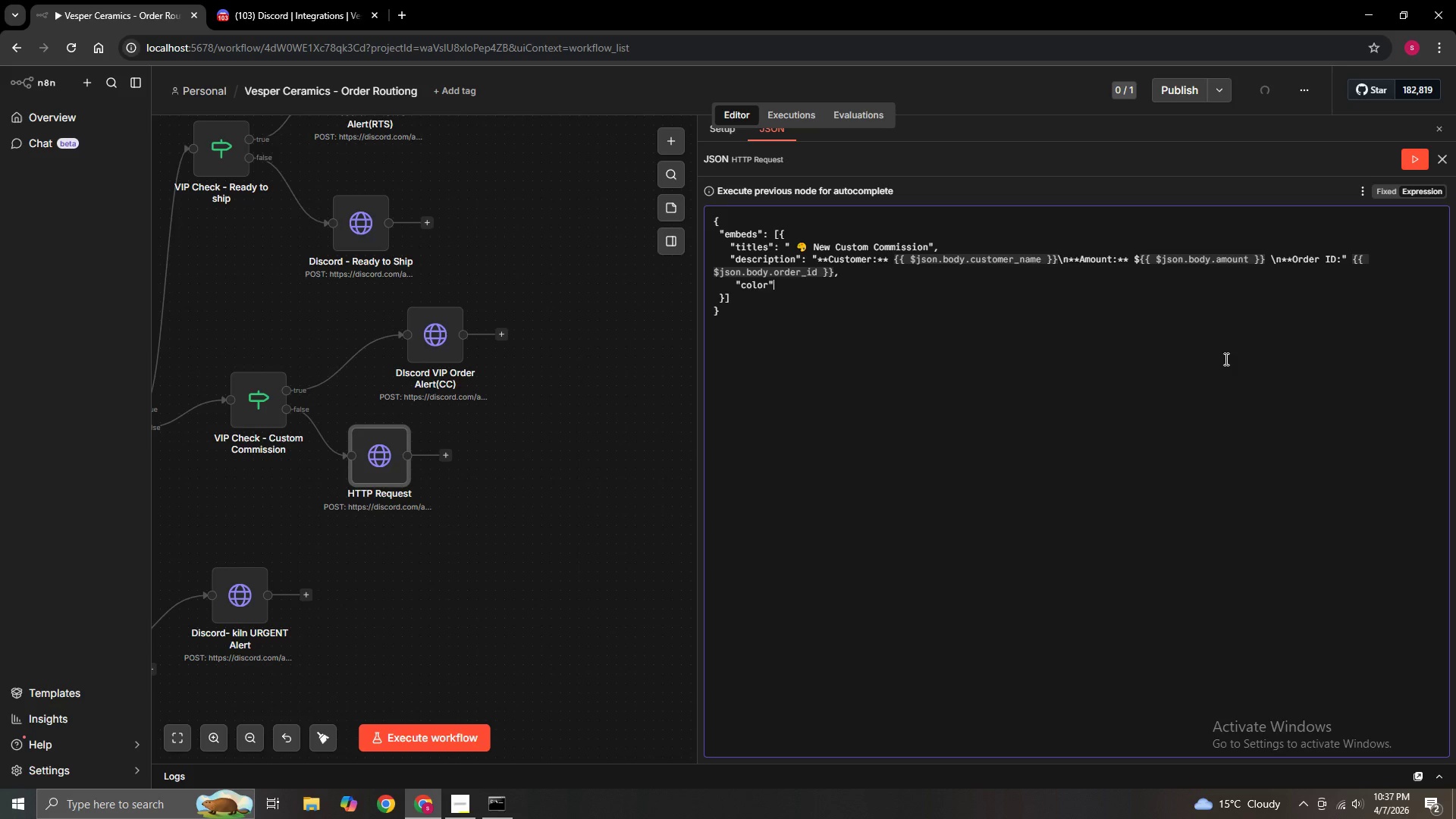 
key(Shift+Semicolon)
 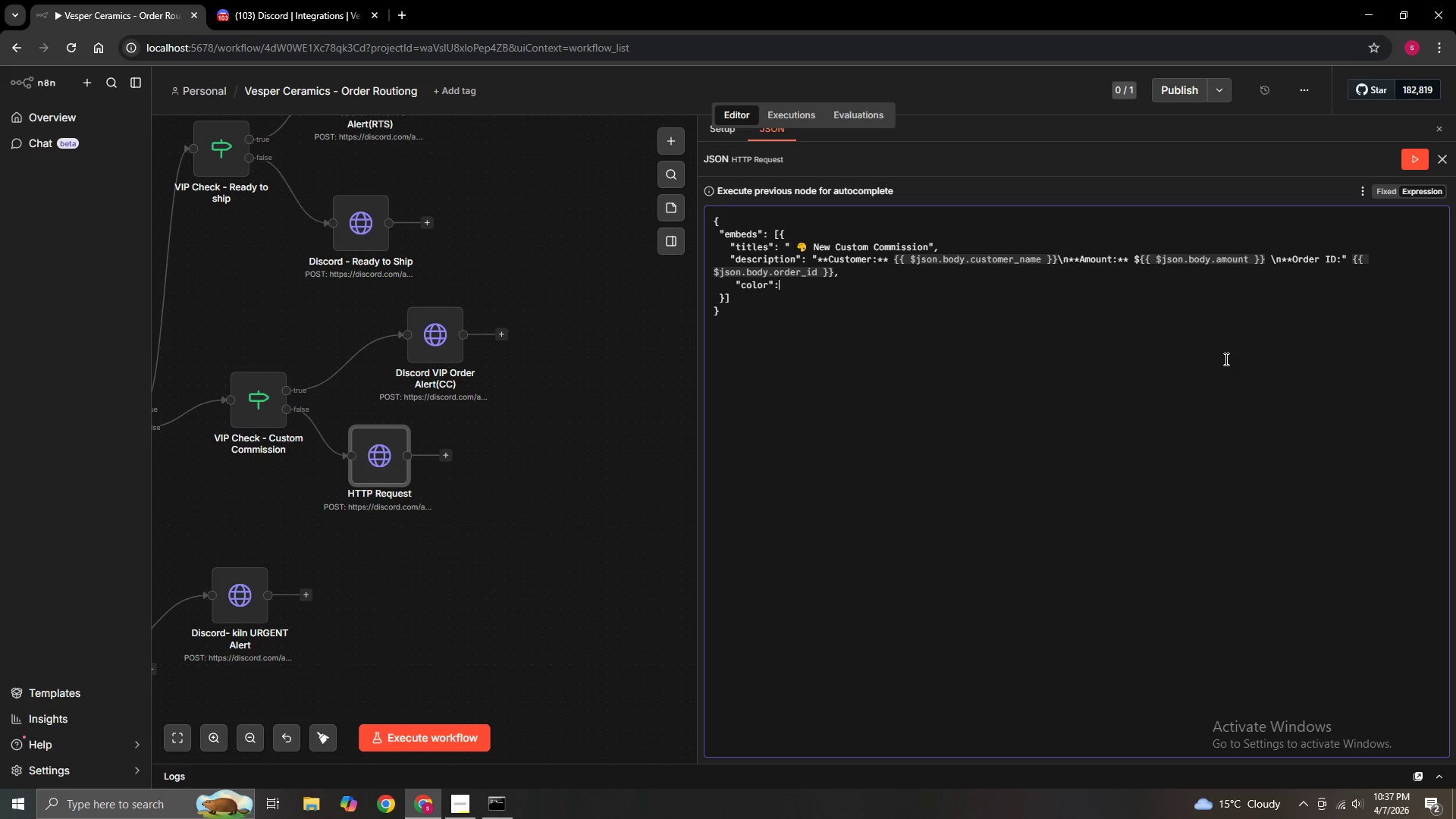 
key(Space)
 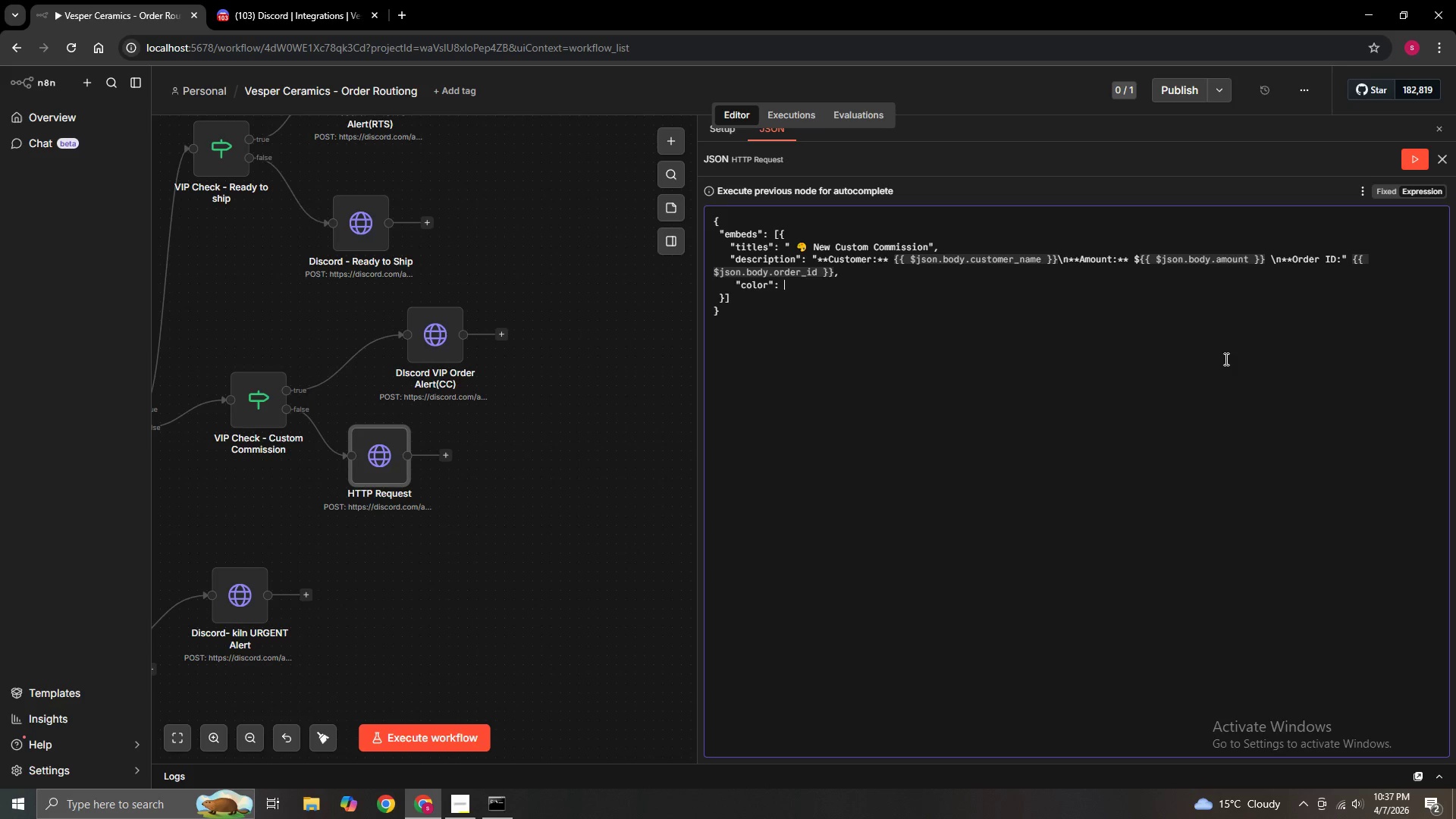 
key(Numpad1)
 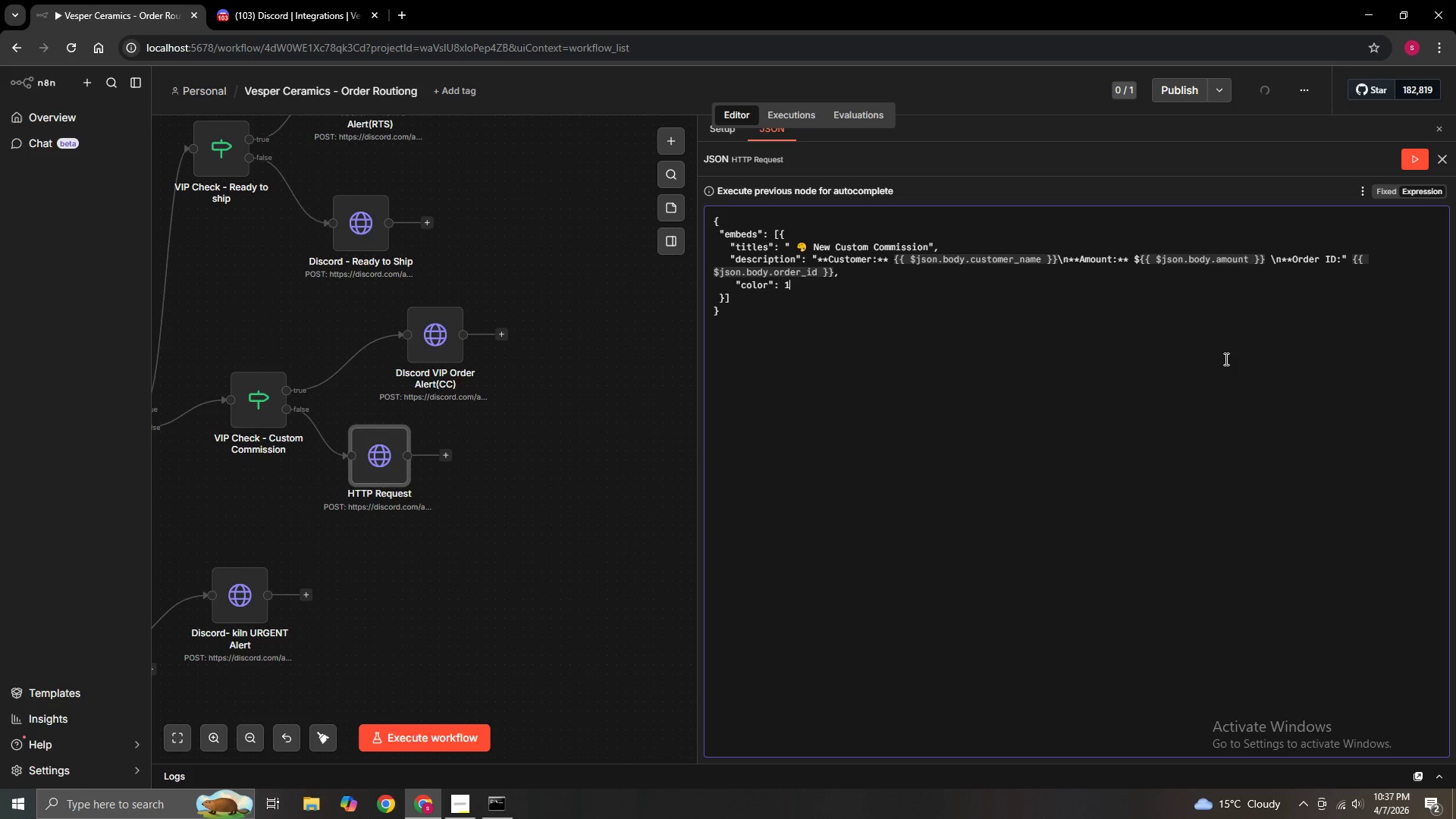 
key(Numpad0)
 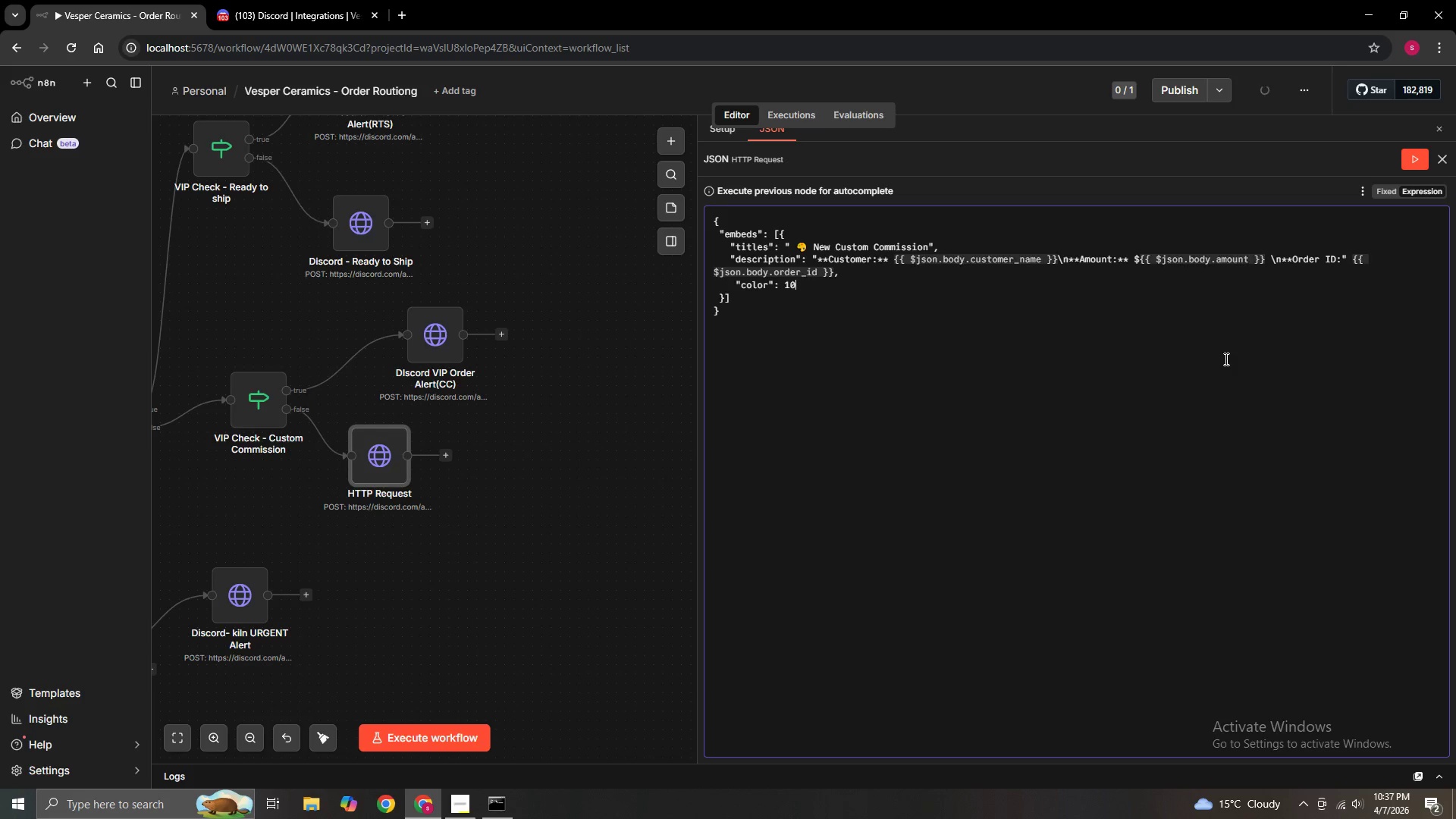 
key(Numpad1)
 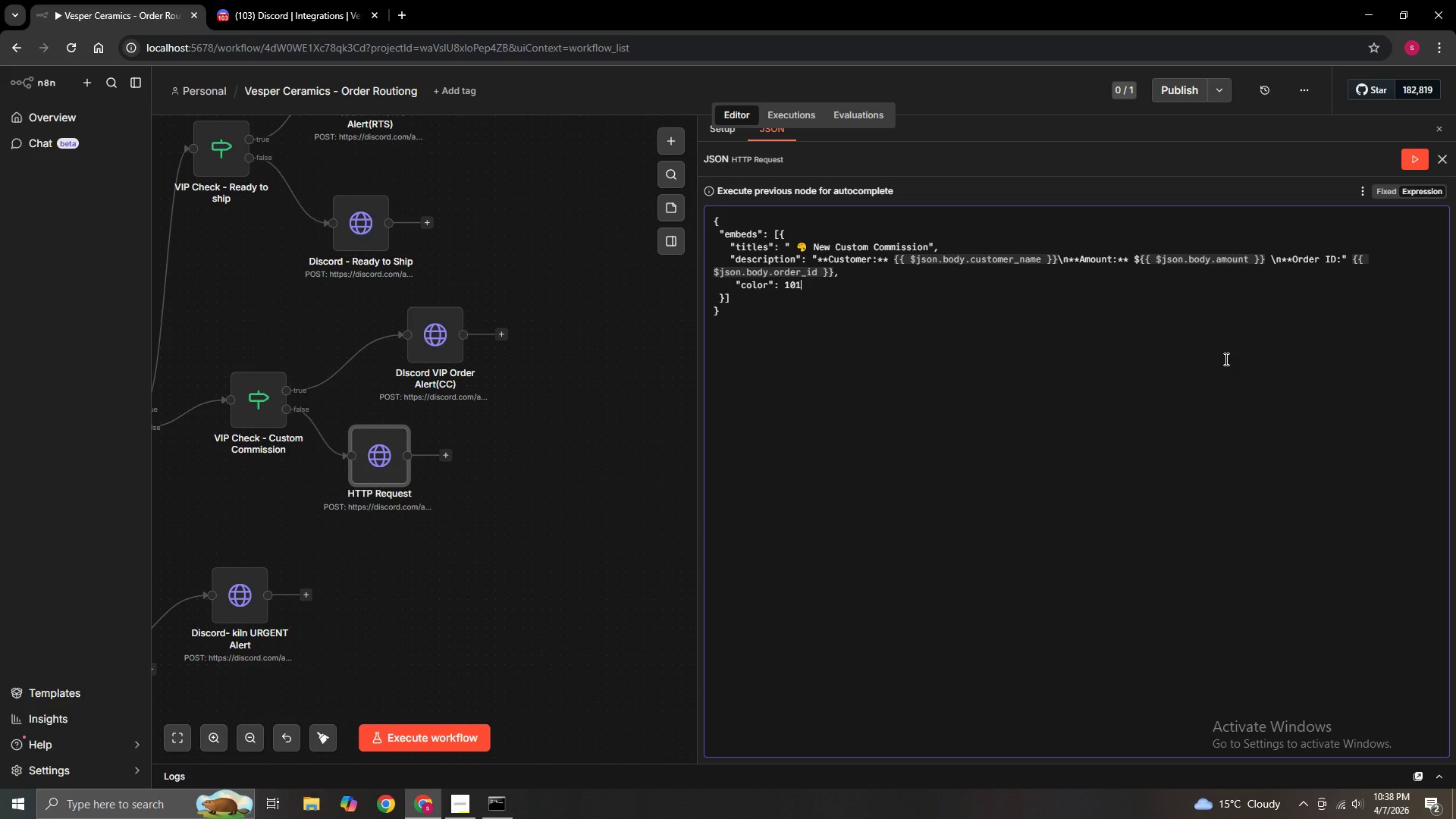 
key(Numpad8)
 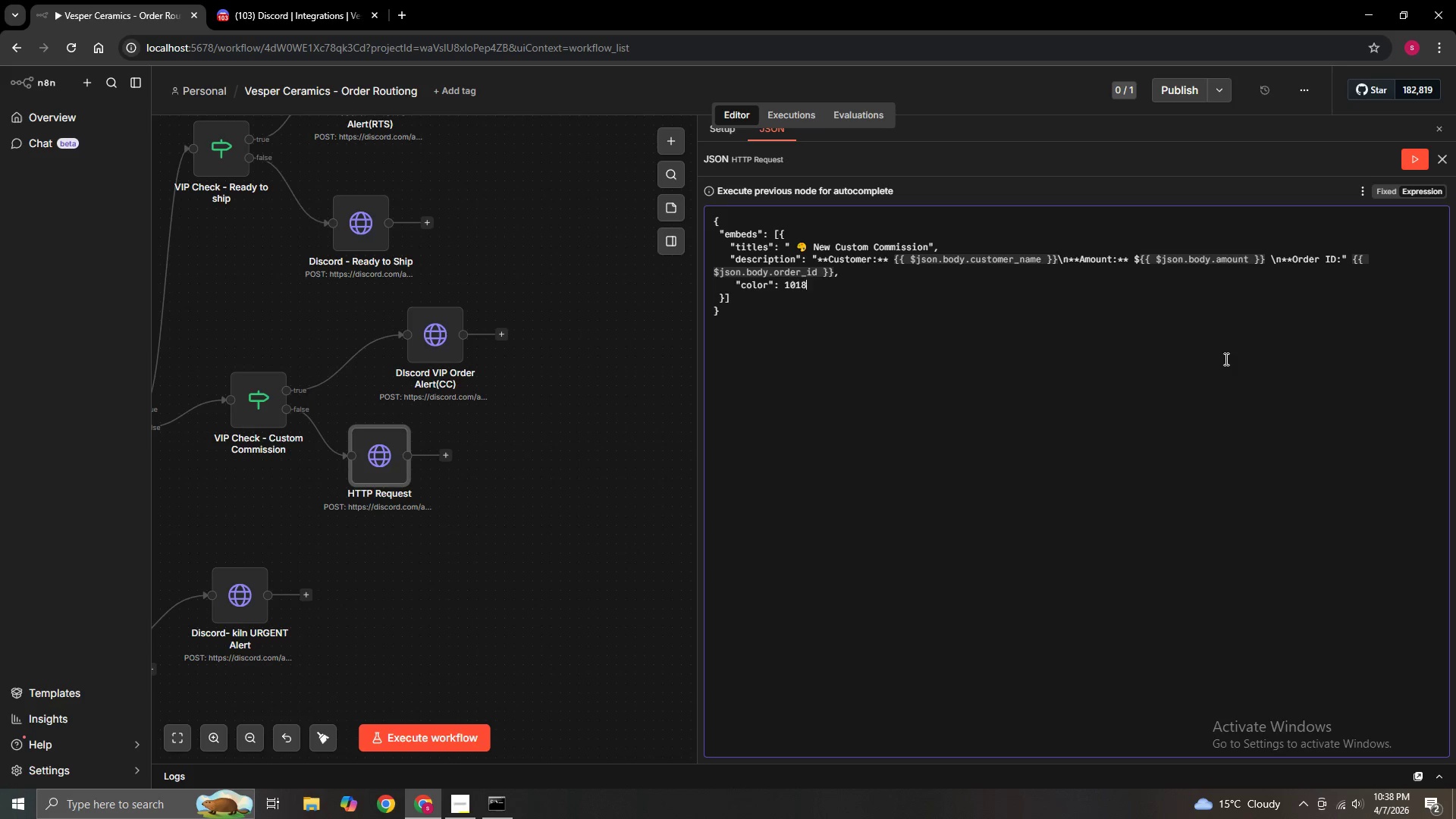 
key(Numpad1)
 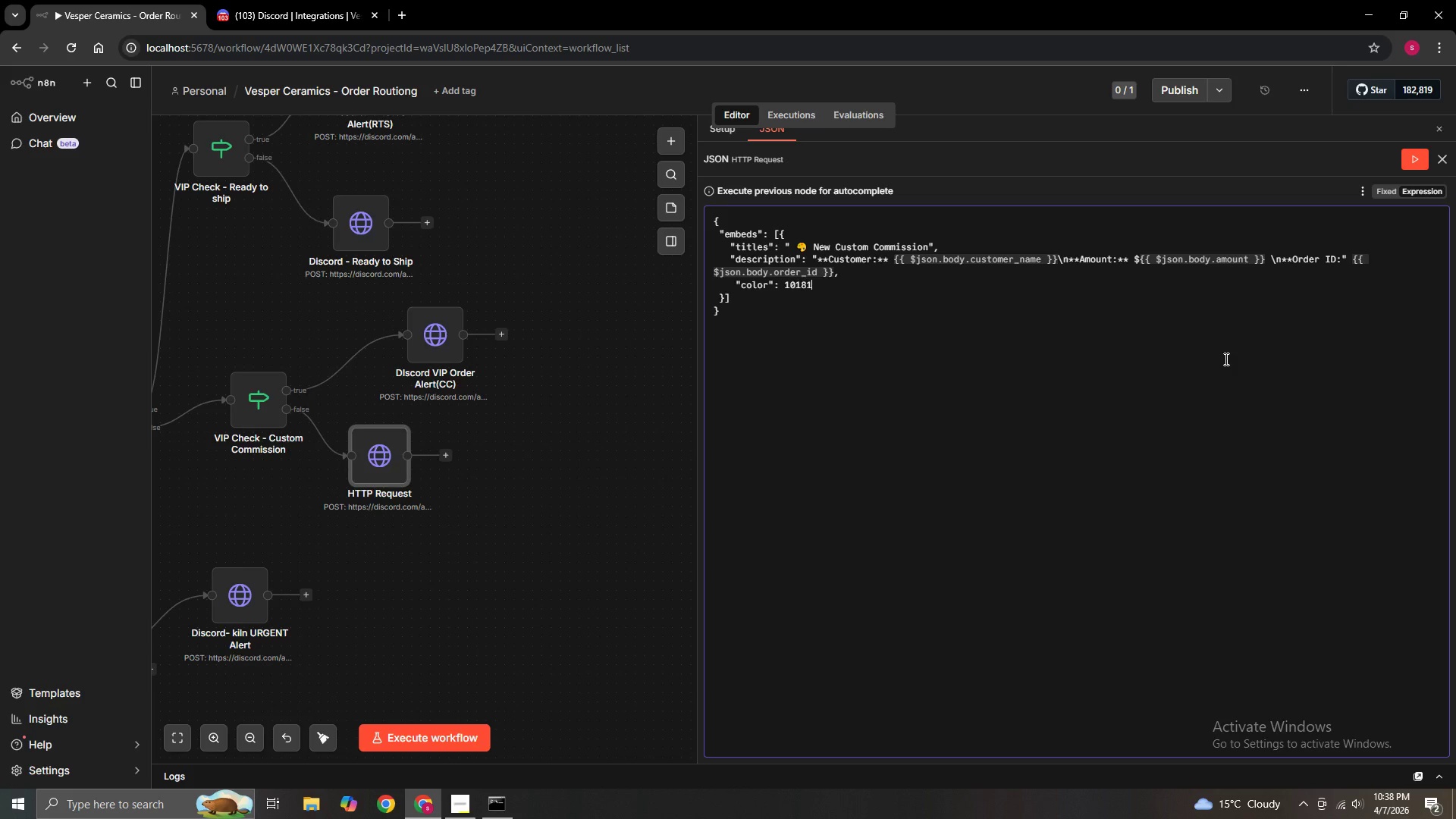 
key(Numpad0)
 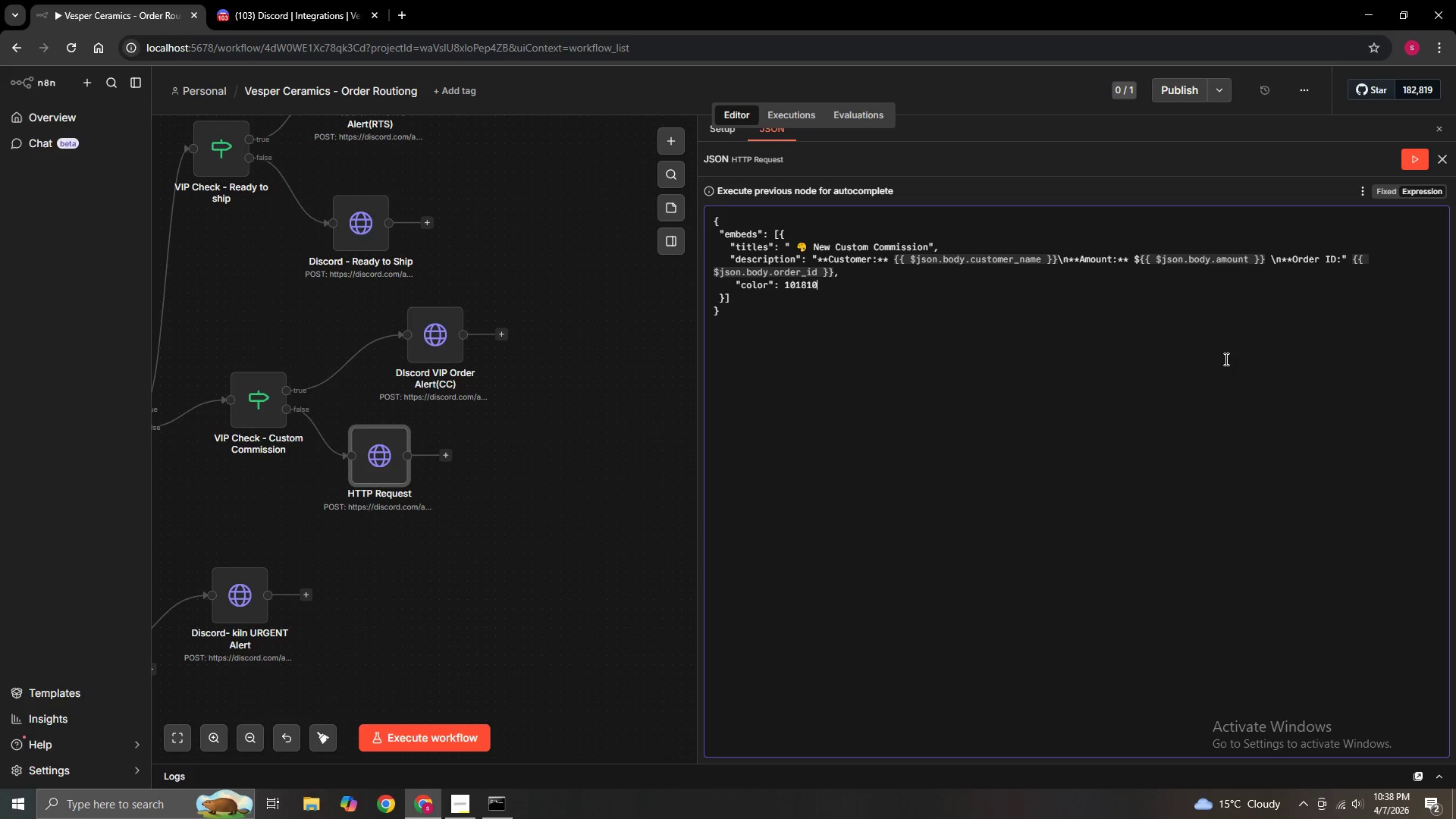 
key(Numpad4)
 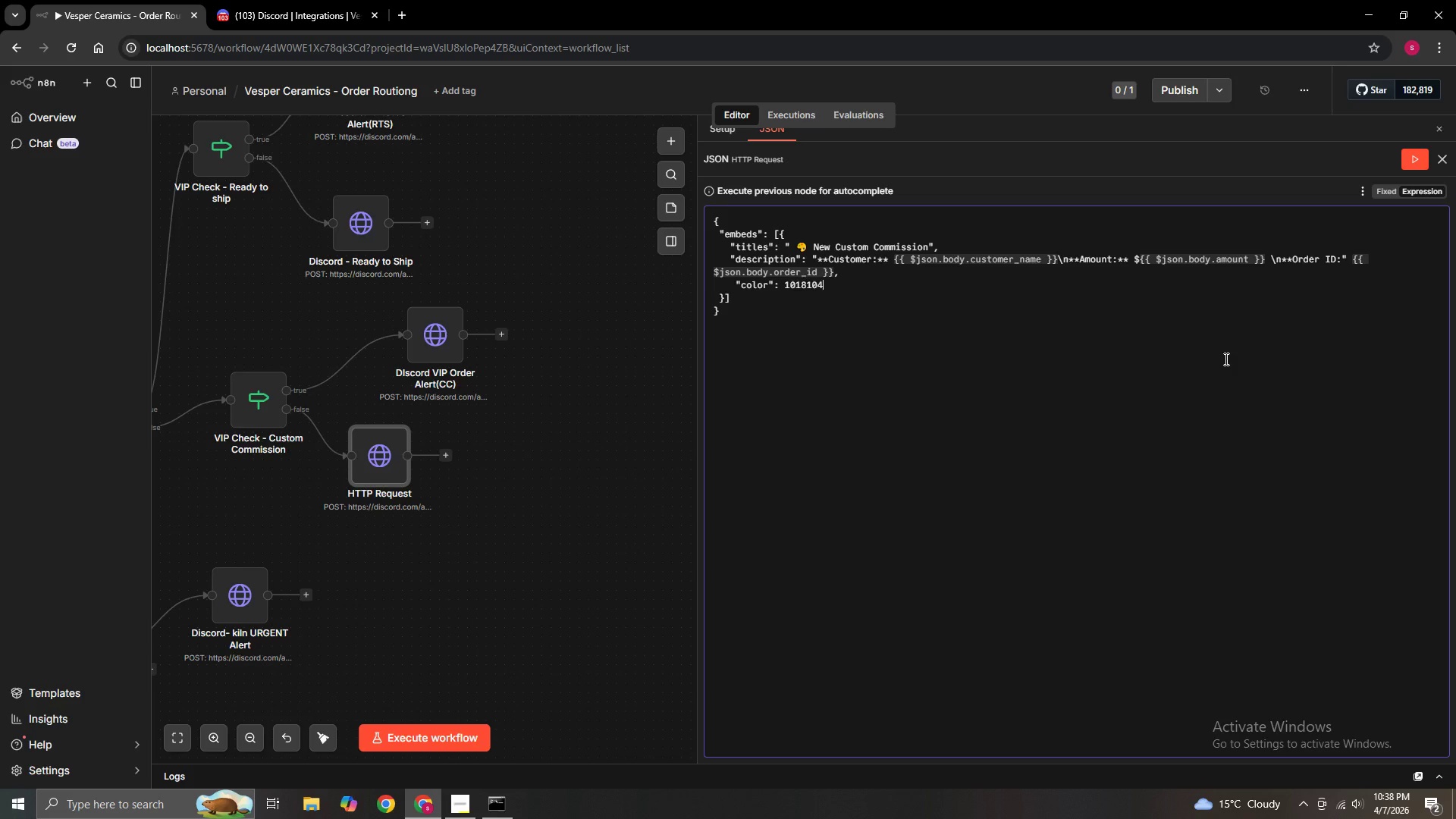 
key(Numpad6)
 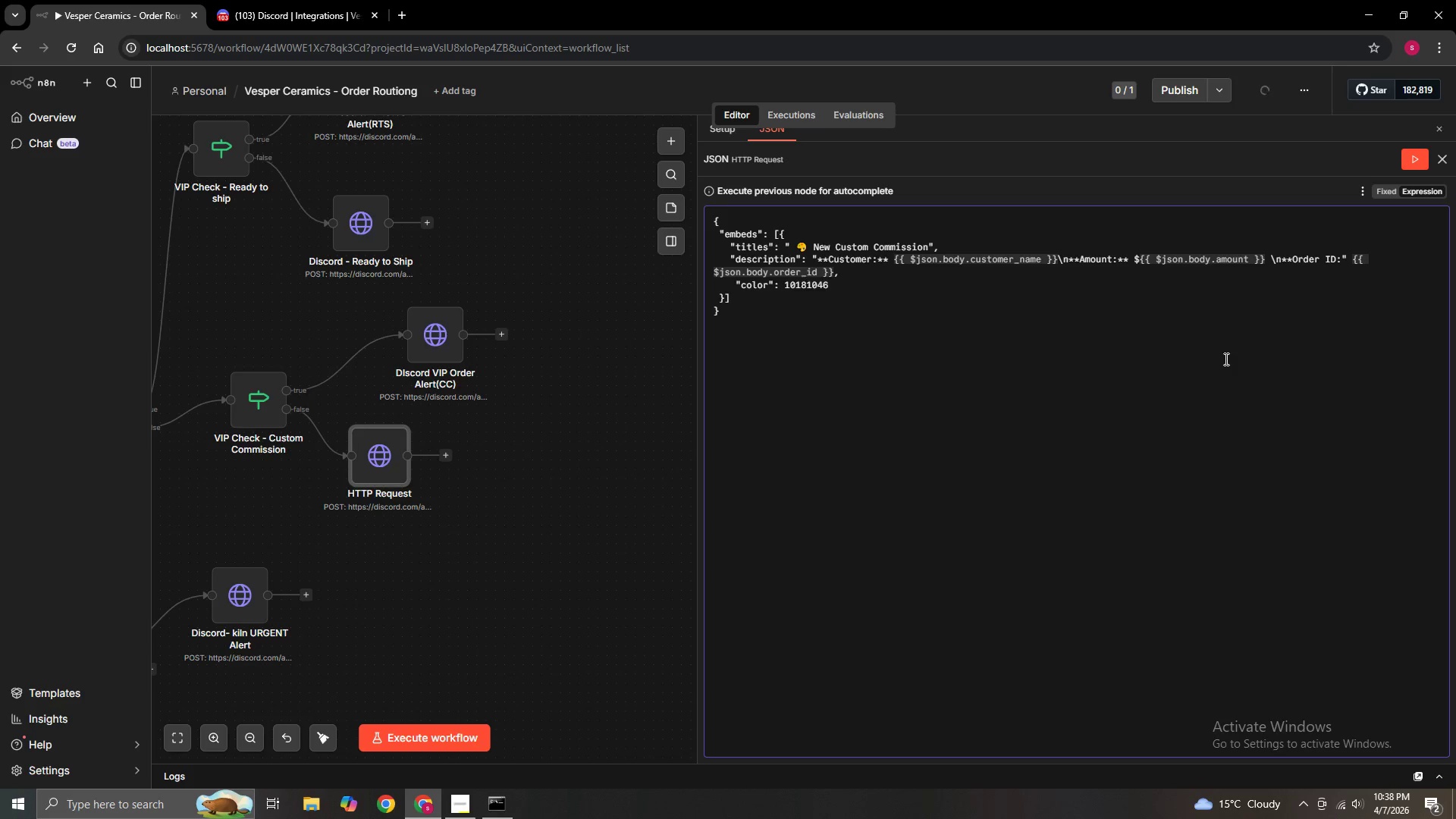 
key(Comma)
 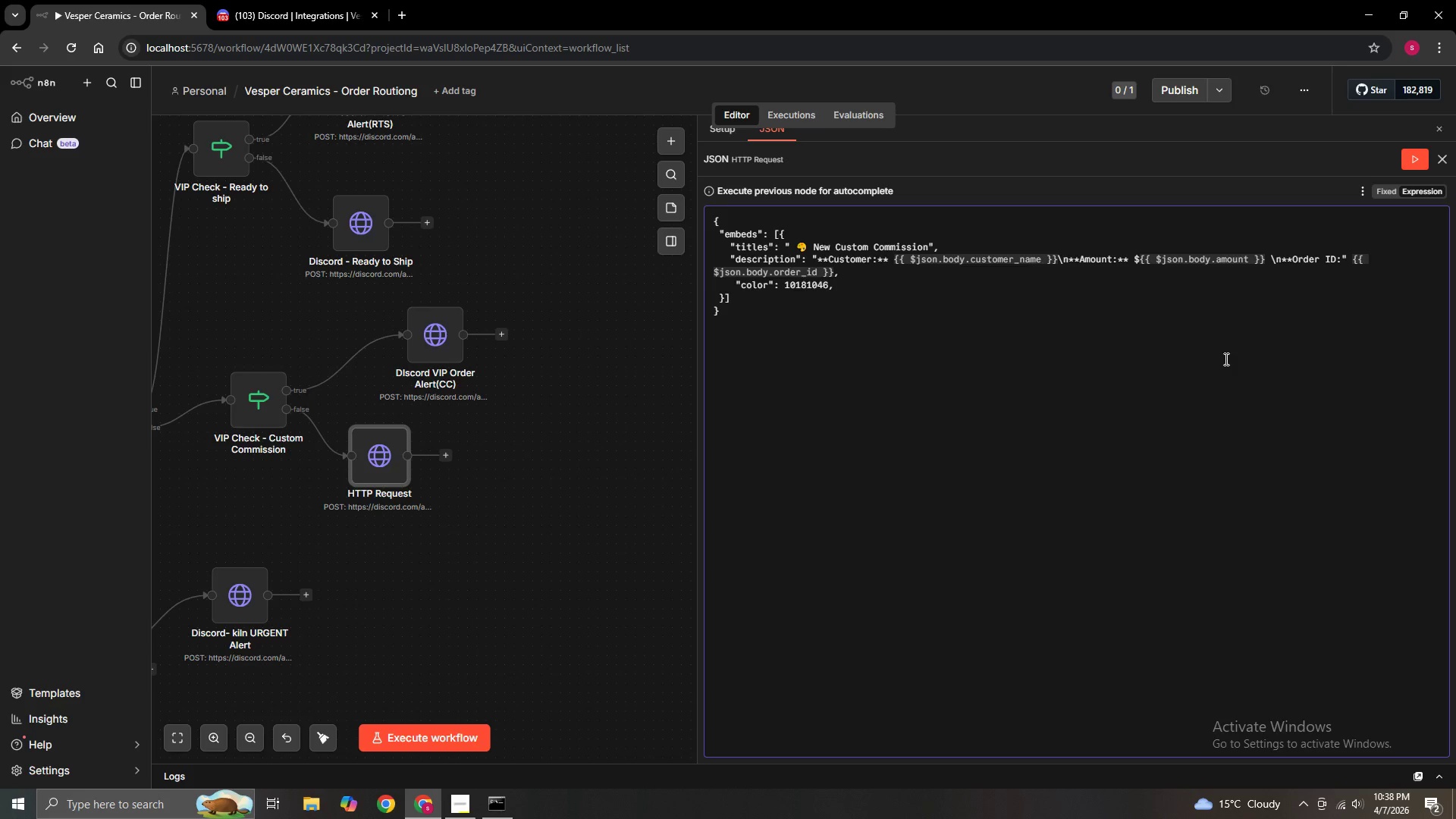 
key(Enter)
 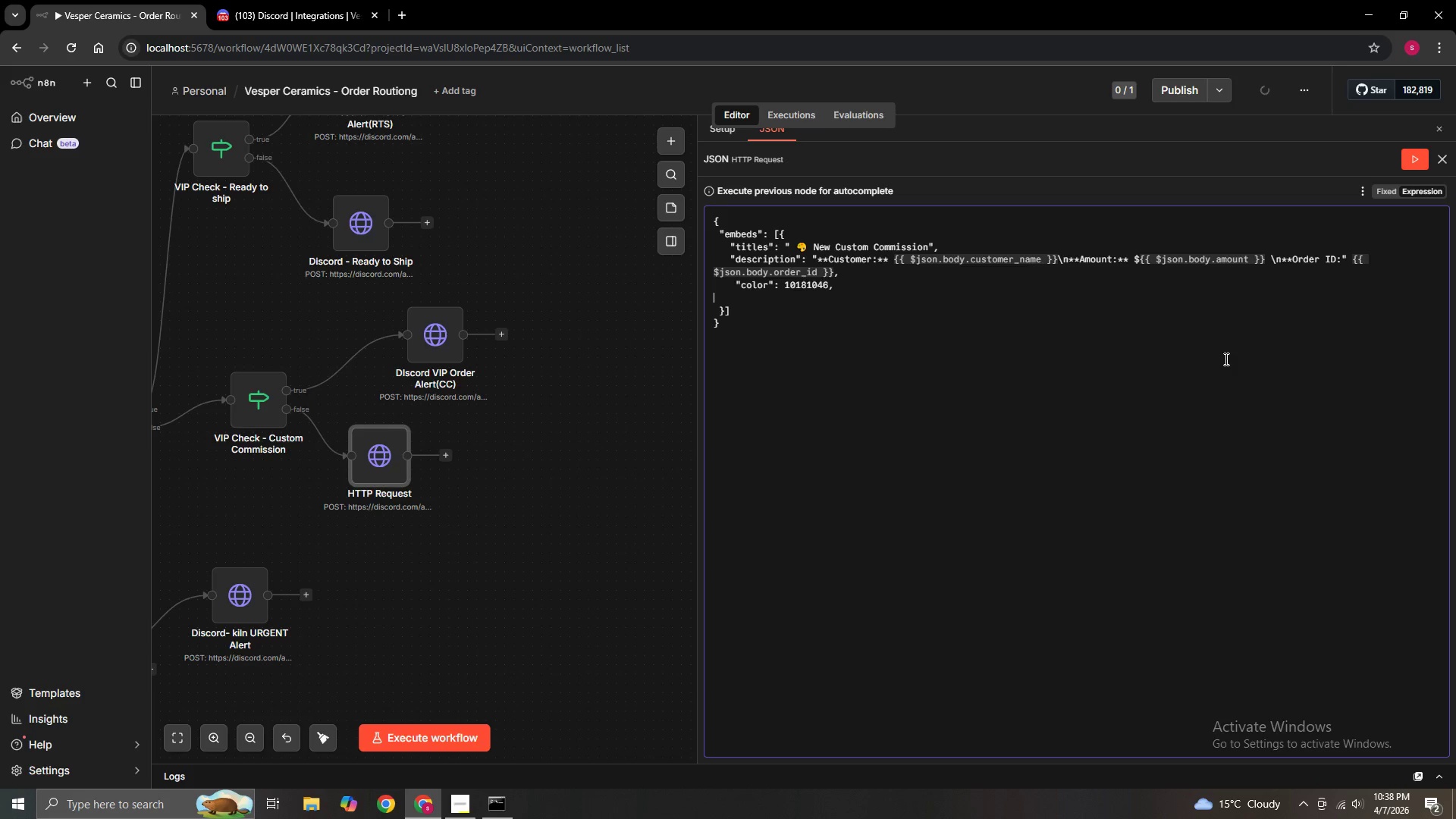 
type(    "footer": {text")
 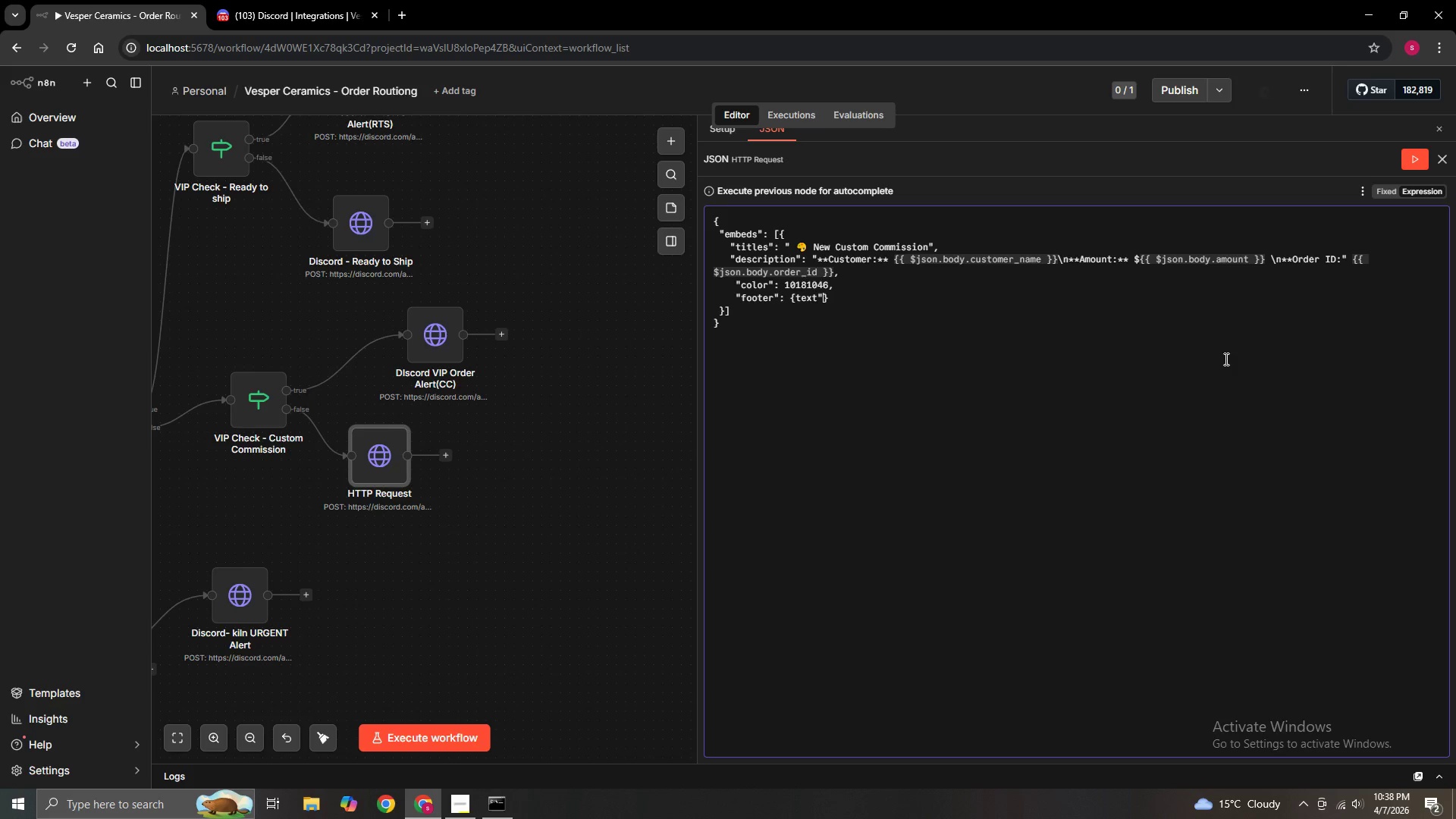 
key(ArrowLeft)
 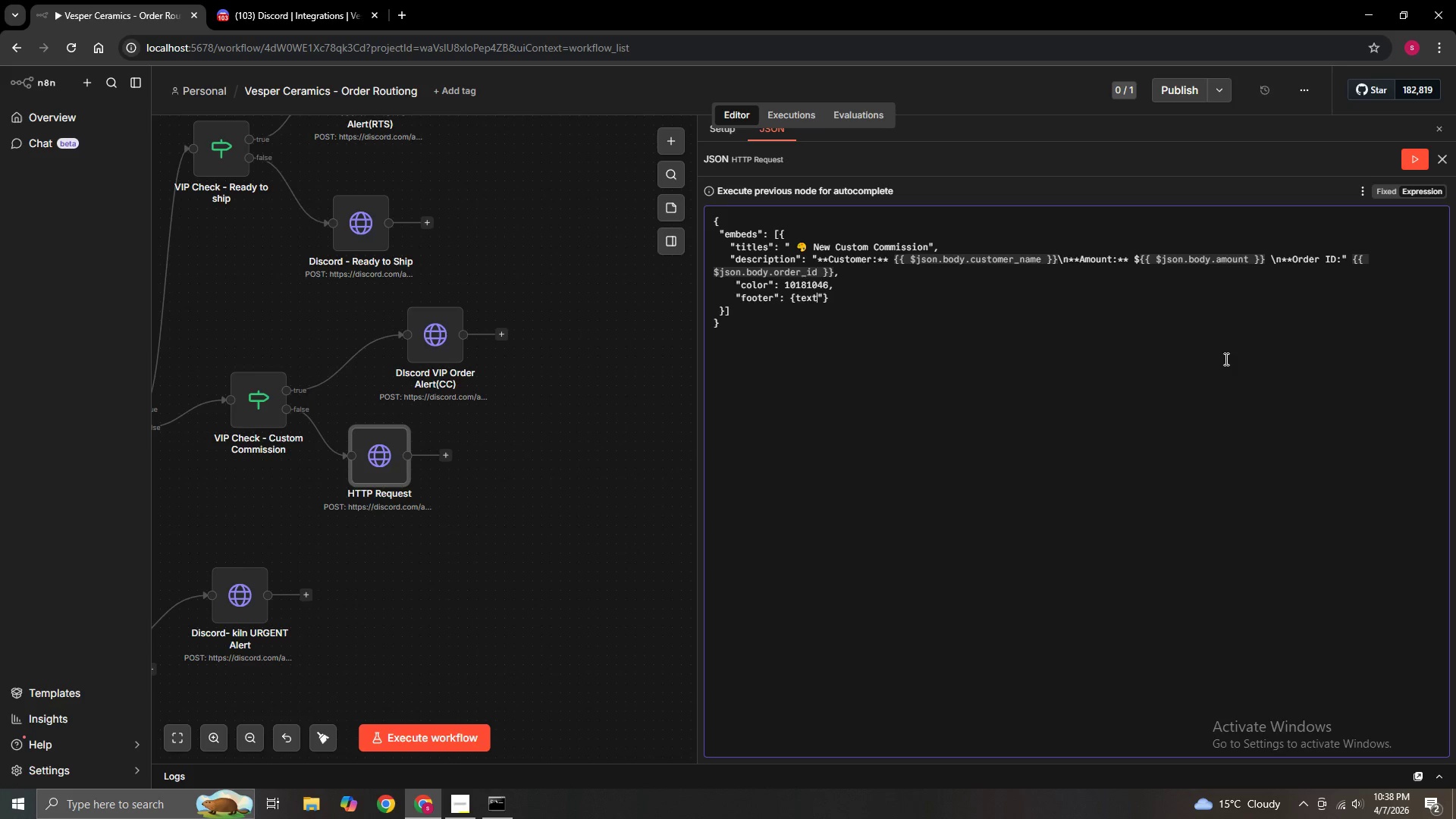 
key(ArrowLeft)
 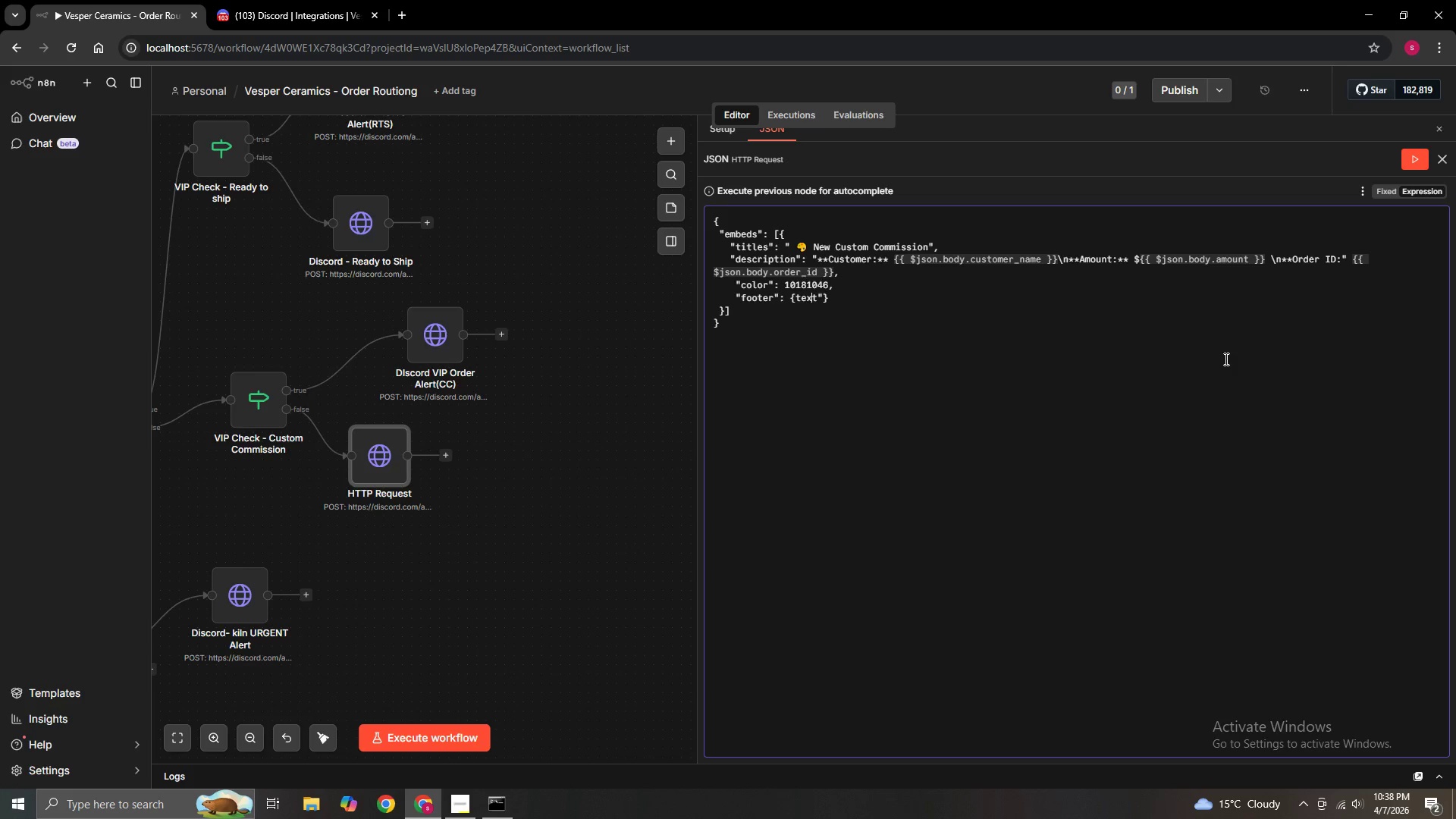 
key(ArrowLeft)
 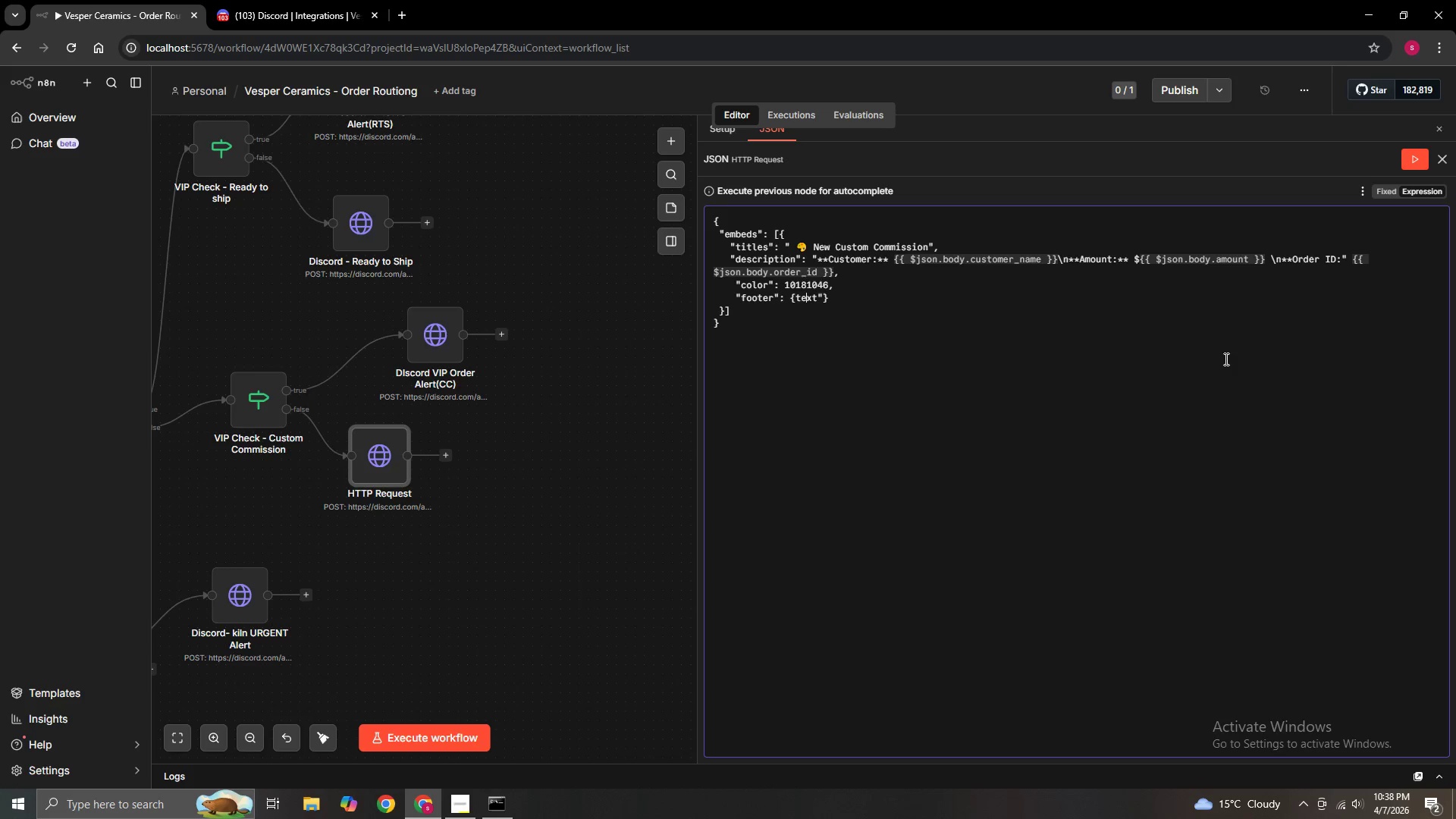 
key(ArrowLeft)
 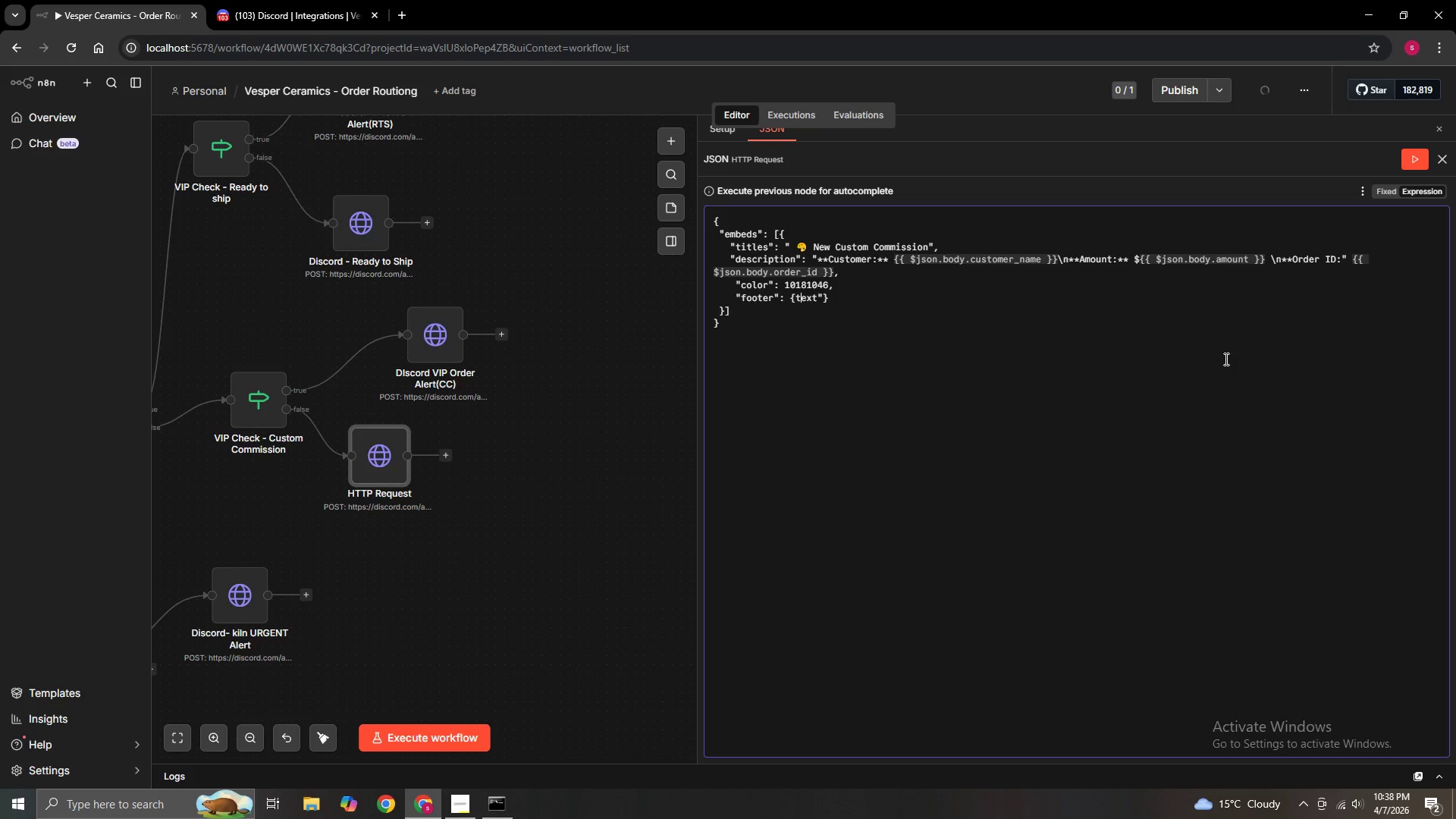 
key(ArrowLeft)
 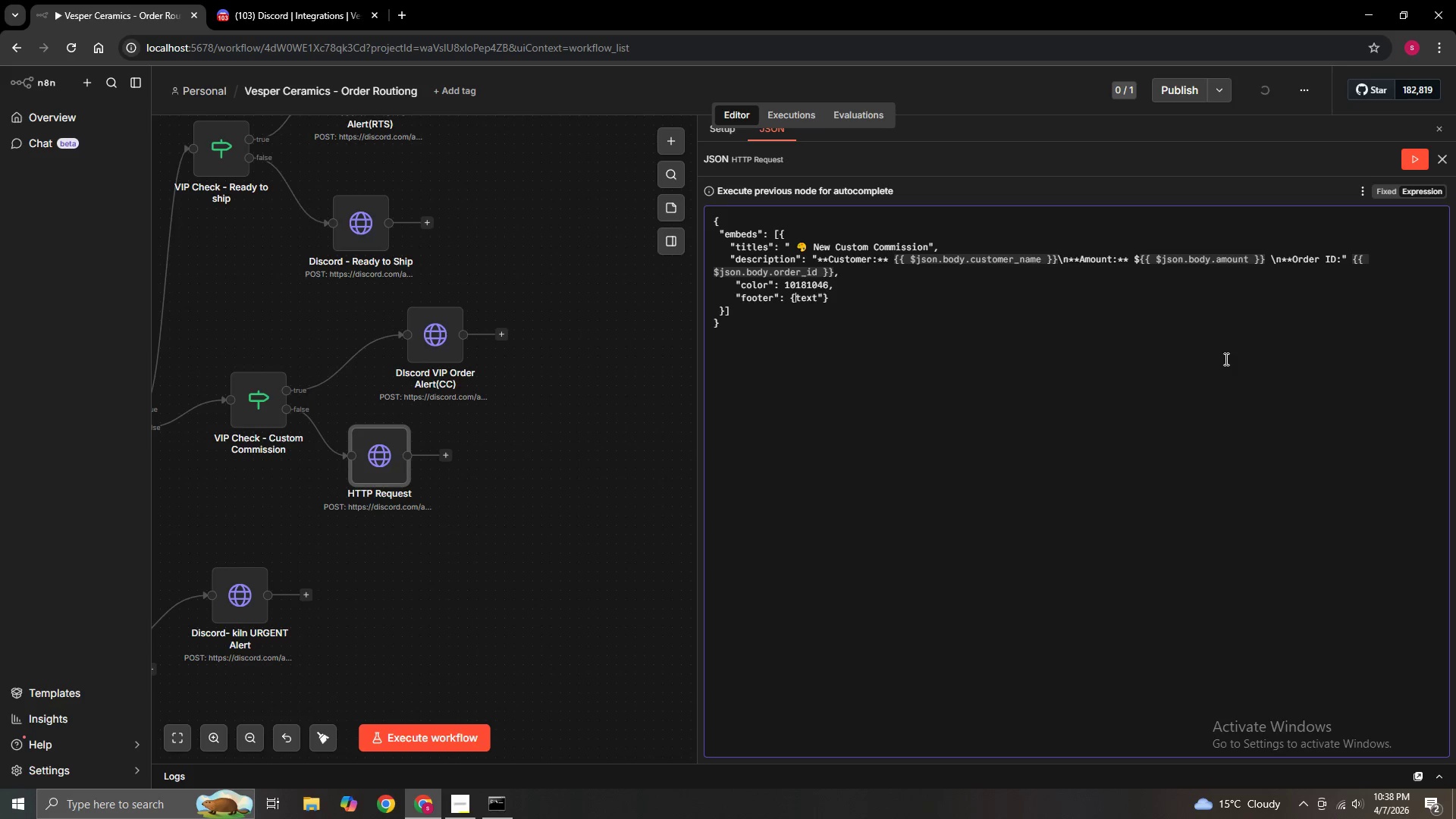 
key(Shift+Quote)
 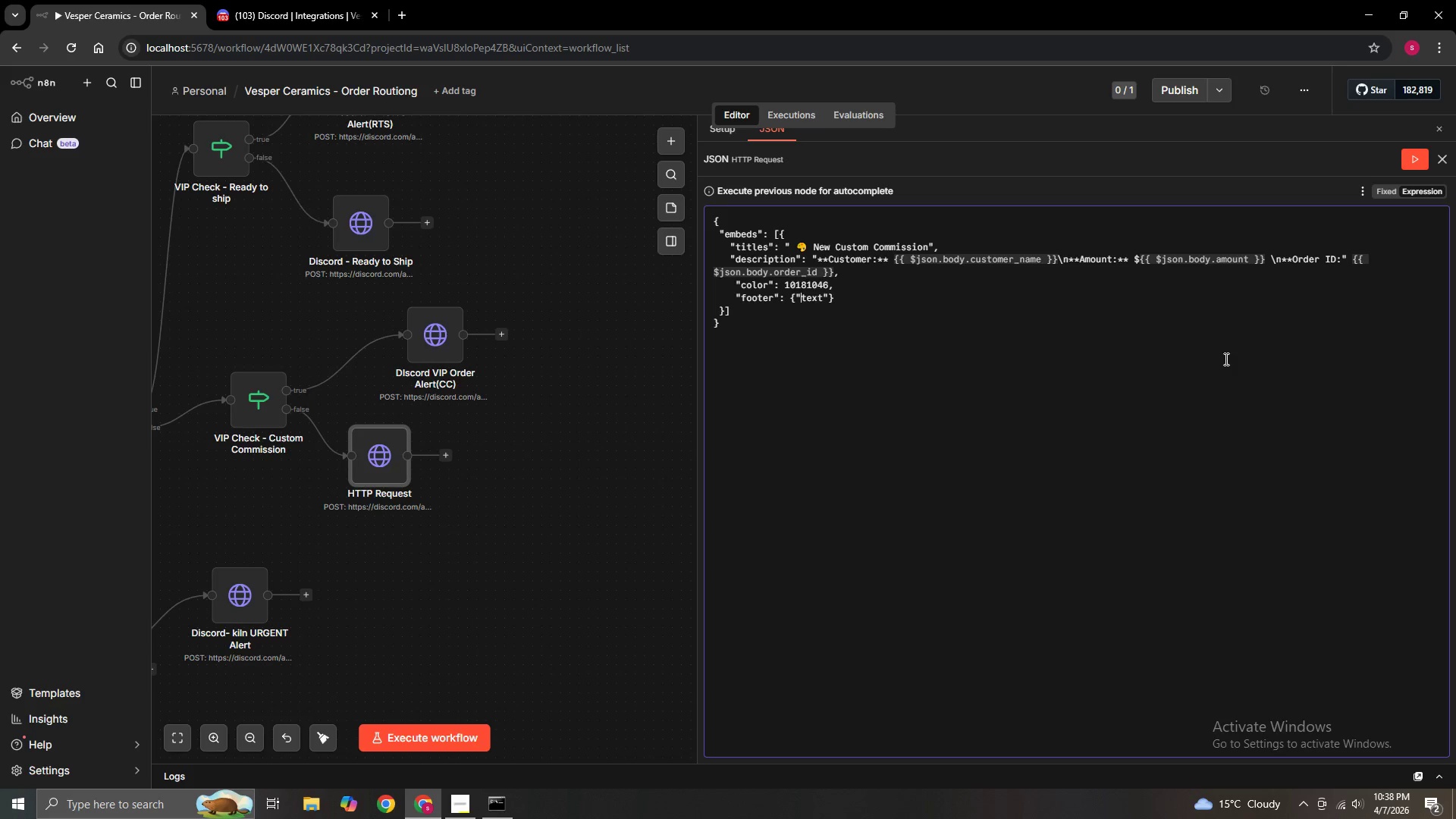 
key(ArrowRight)
 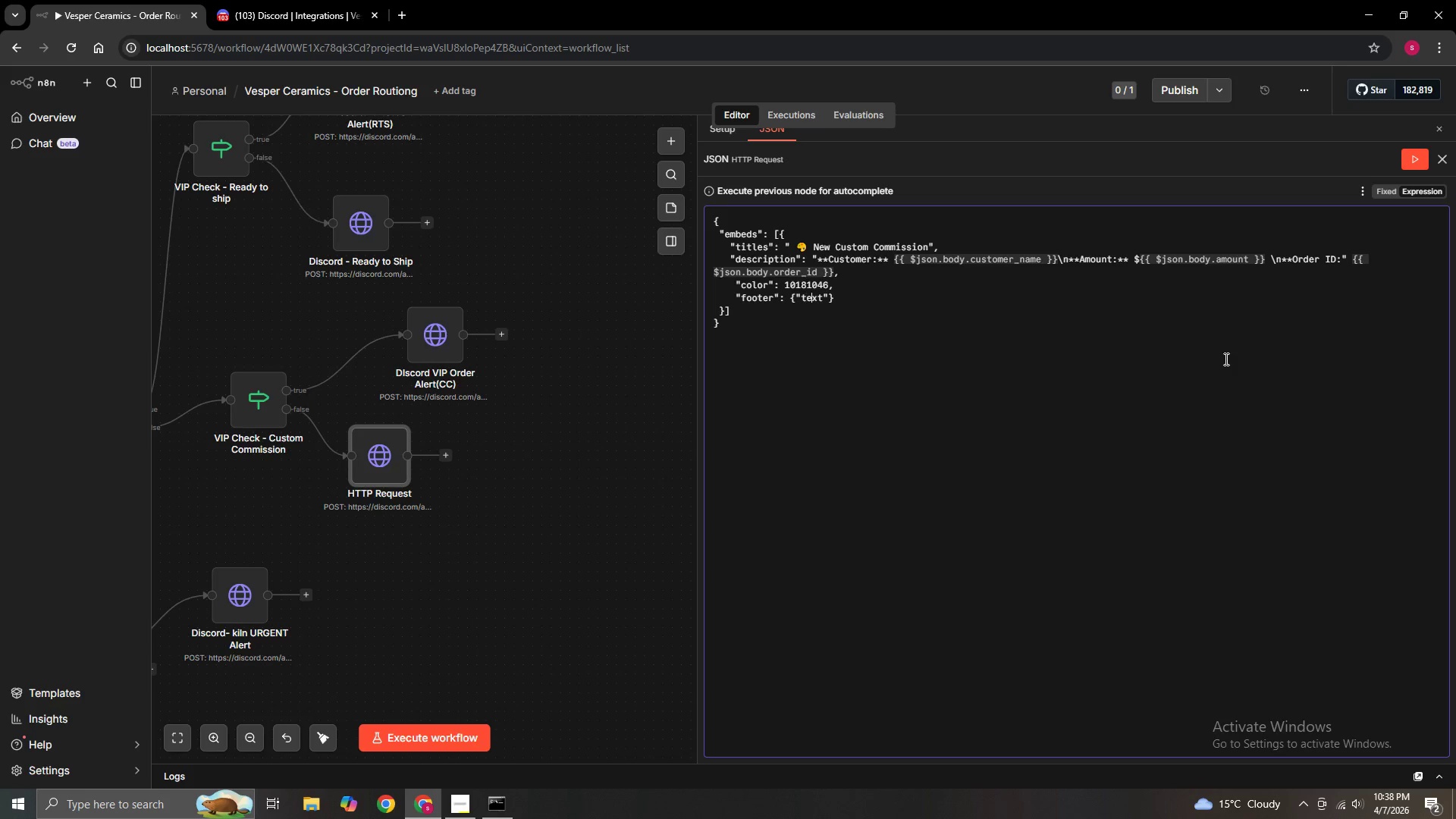 
key(ArrowRight)
 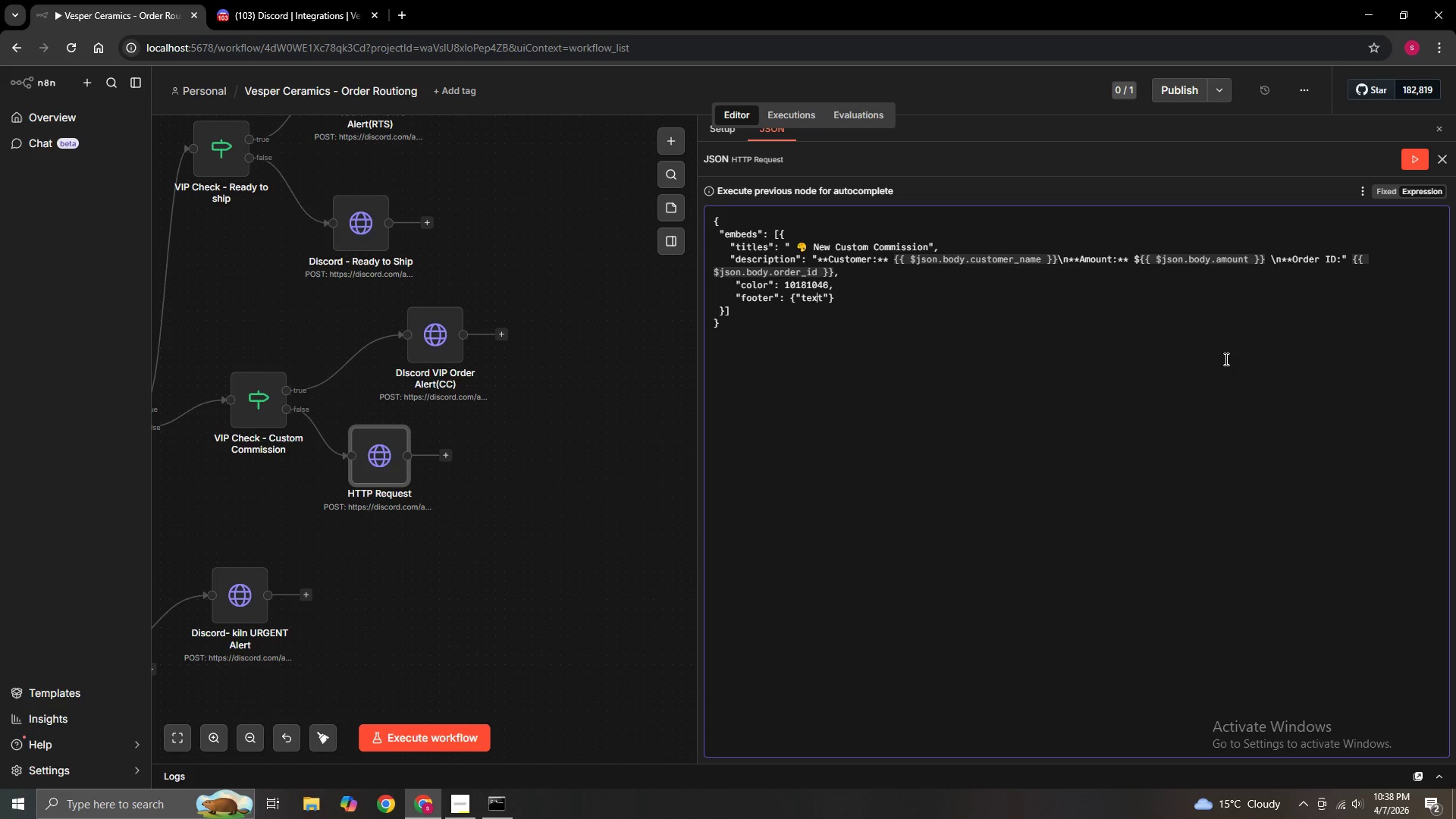 
key(ArrowRight)
 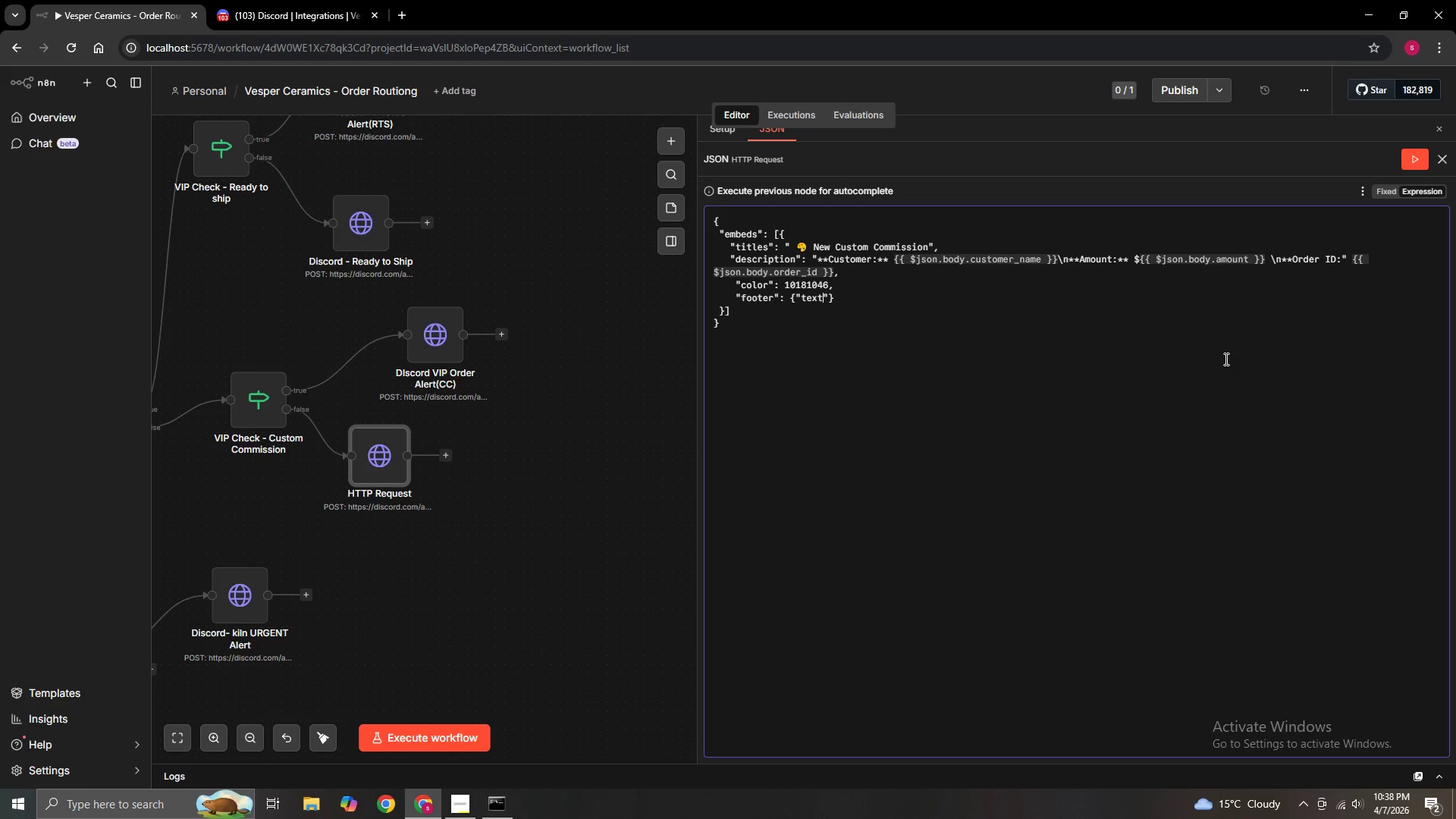 
key(ArrowRight)
 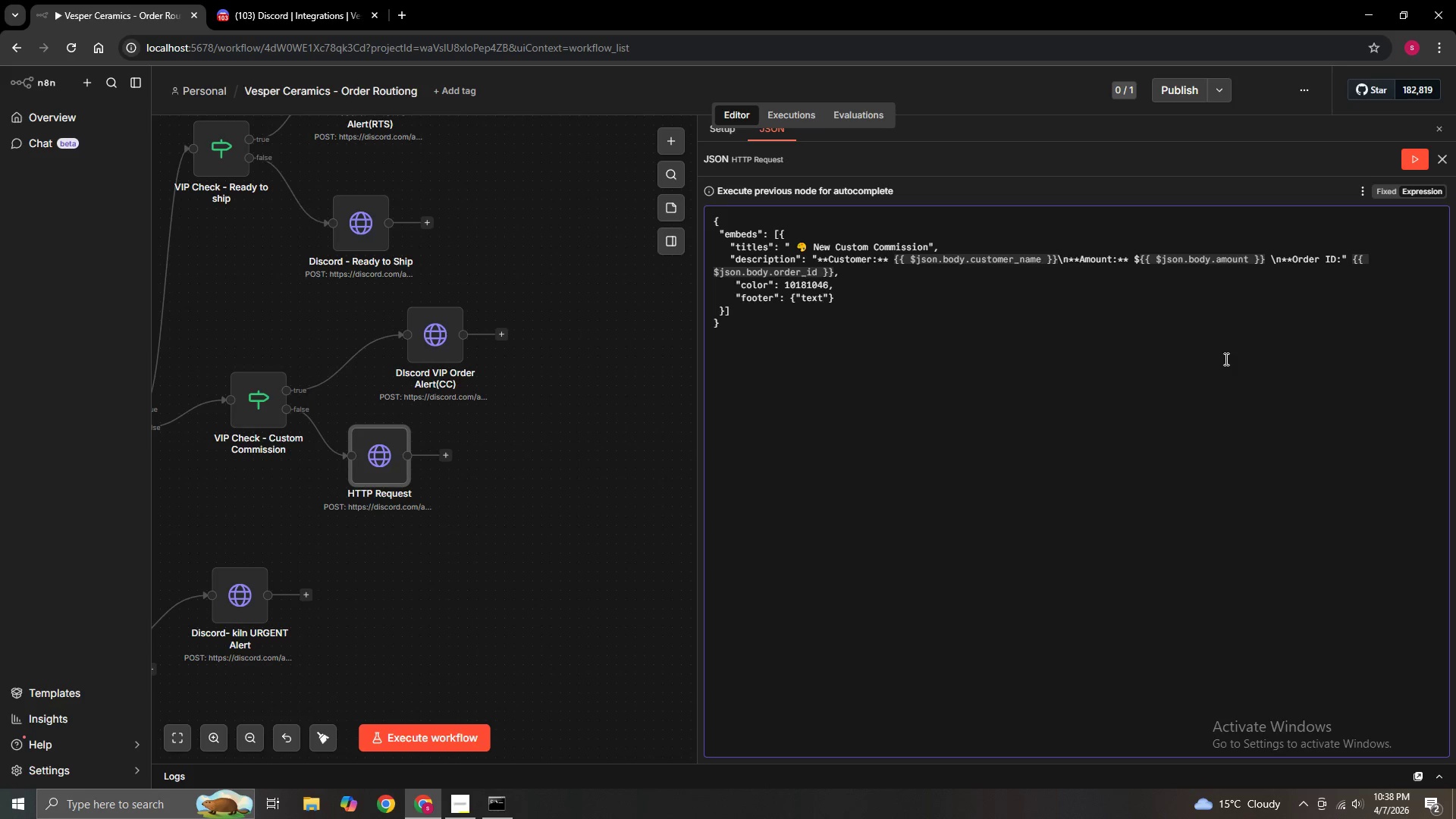 
key(ArrowRight)
 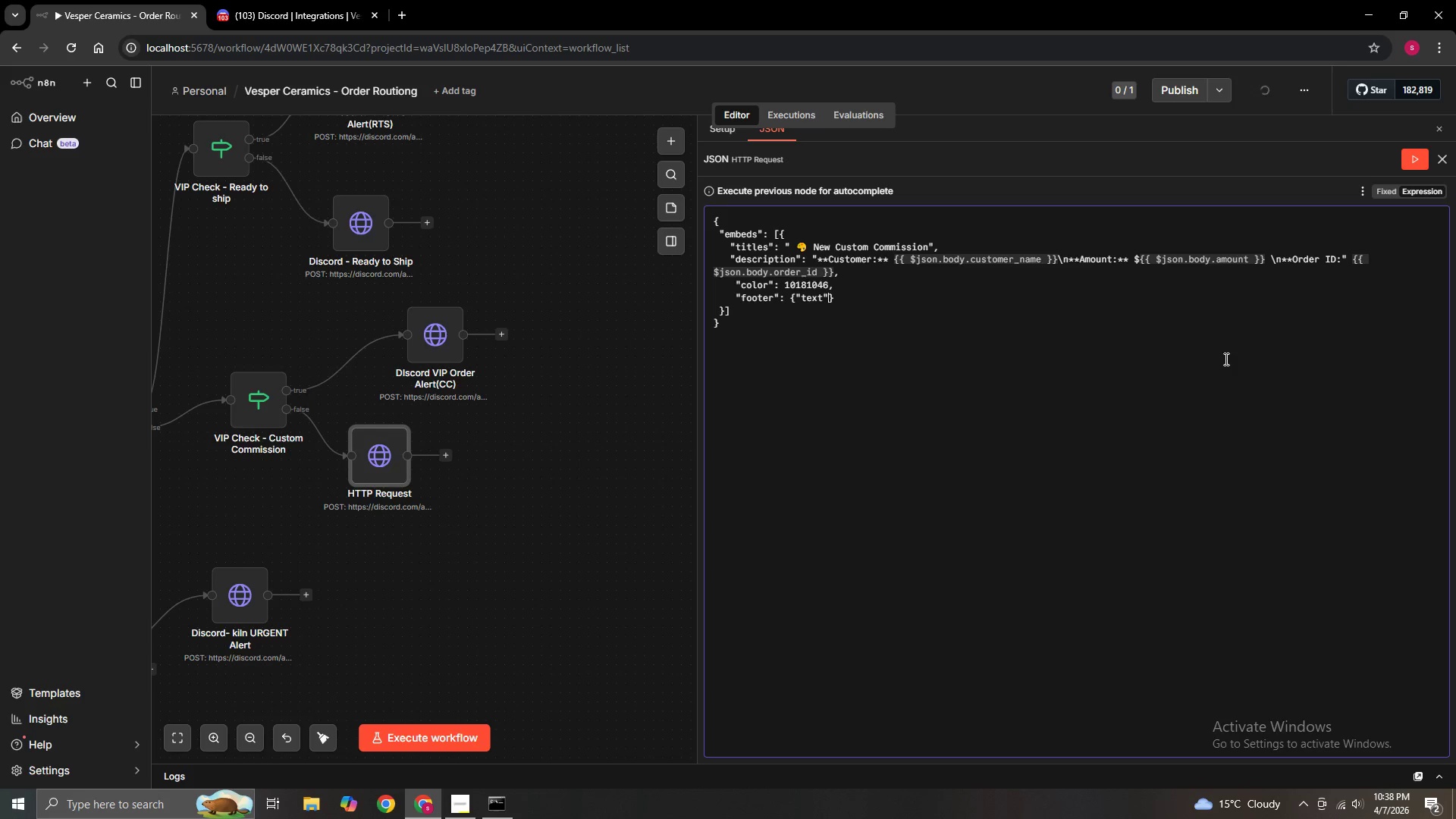 
type(: "Vesper Ceramics Command Center)
 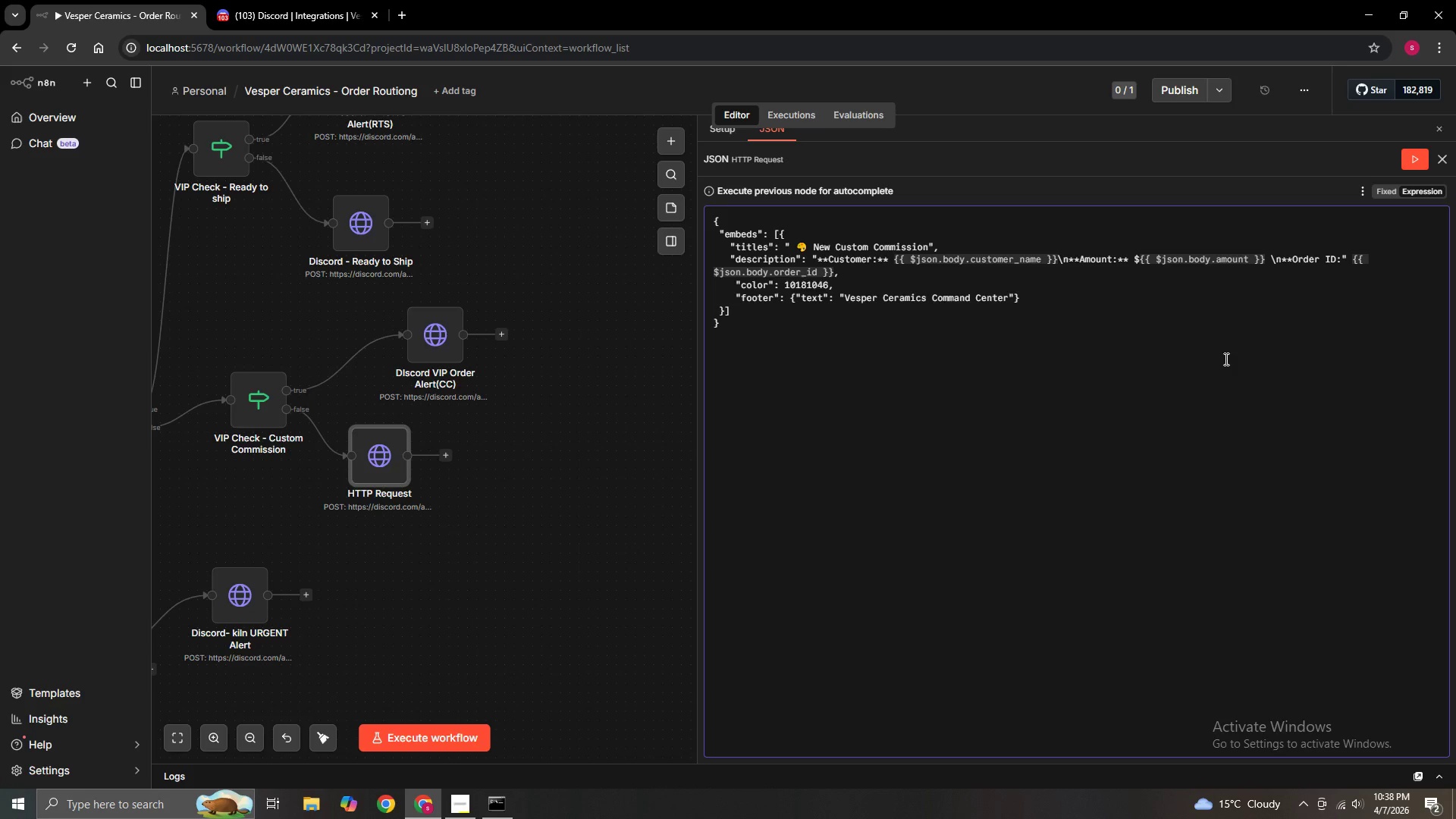 
left_click([1444, 162])
 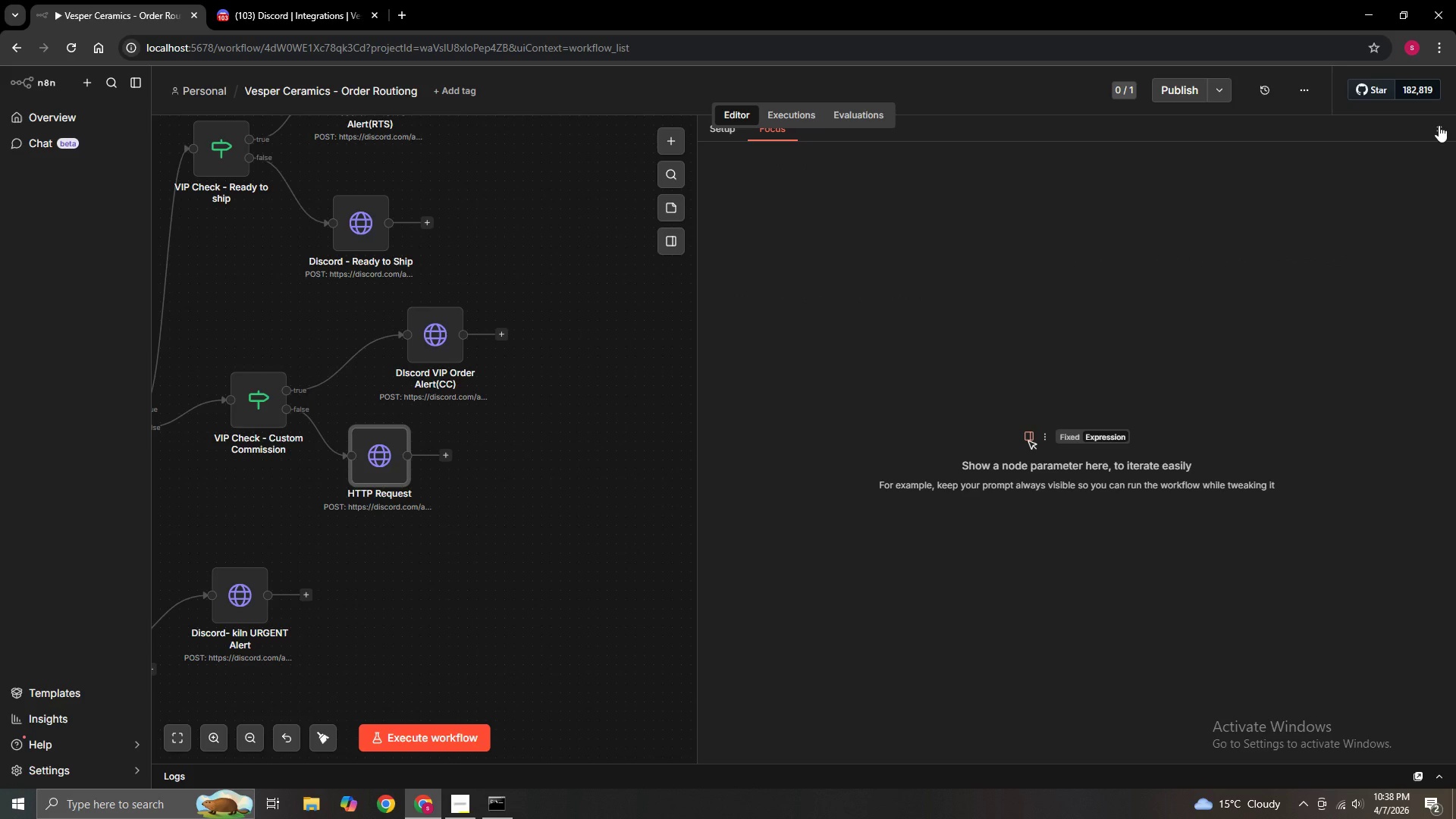 
left_click([1439, 125])
 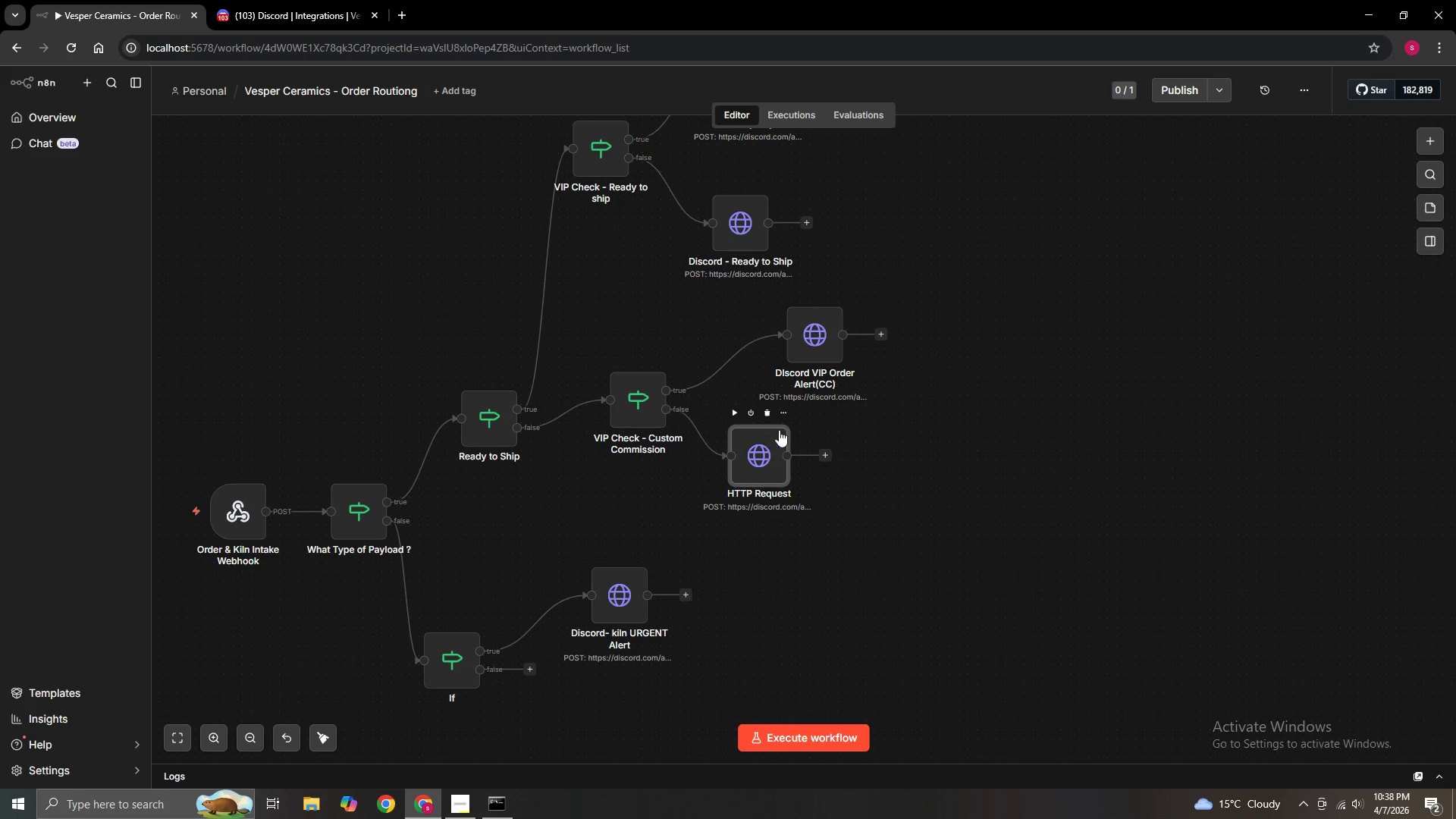 
left_click([782, 418])
 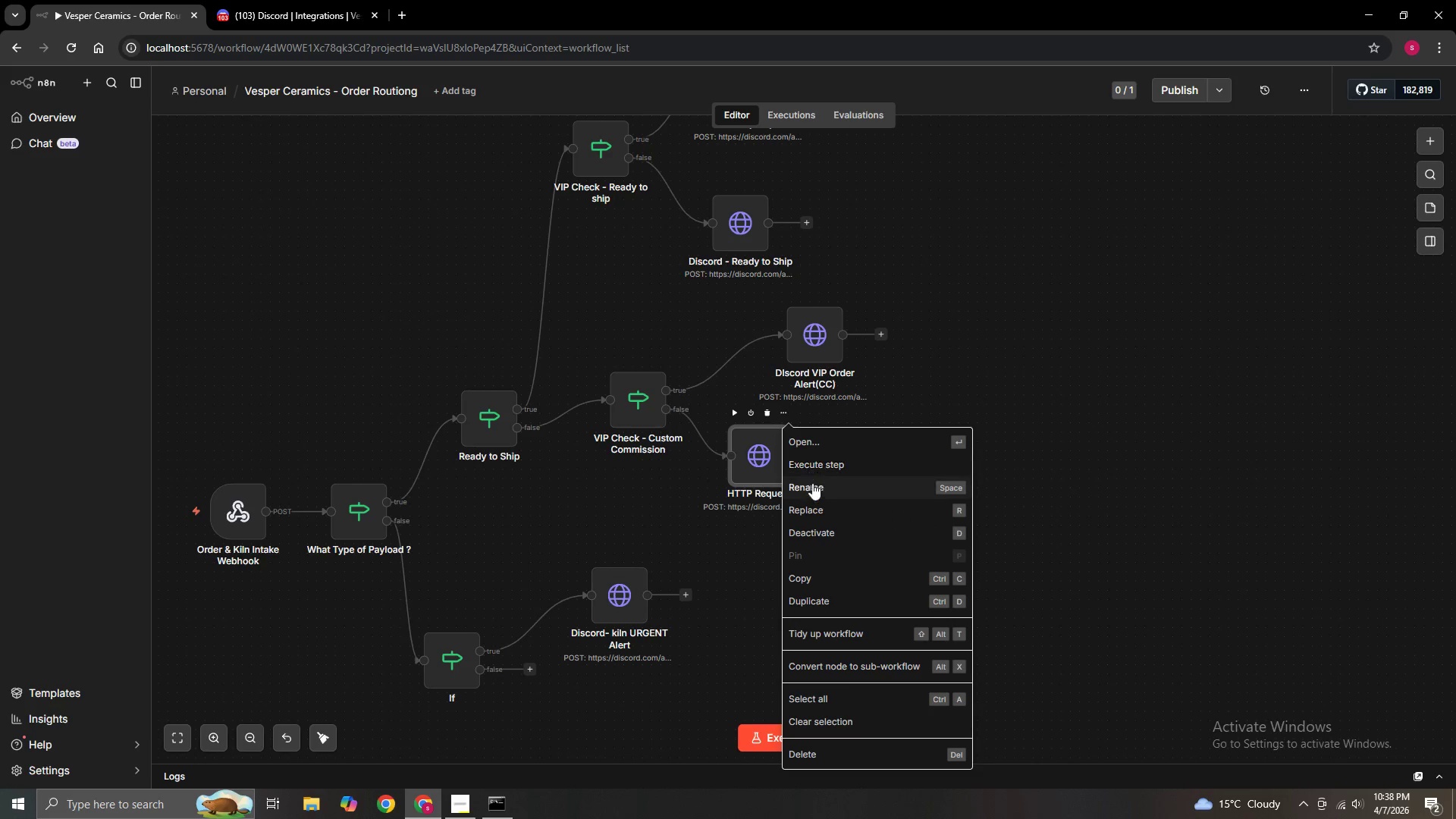 
left_click([814, 492])
 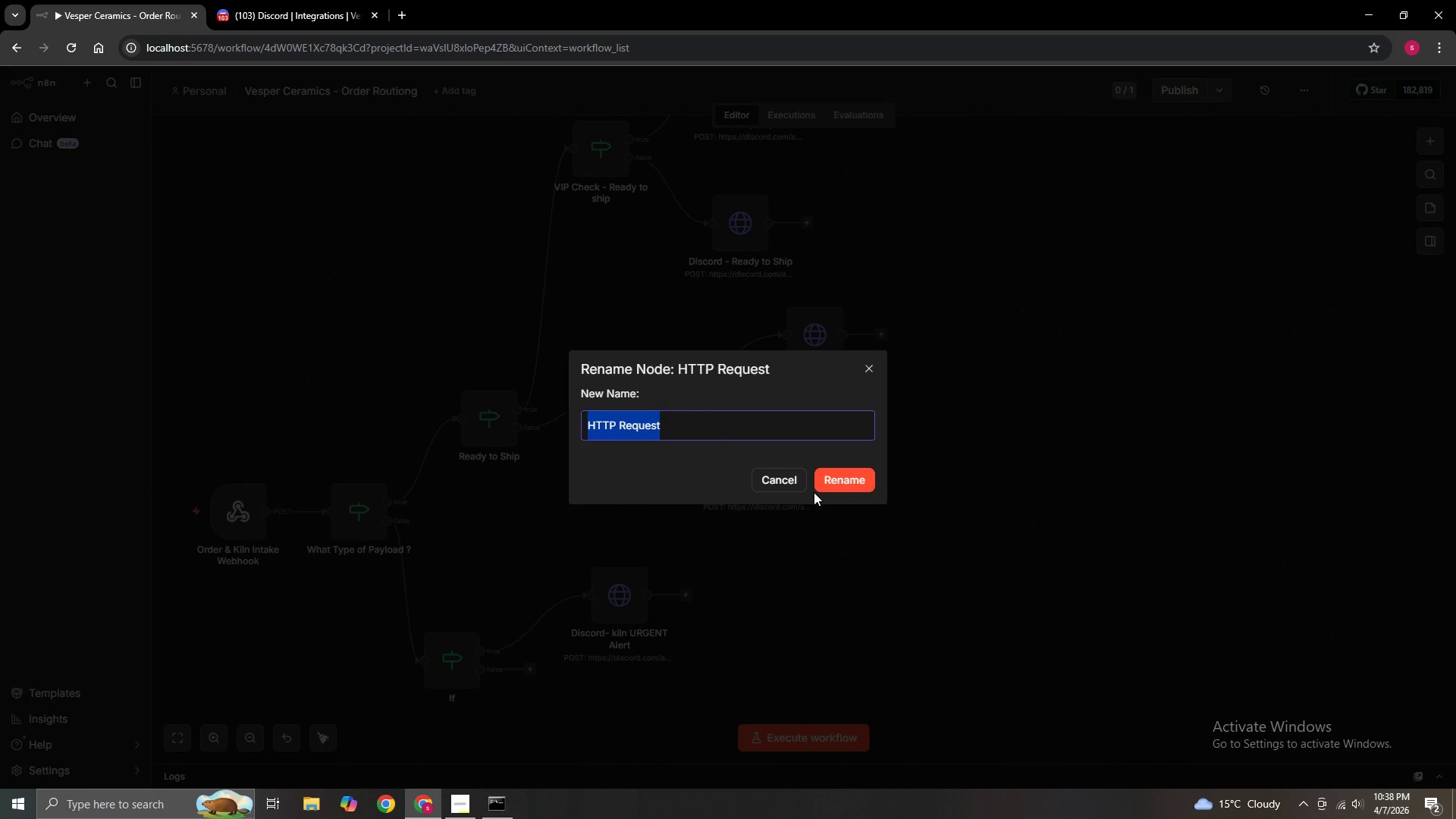 
key(Backspace)
type(Discord)
 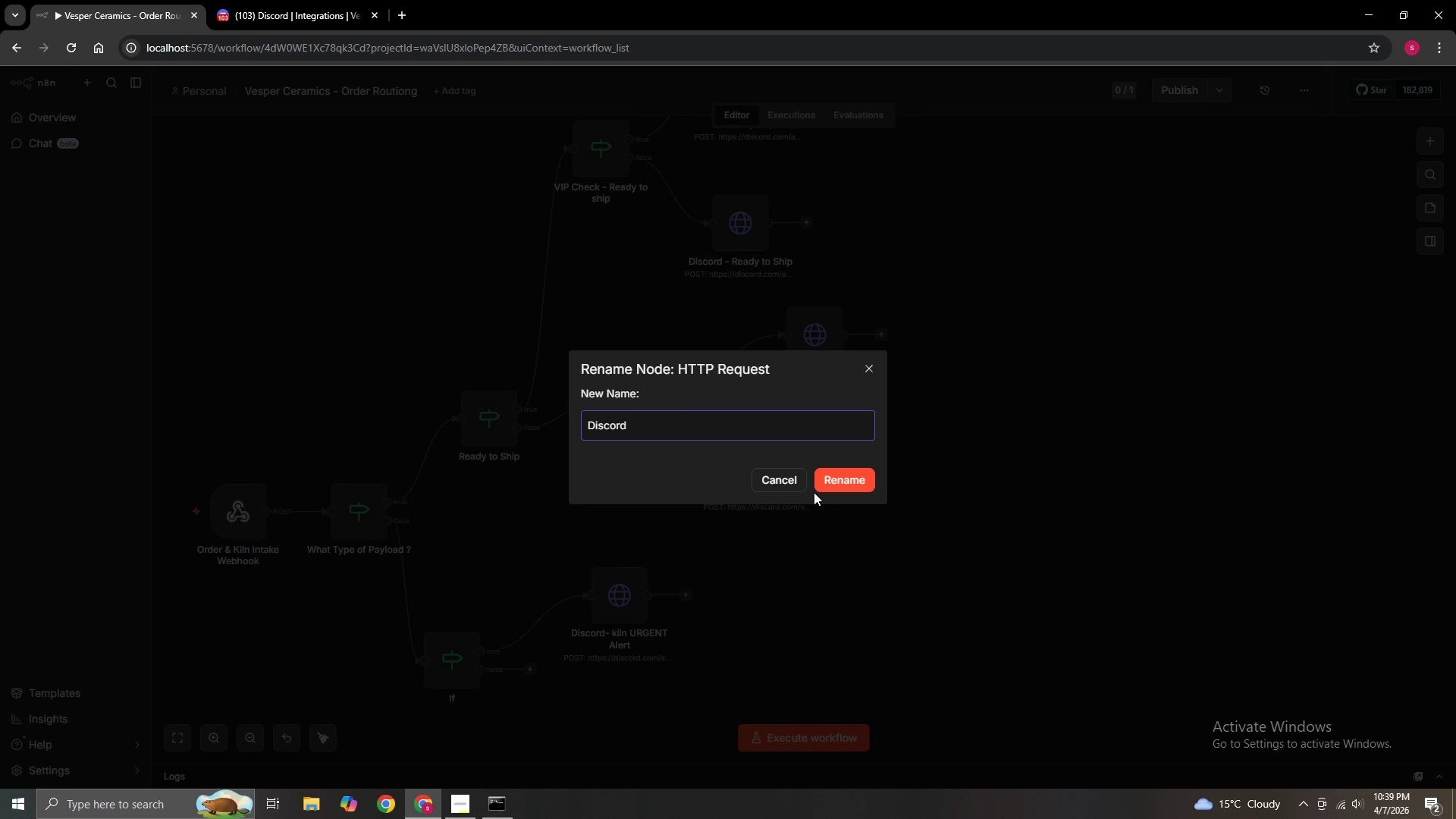 
key(Minus)
 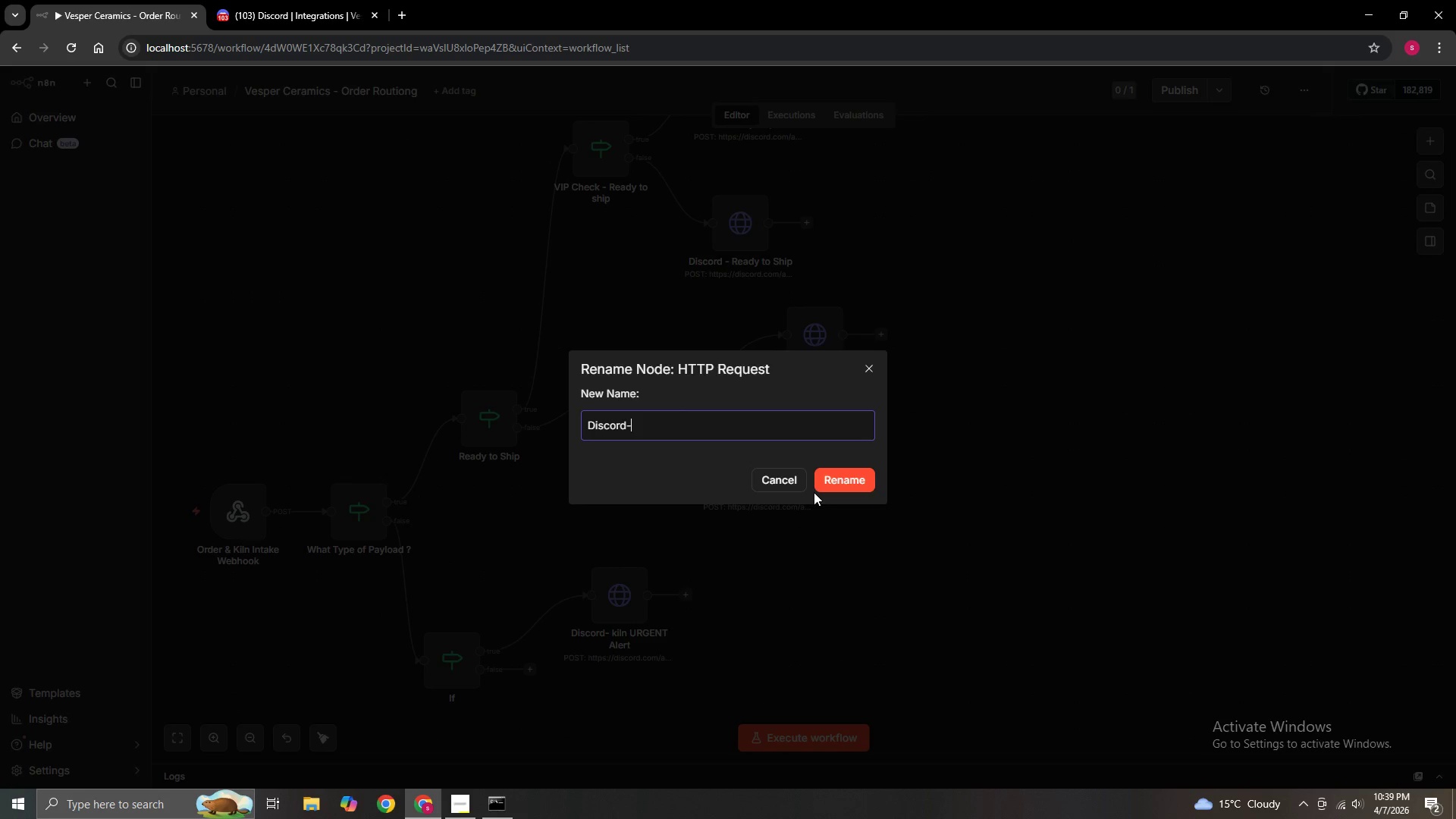 
key(Space)
 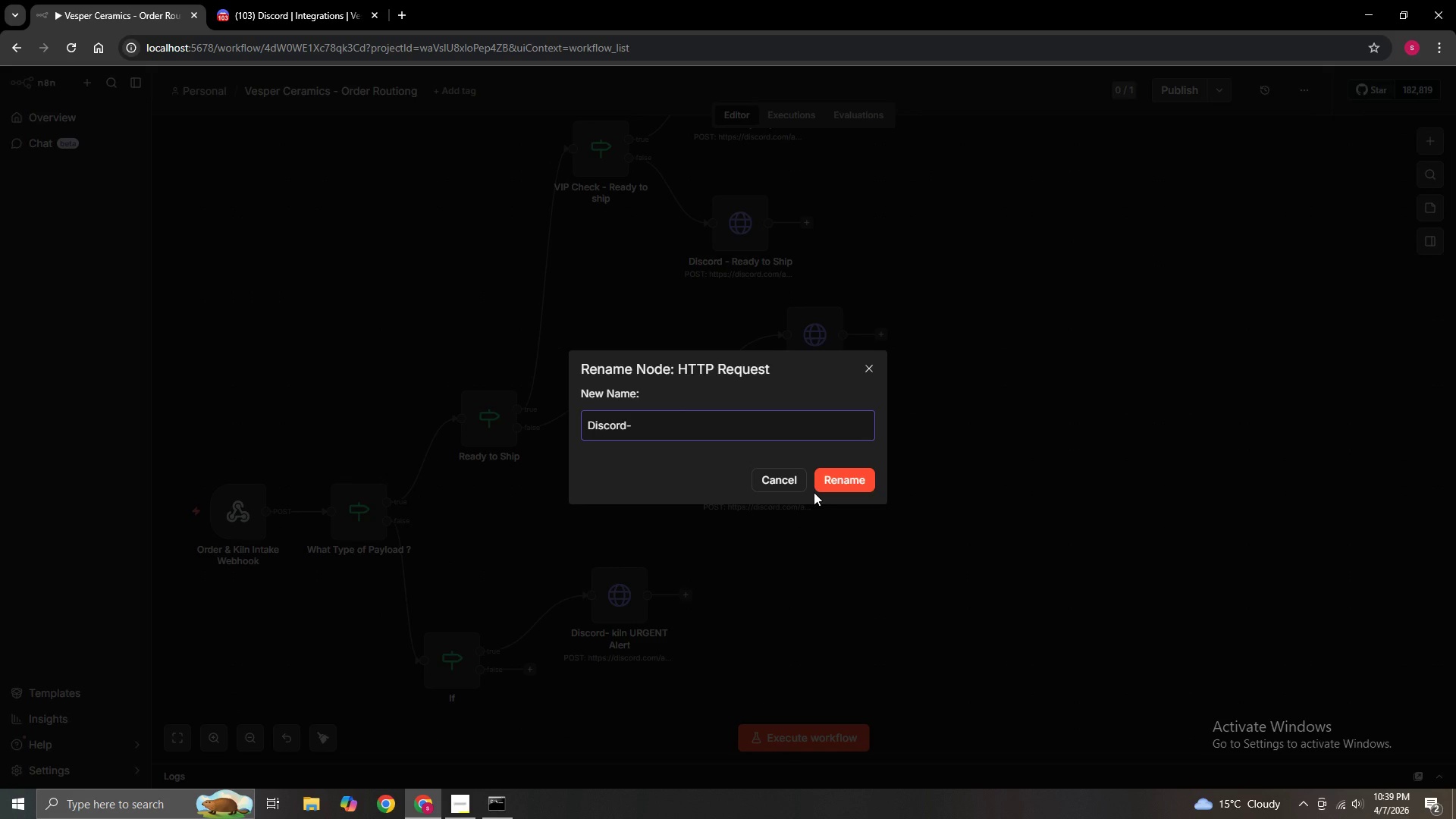 
key(ArrowLeft)
 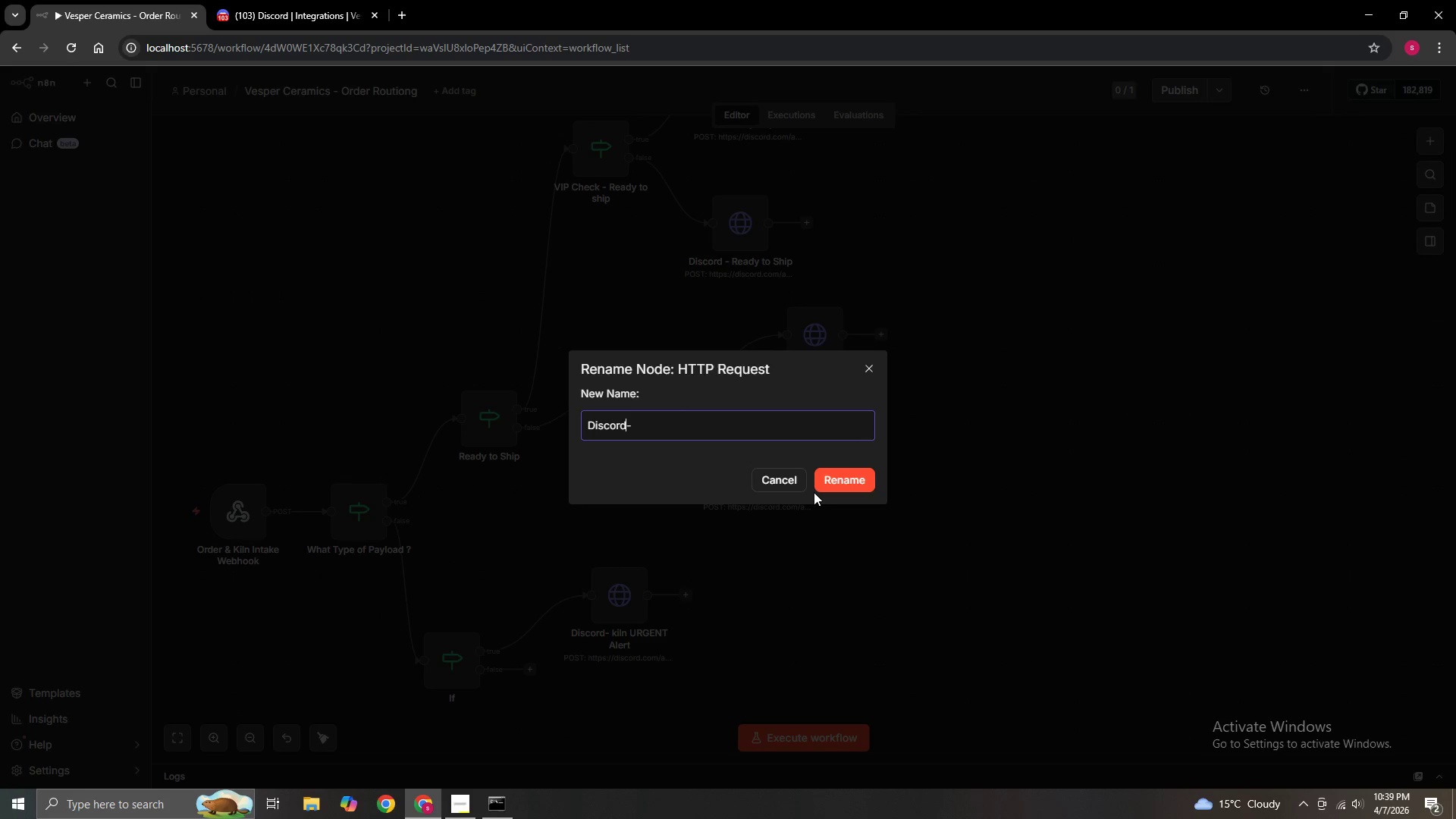 
key(ArrowLeft)
 